 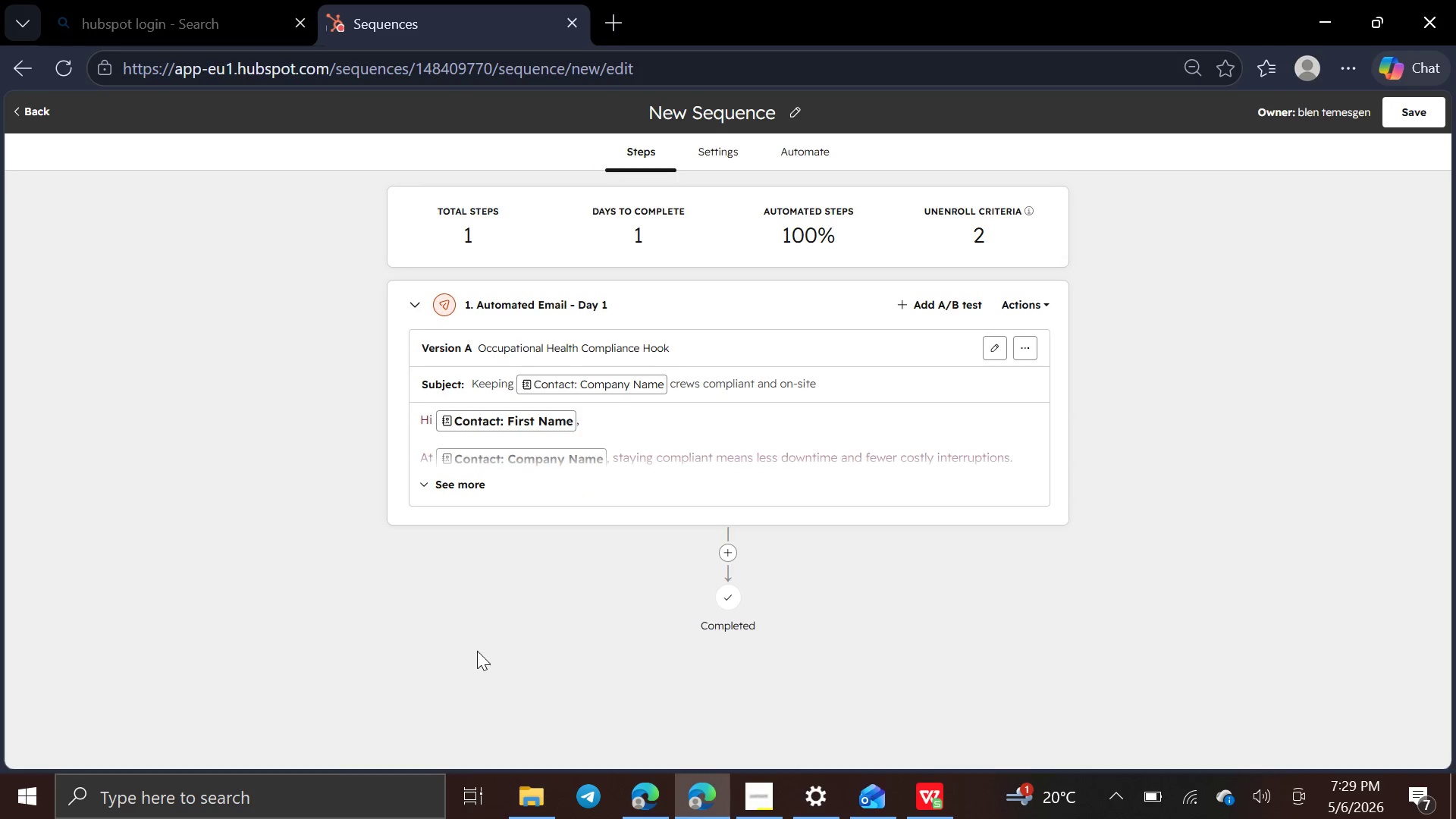 
left_click([725, 555])
 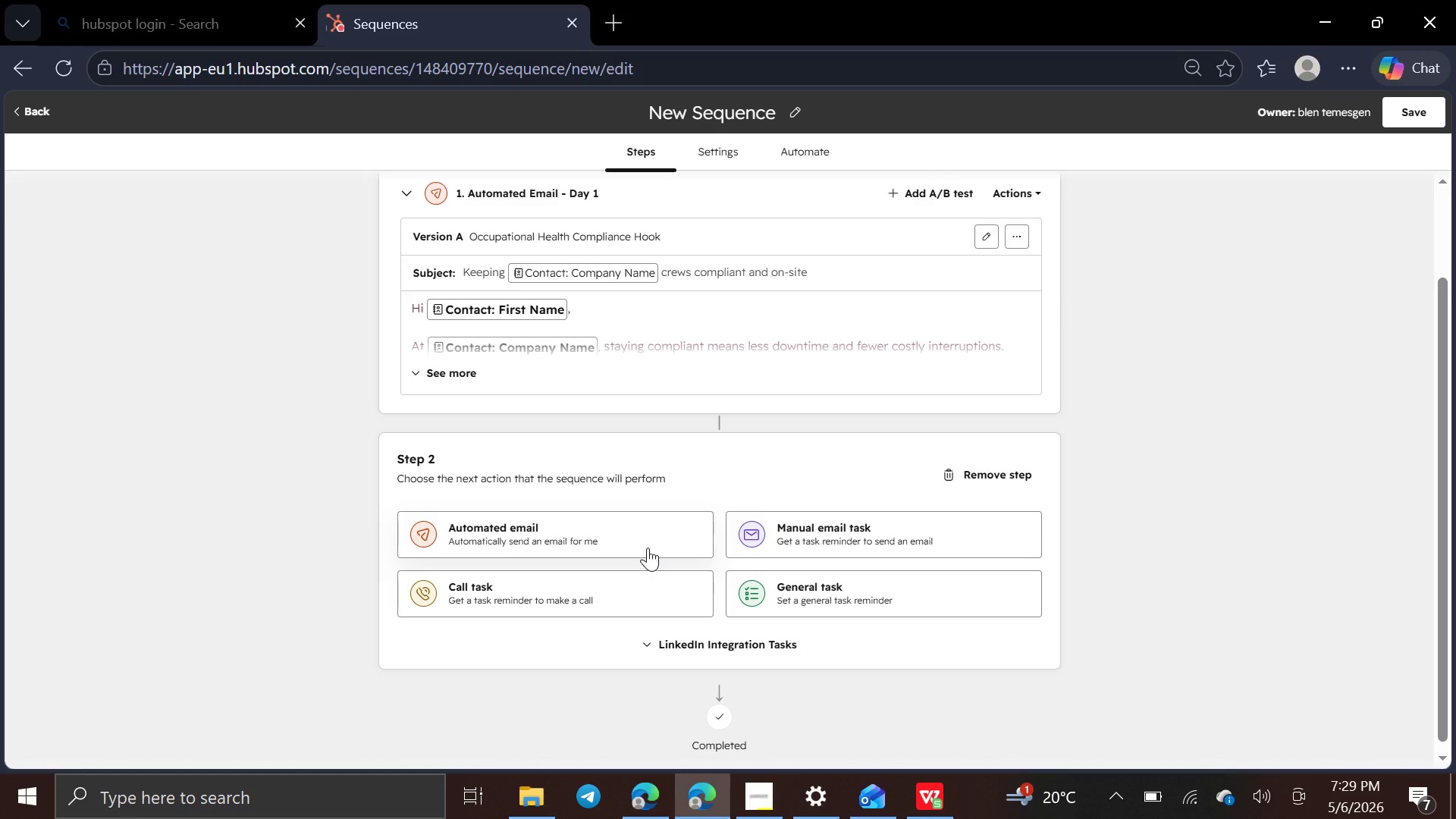 
left_click([648, 548])
 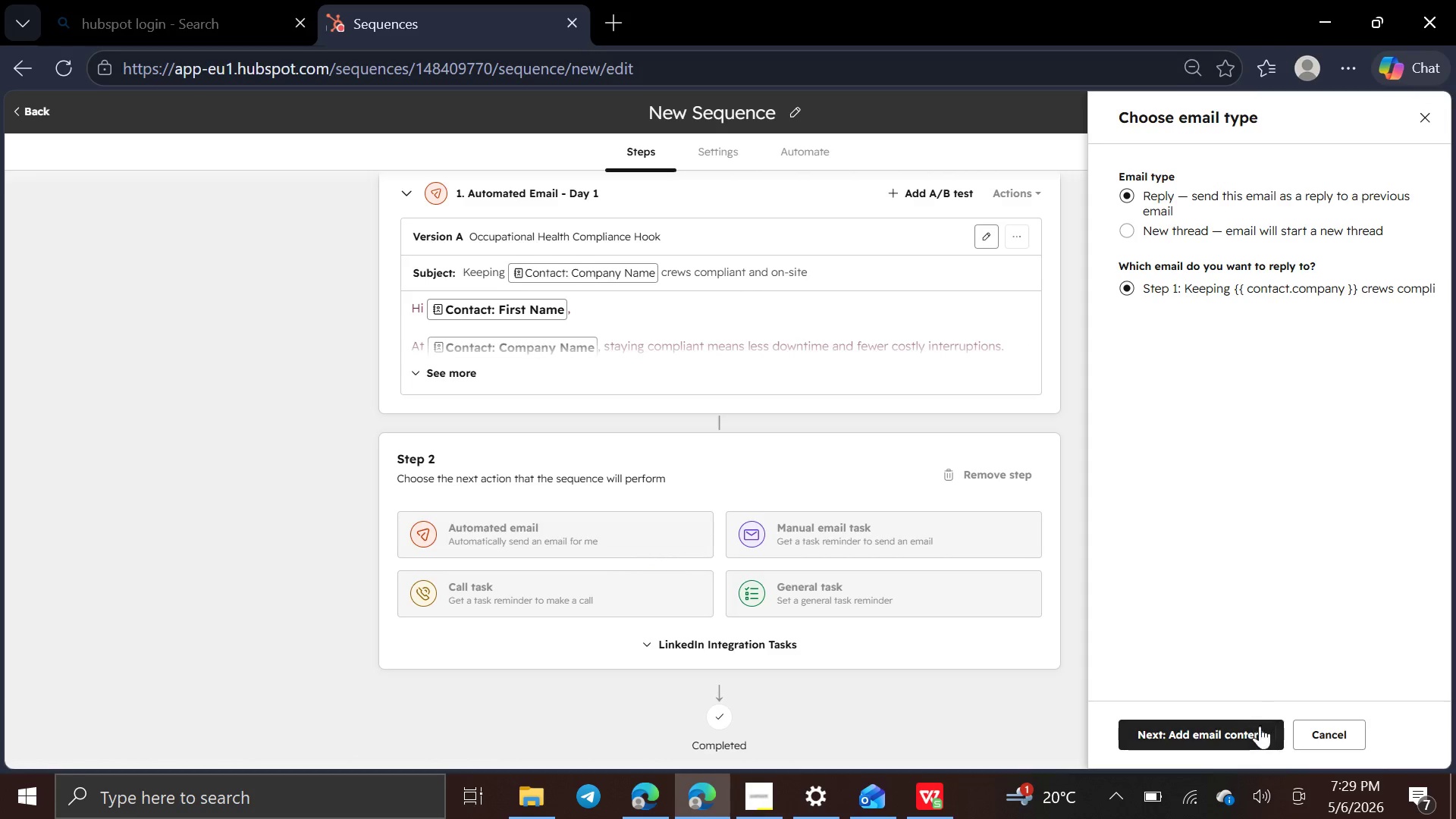 
left_click([1255, 738])
 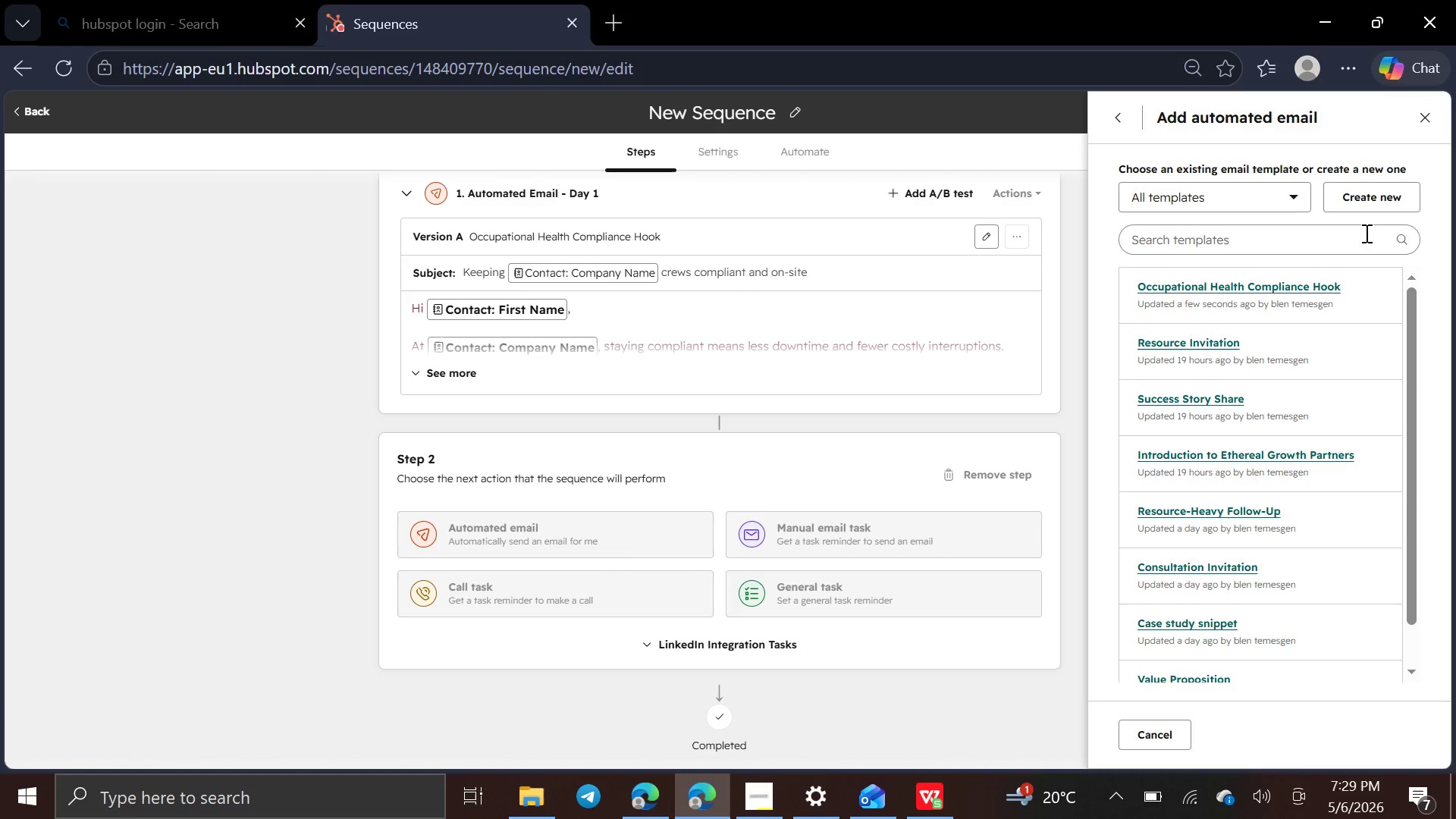 
left_click([1378, 206])
 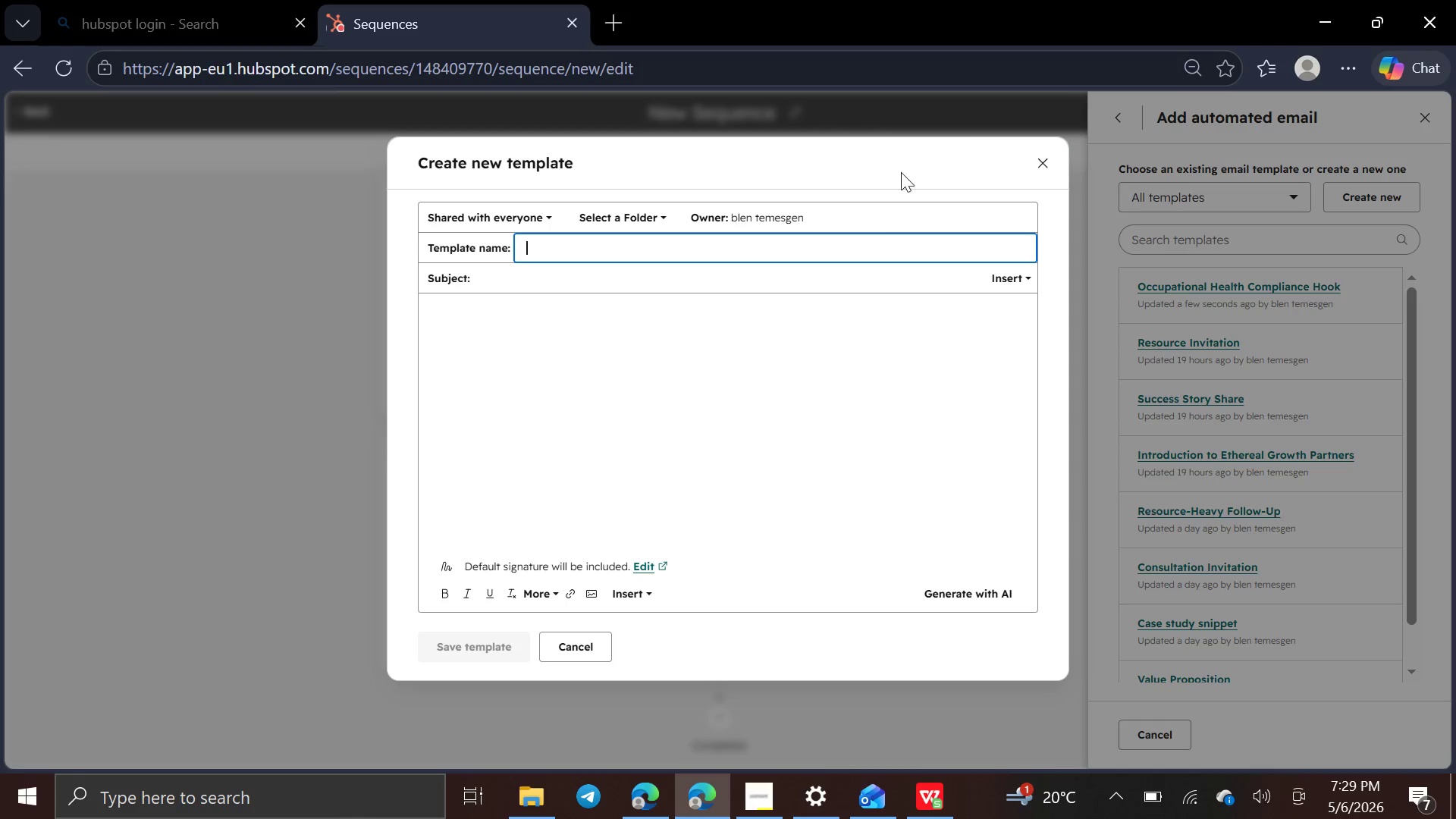 
wait(7.61)
 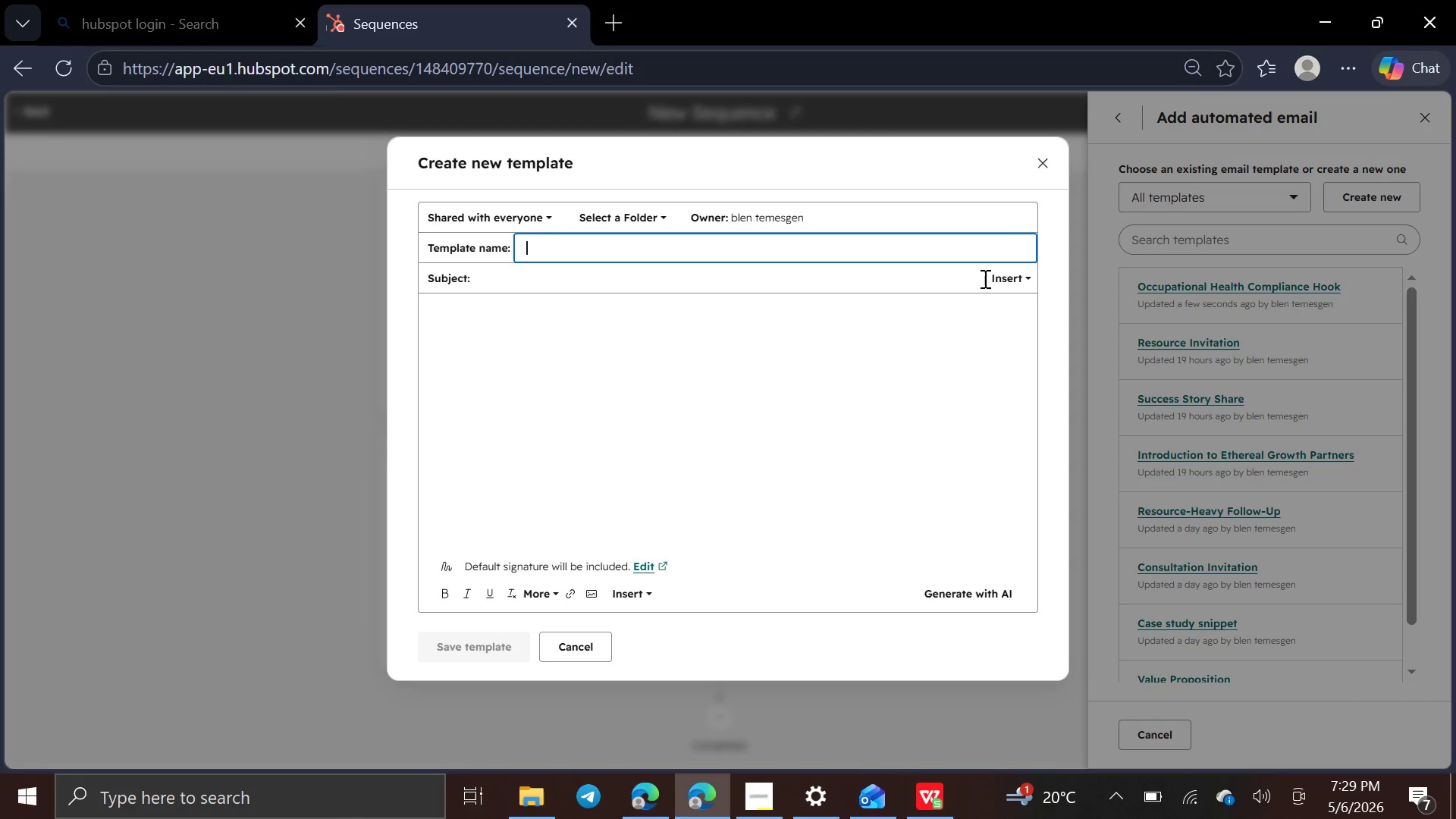 
type(C)
key(Backspace)
type(Occupational Health  )
key(Backspace)
key(Backspace)
type( Service Benefit)
 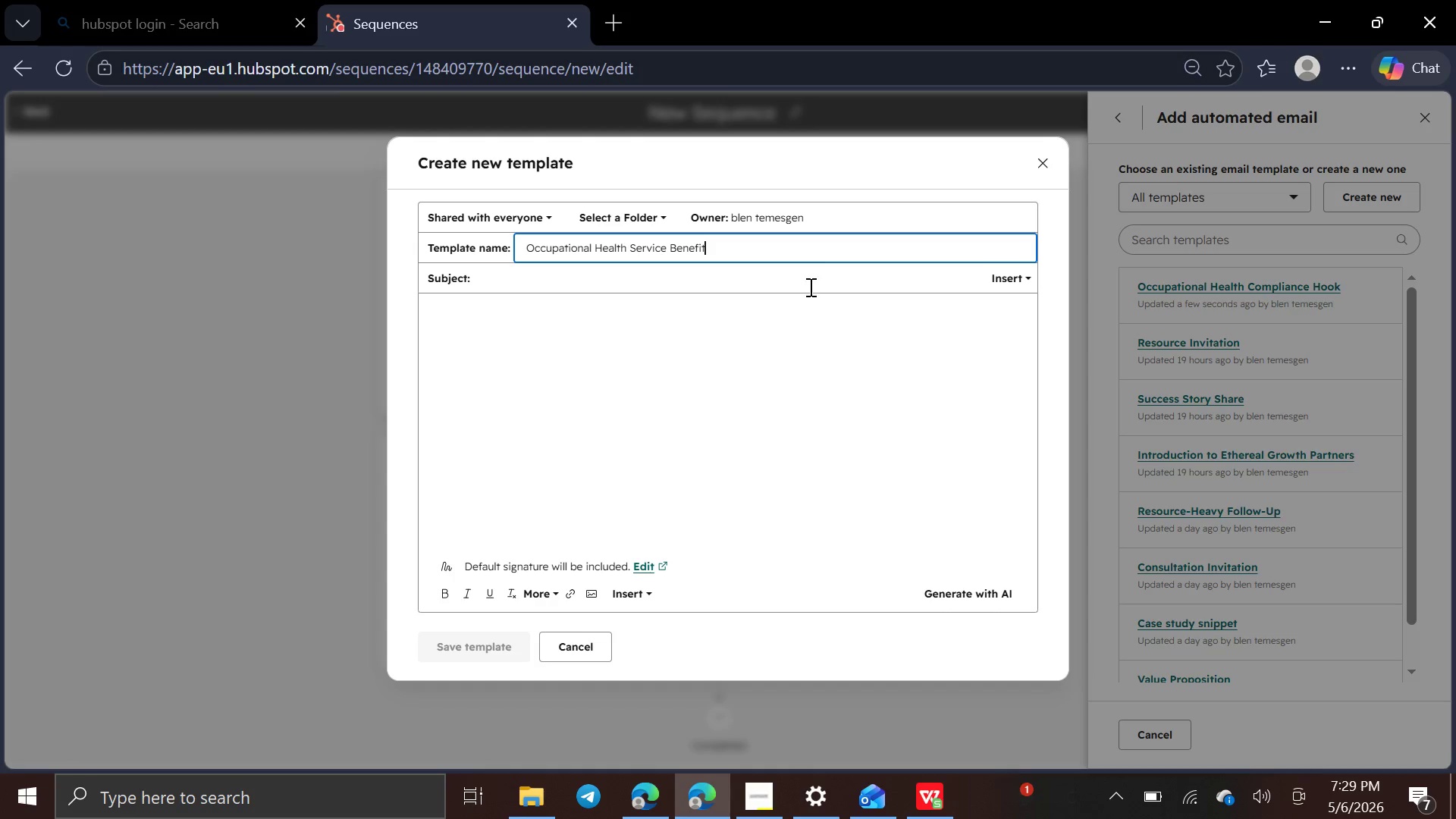 
left_click([809, 290])
 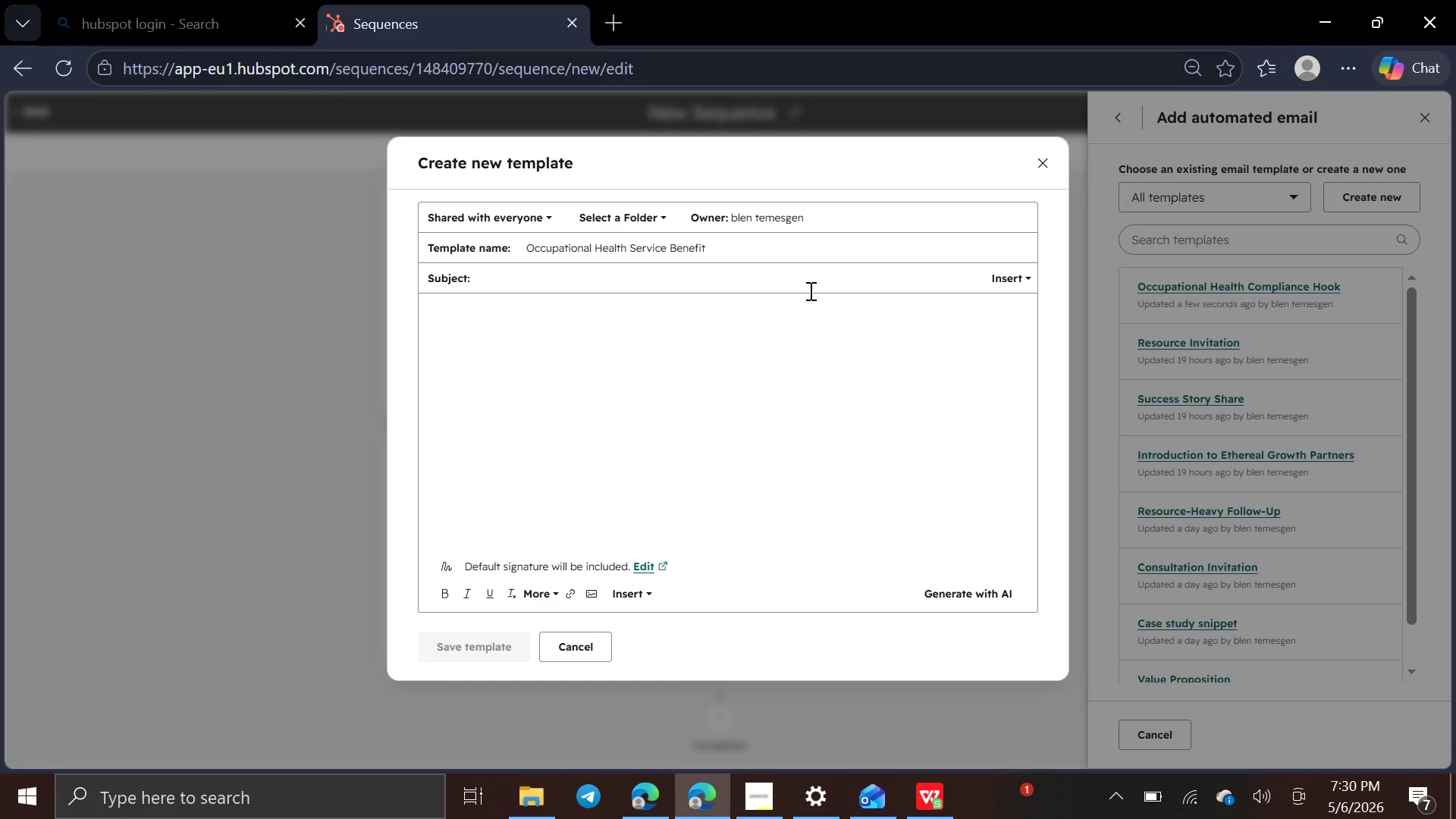 
type(DOT )
 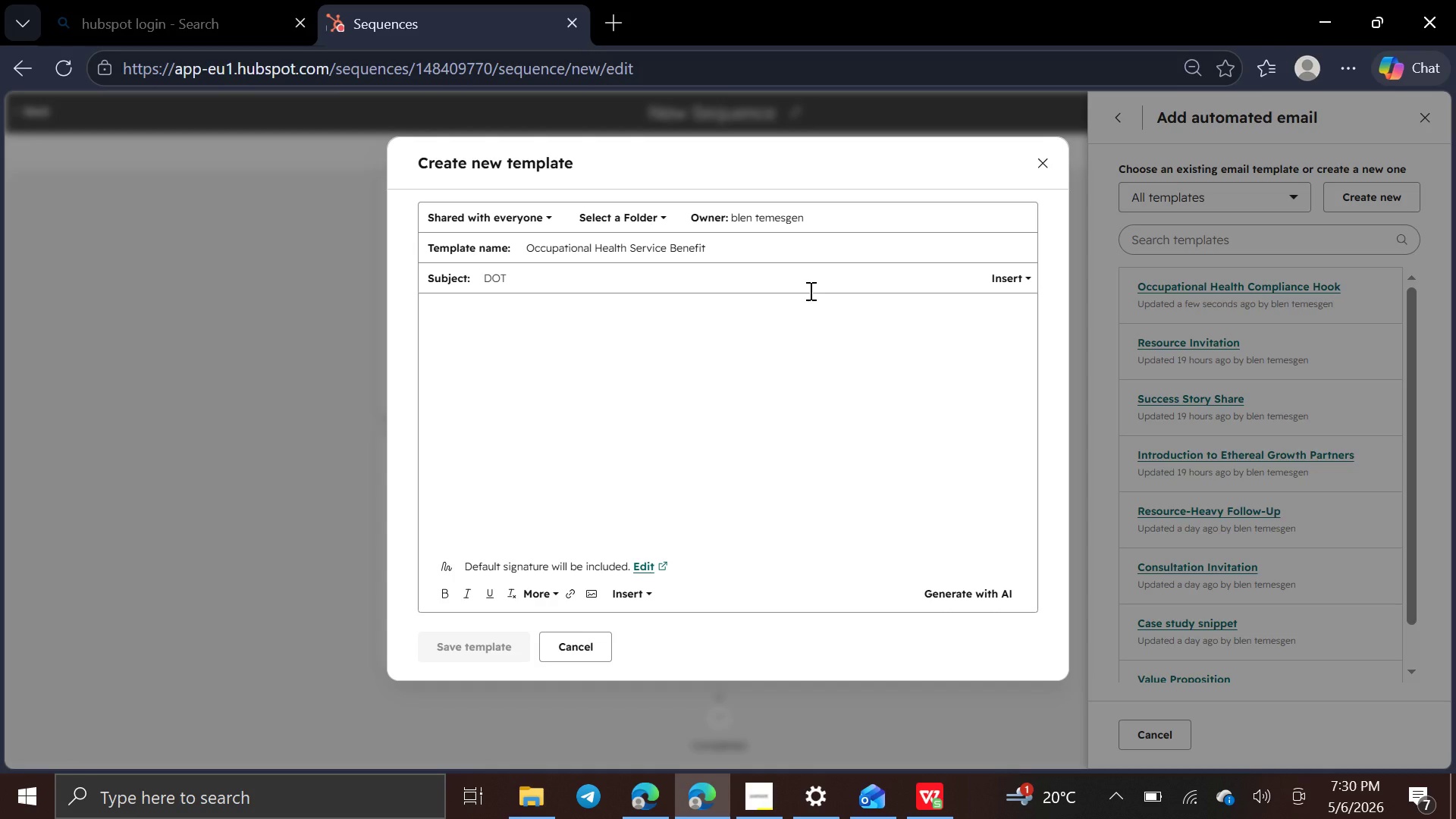 
wait(5.03)
 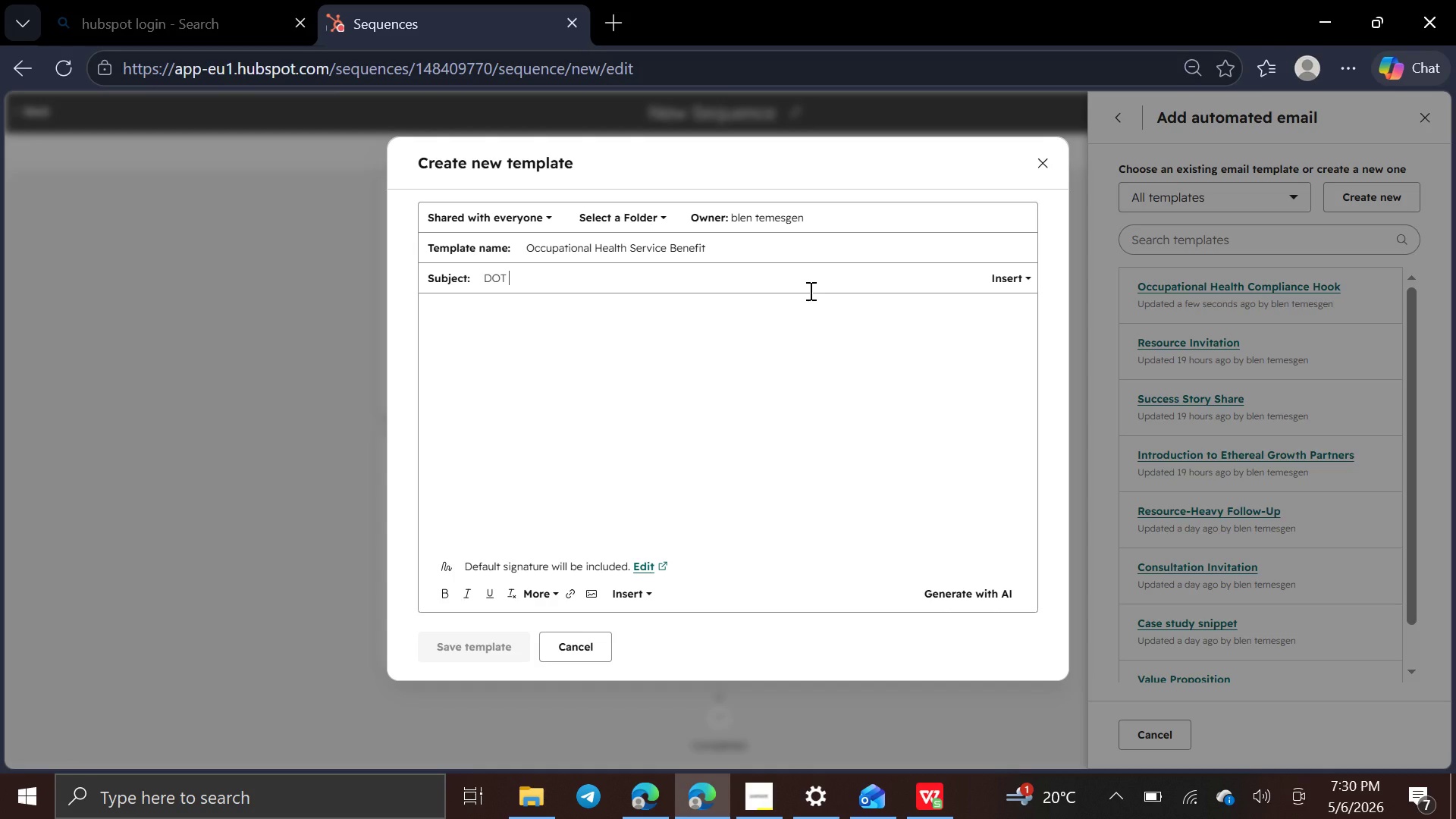 
type(physical and )
 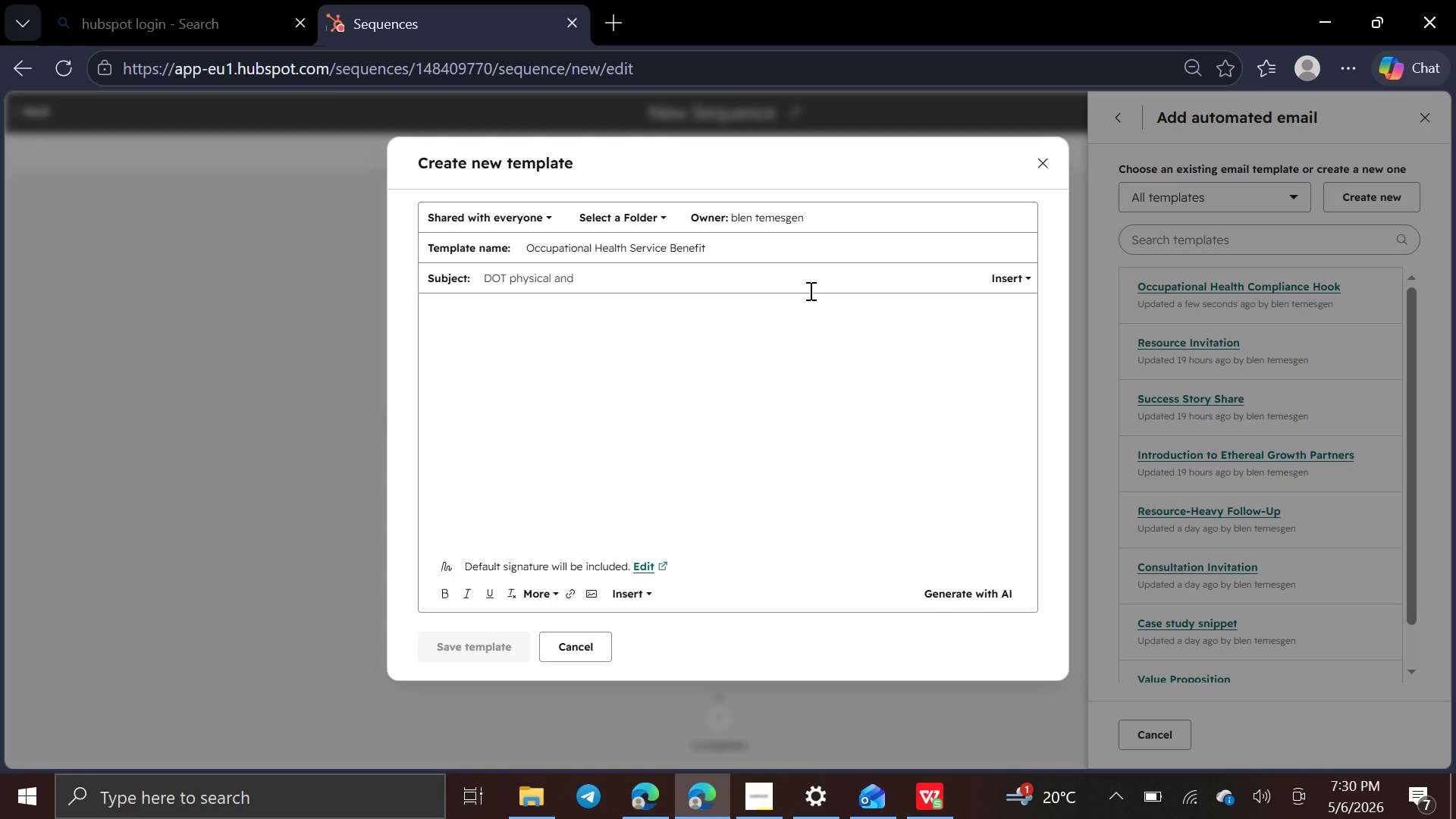 
wait(5.2)
 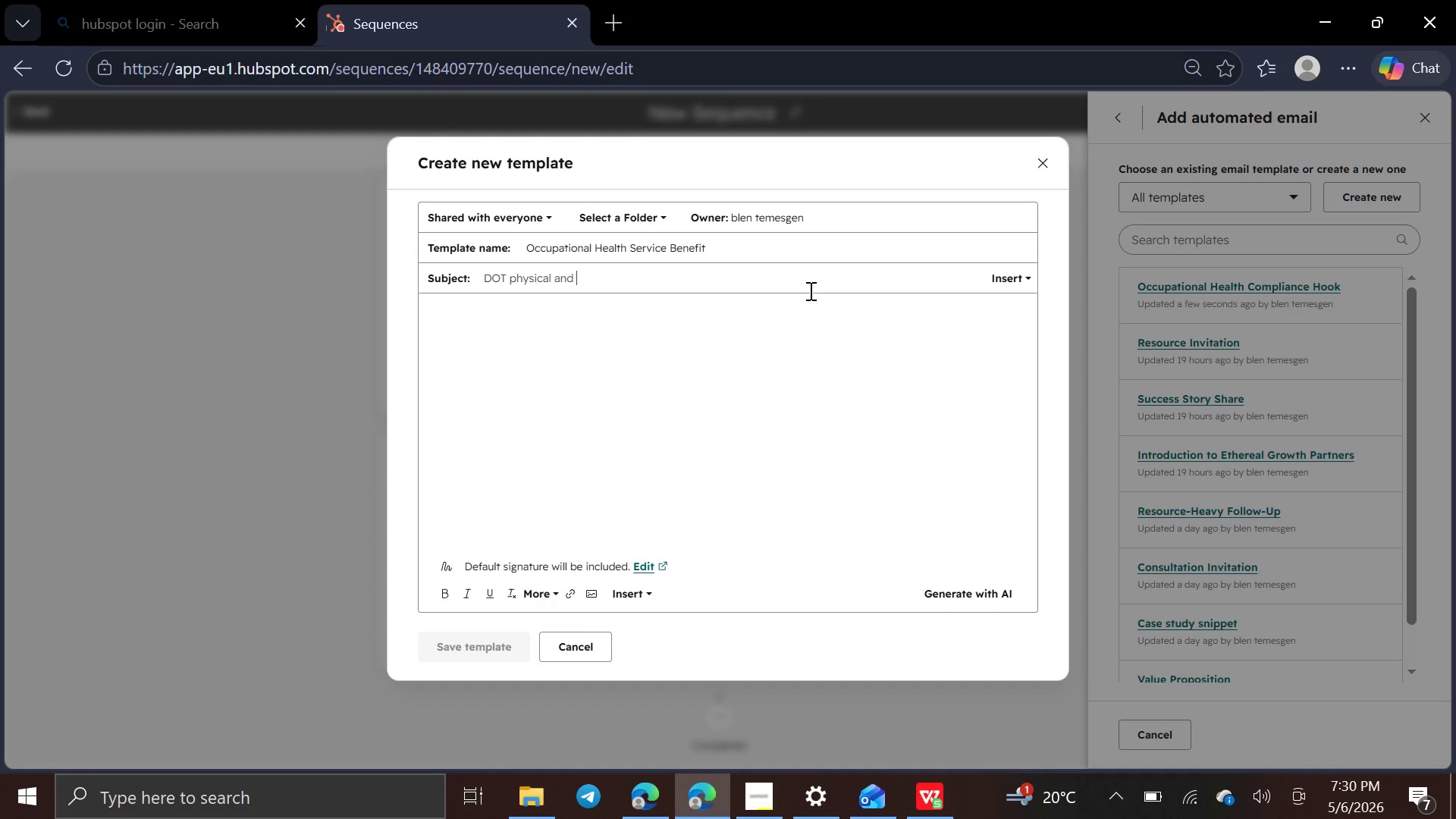 
type(drug testing for )
 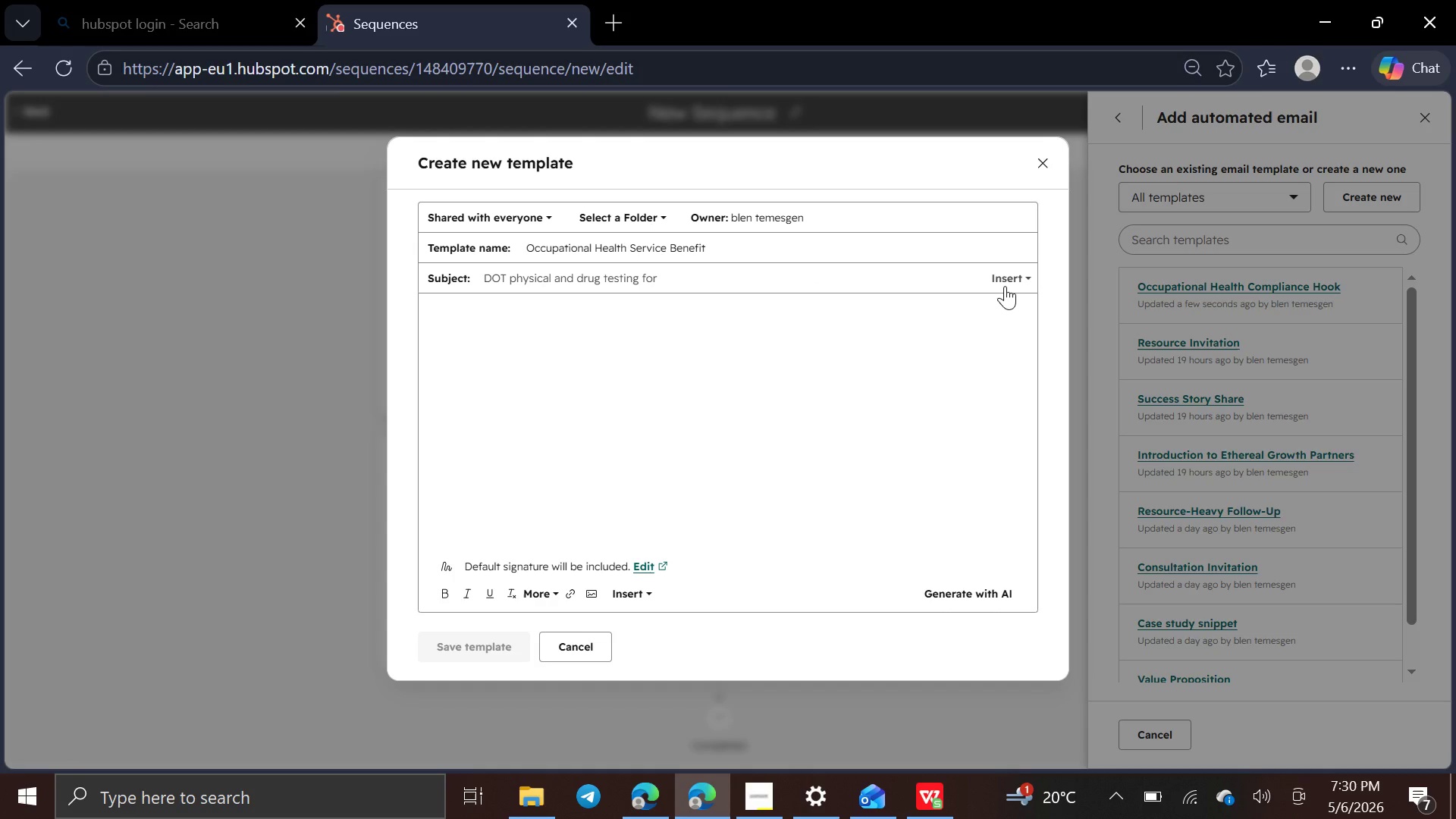 
left_click([1005, 286])
 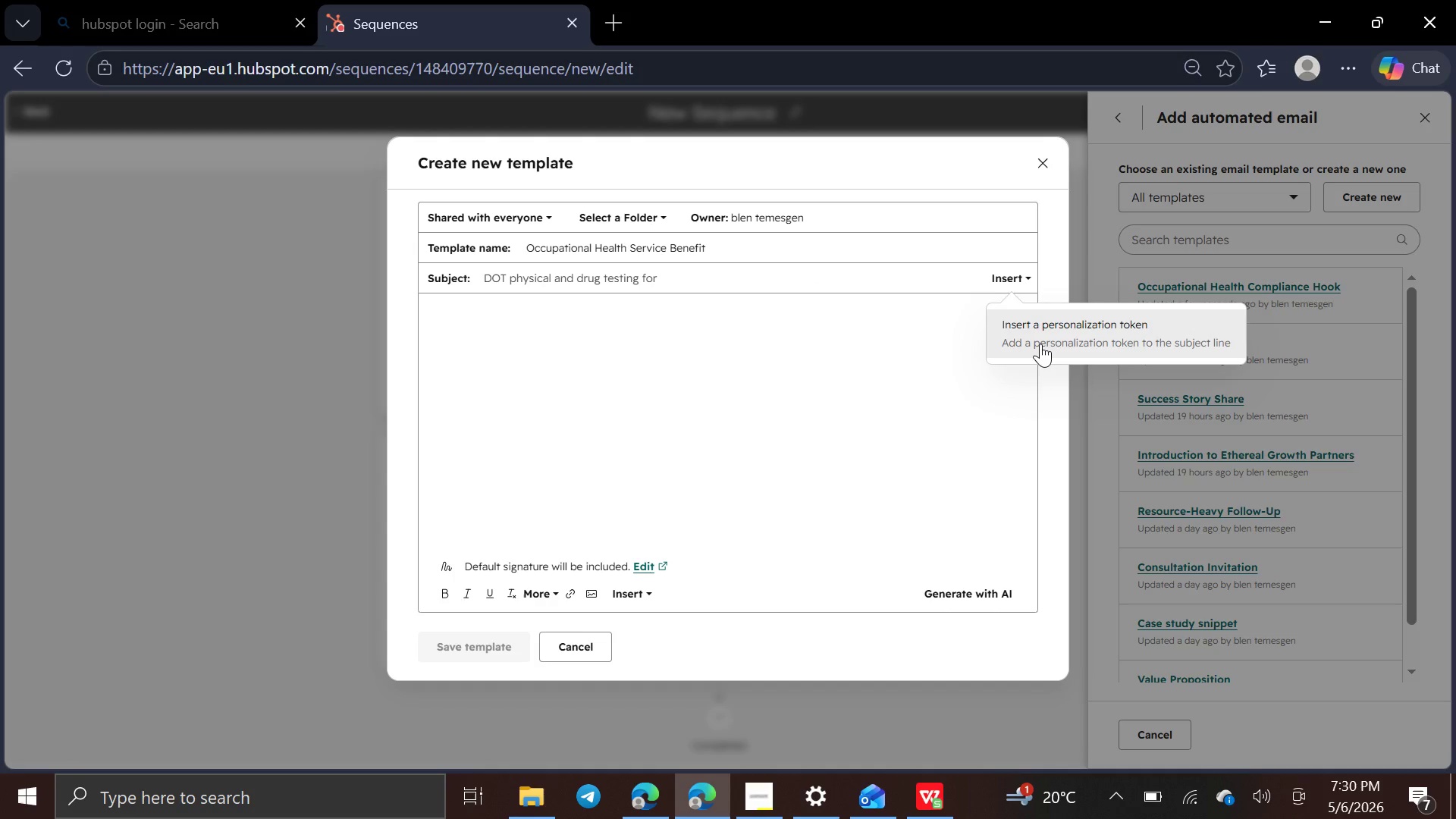 
left_click([1040, 344])
 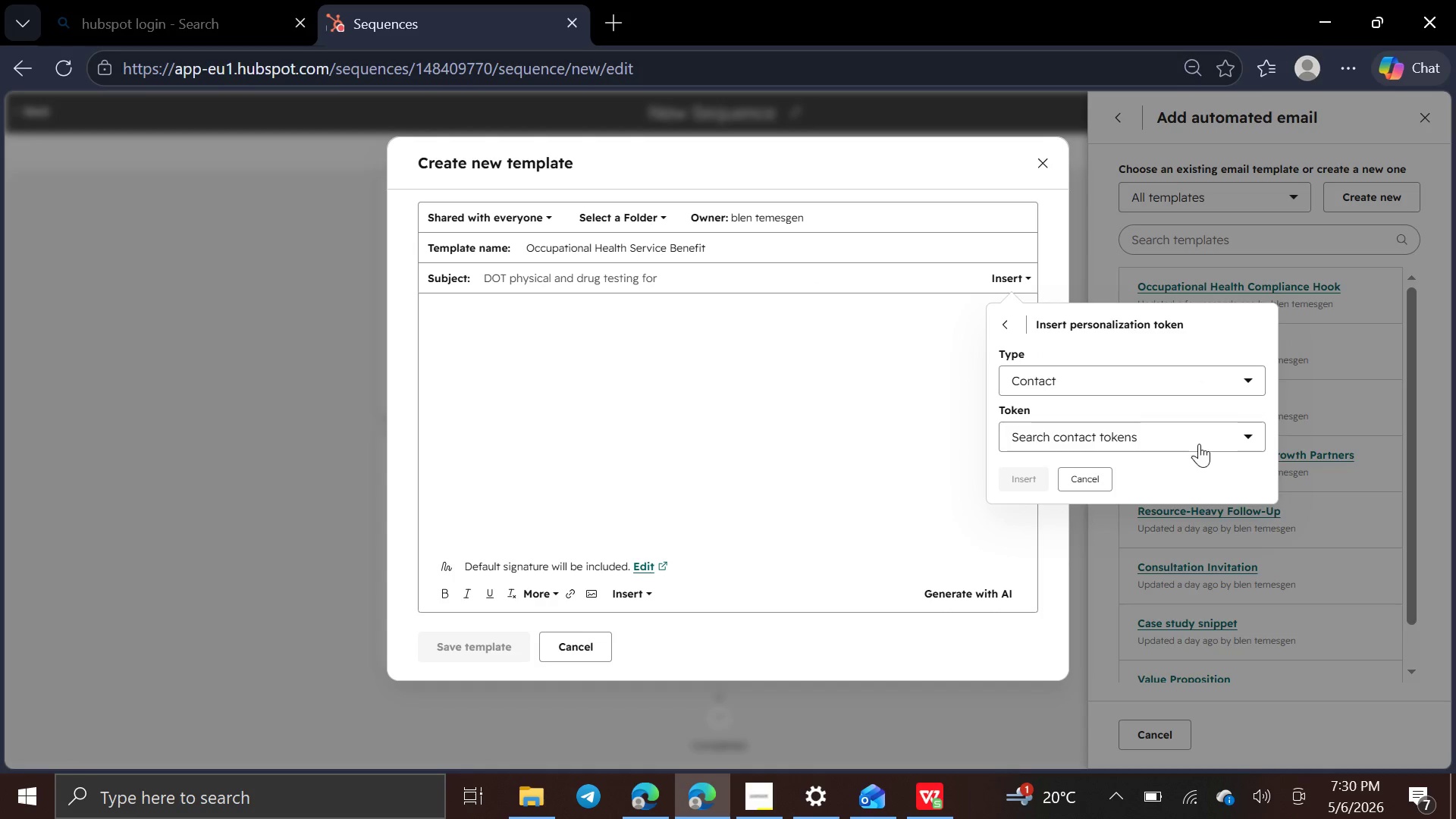 
left_click([1199, 444])
 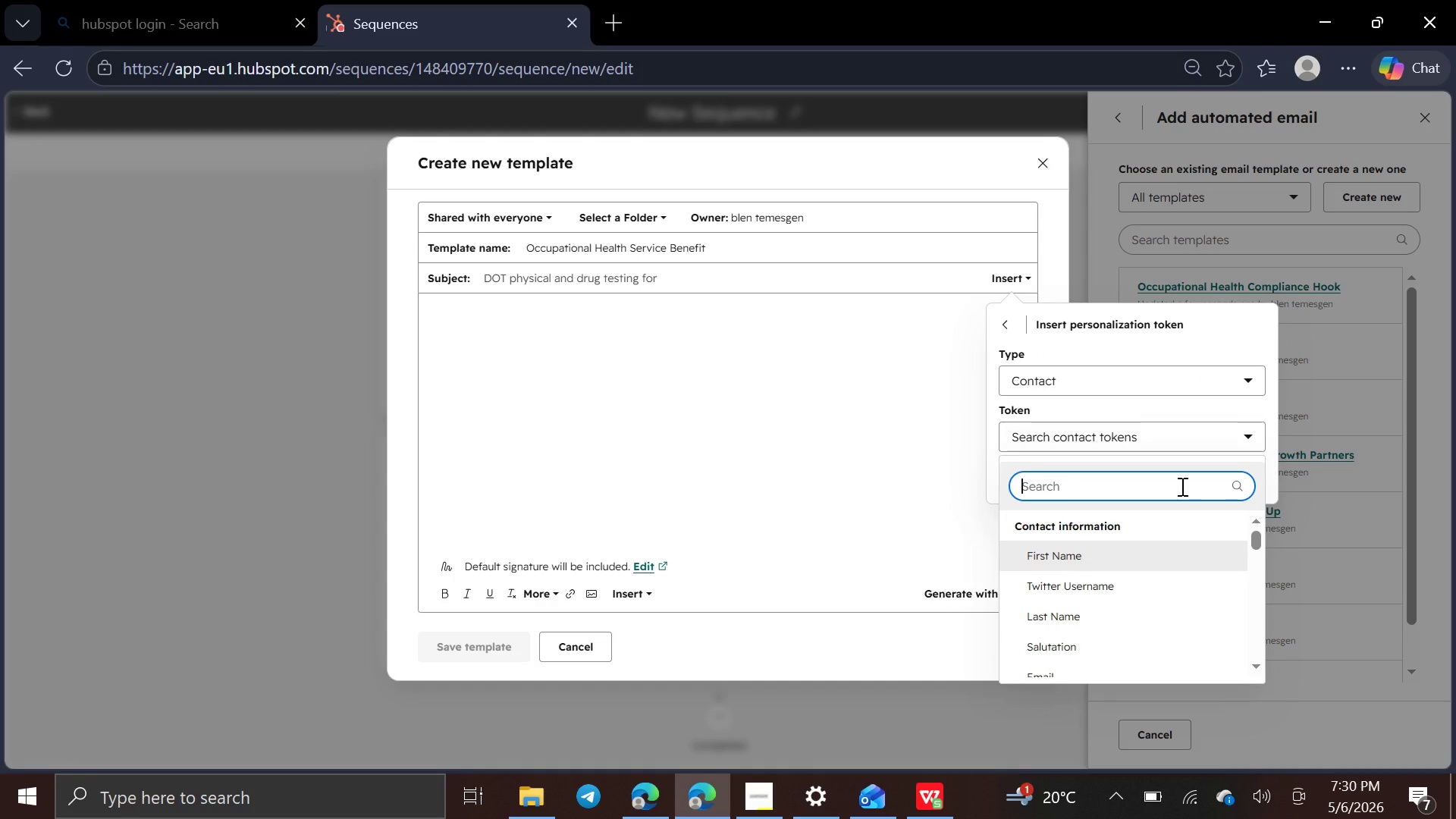 
type(ind)
 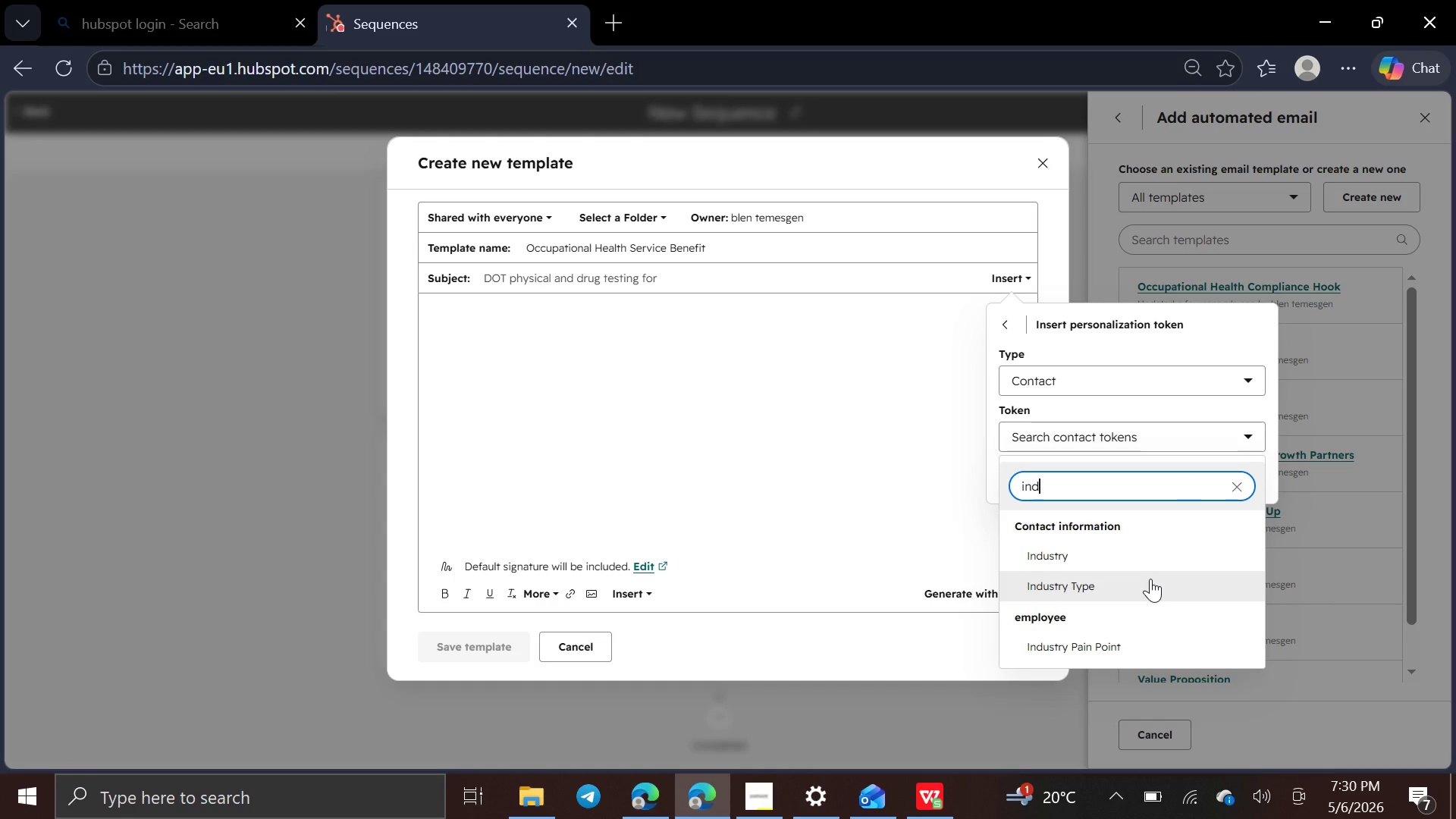 
mouse_move([1098, 589])
 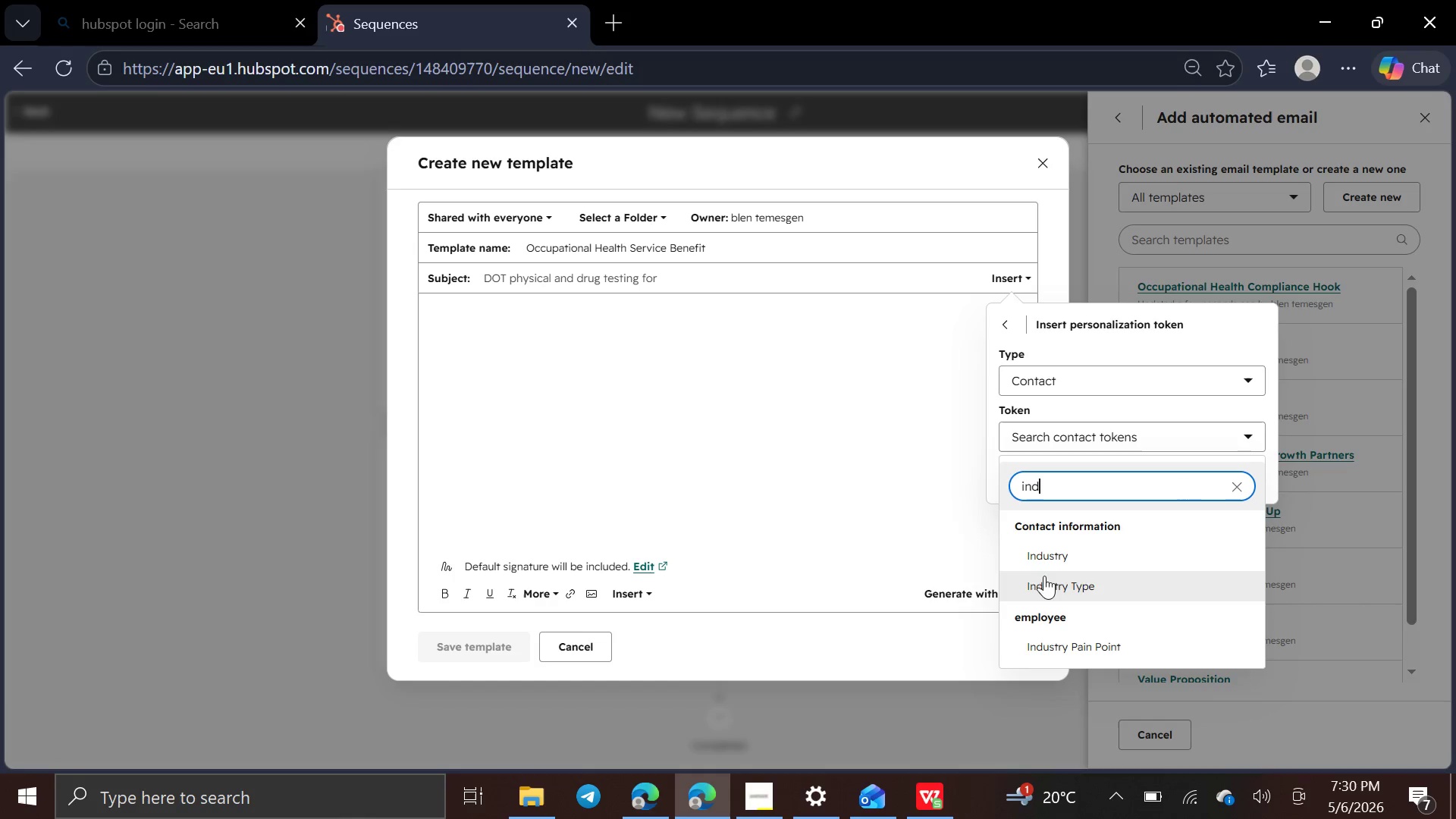 
wait(5.99)
 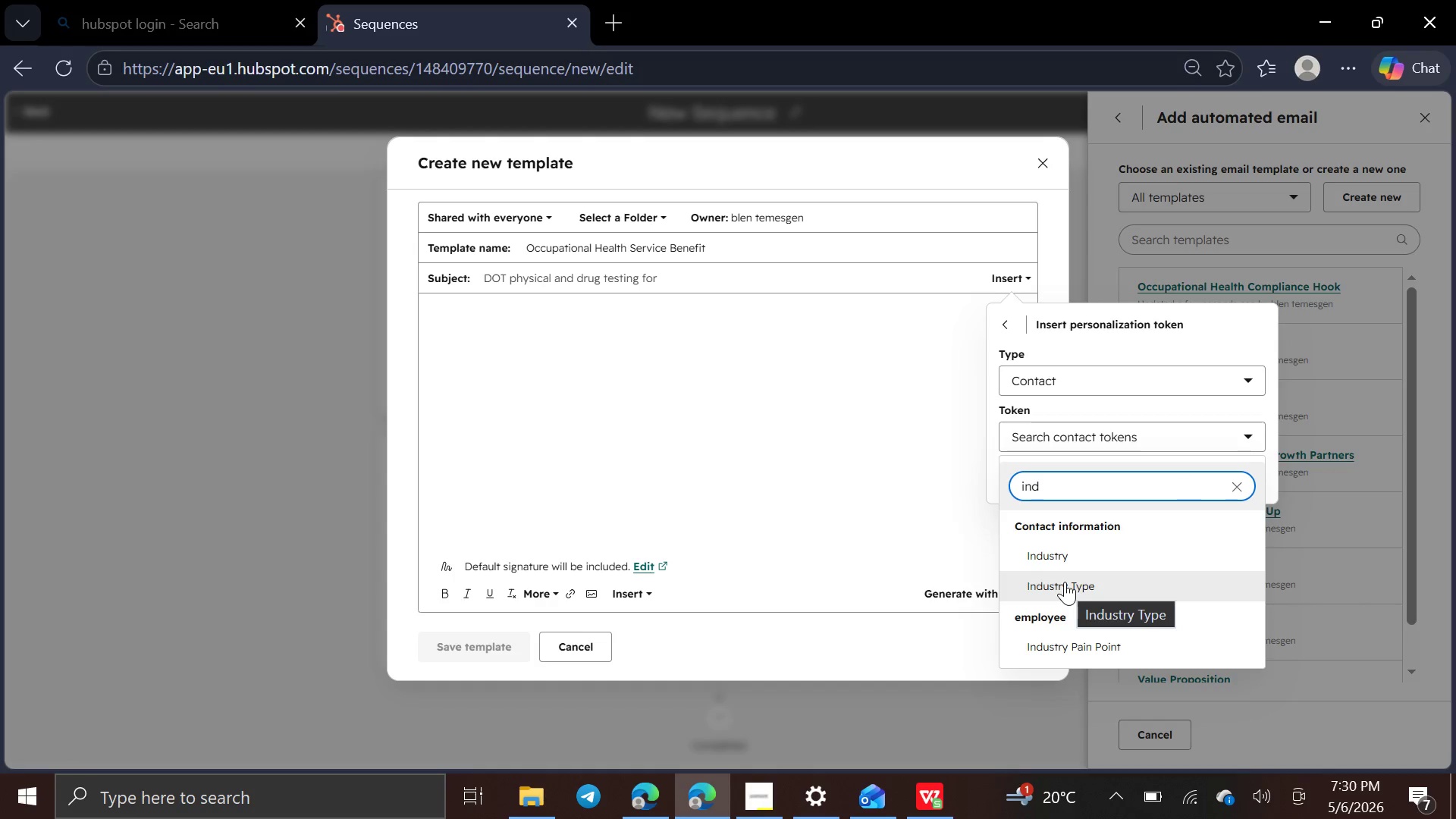 
left_click([1046, 571])
 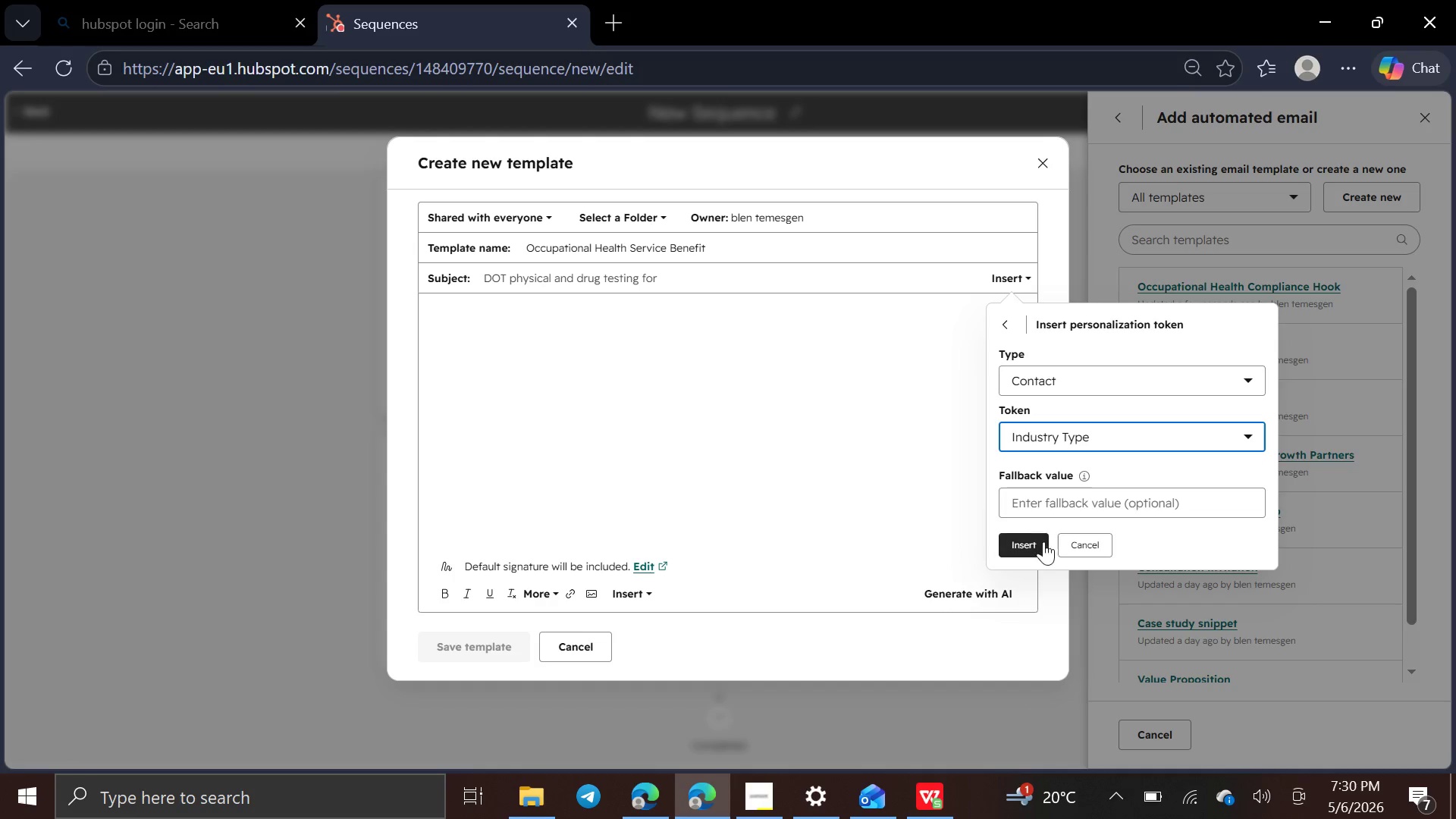 
left_click([1023, 544])
 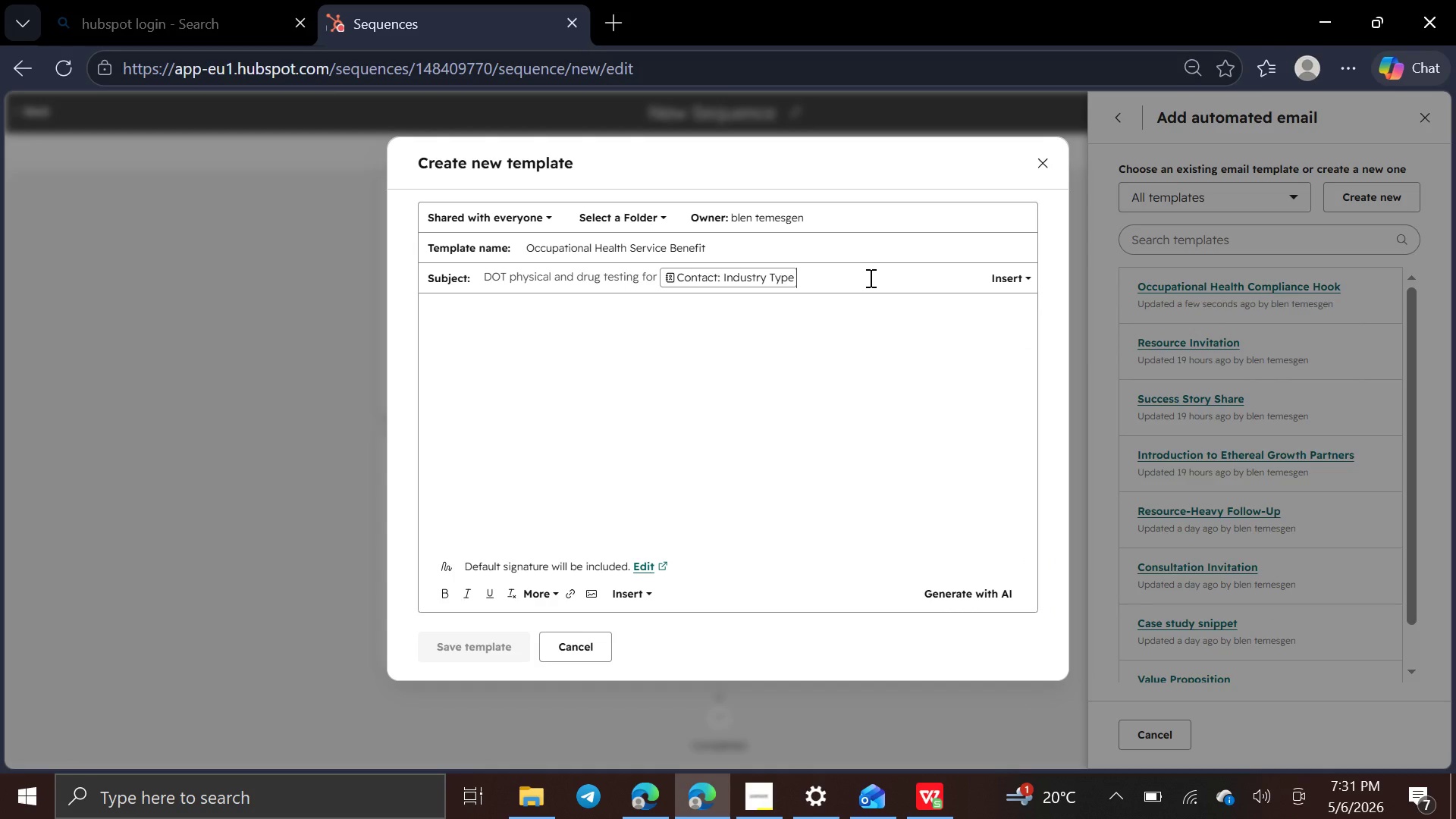 
type( teams.)
 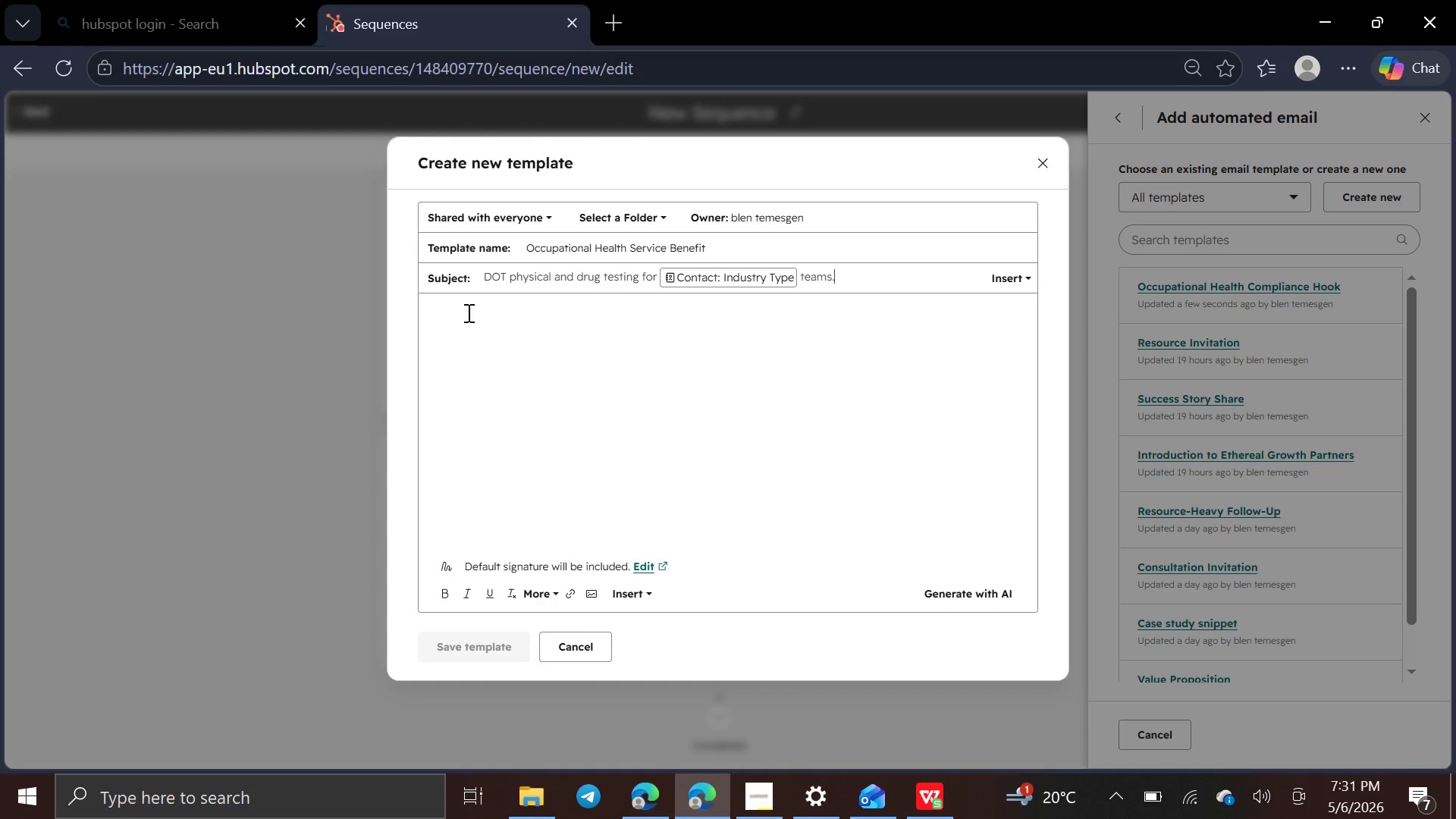 
left_click([460, 308])
 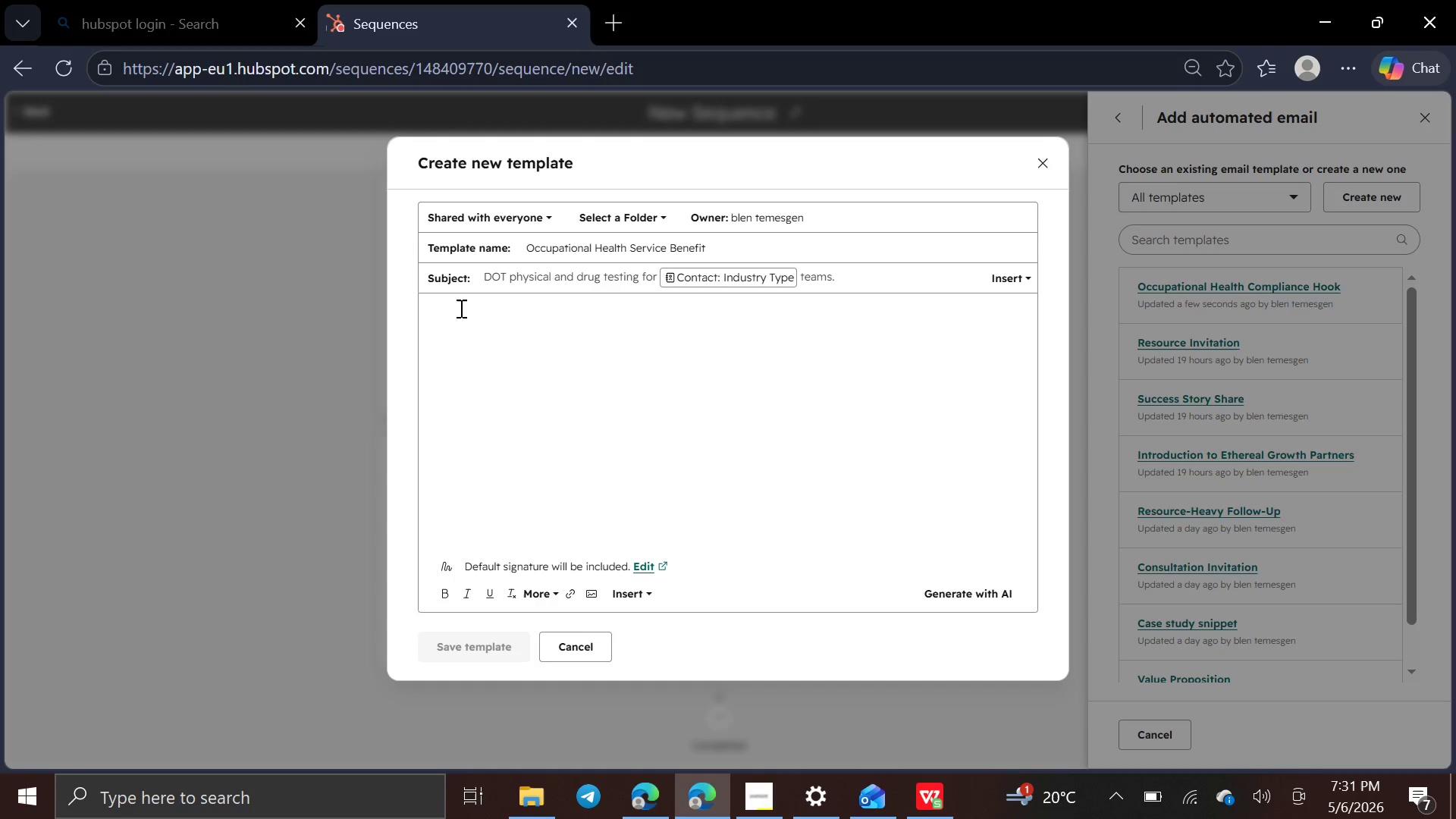 
key(CapsLock)
 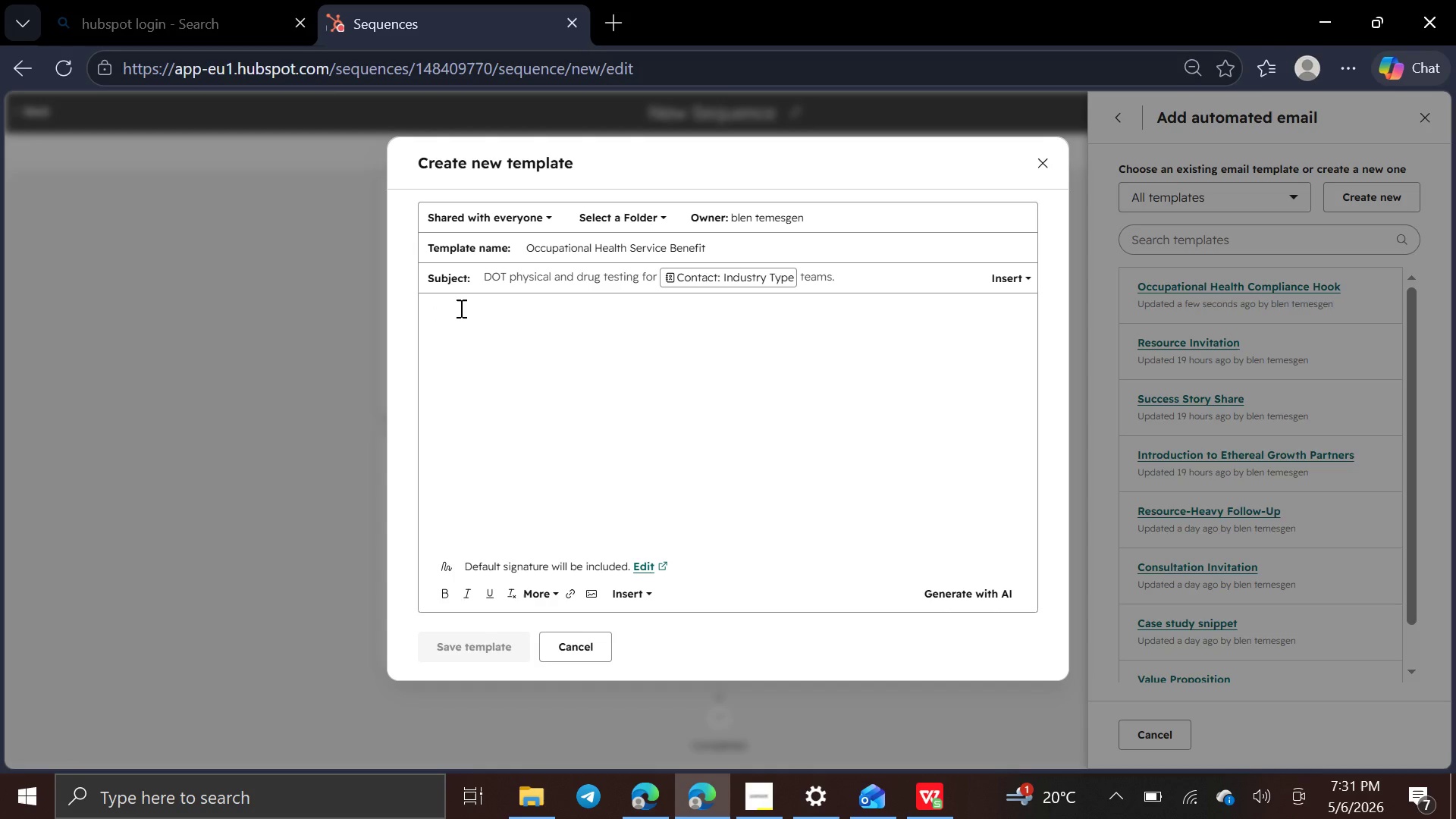 
key(H)
 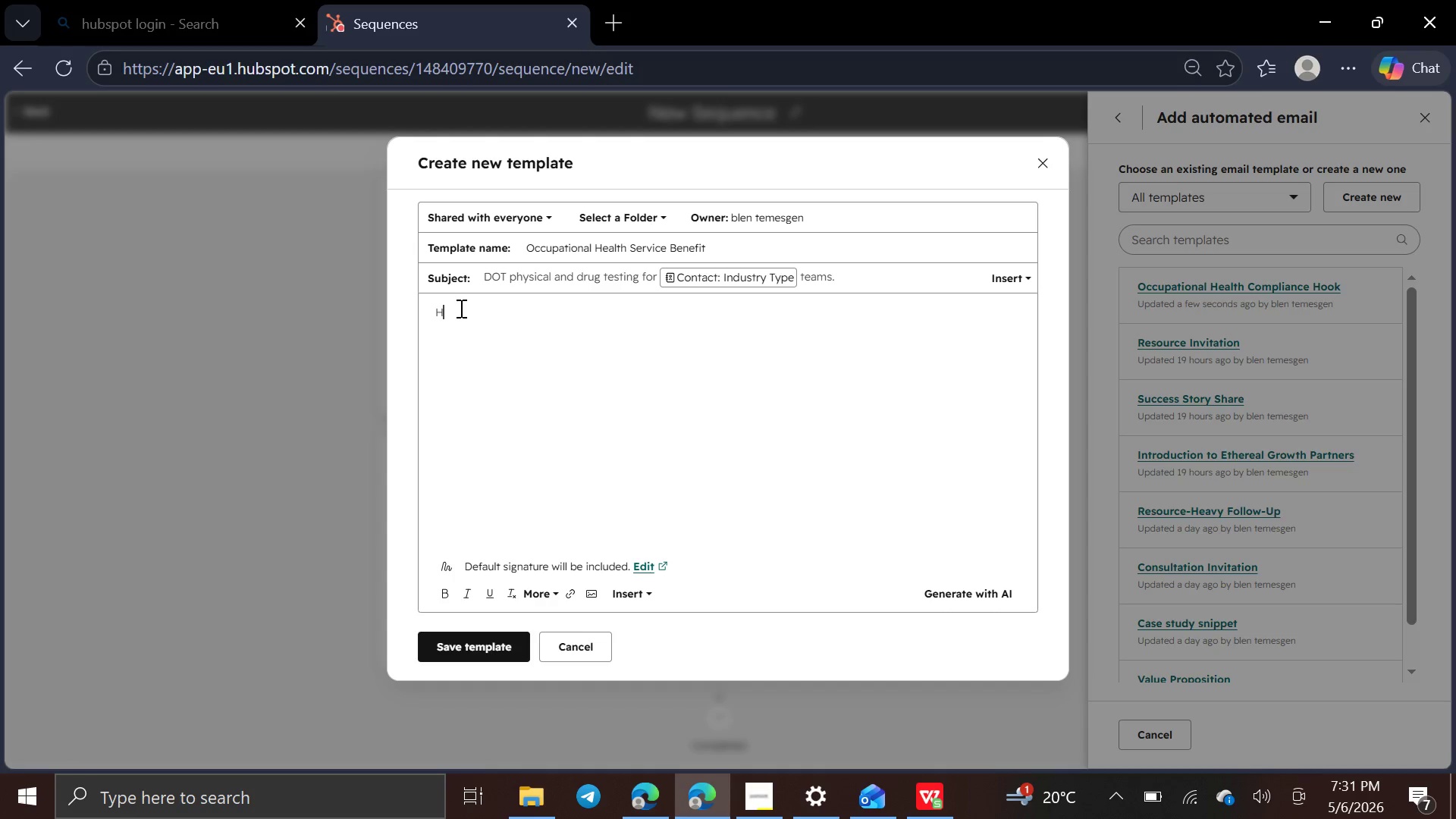 
key(CapsLock)
 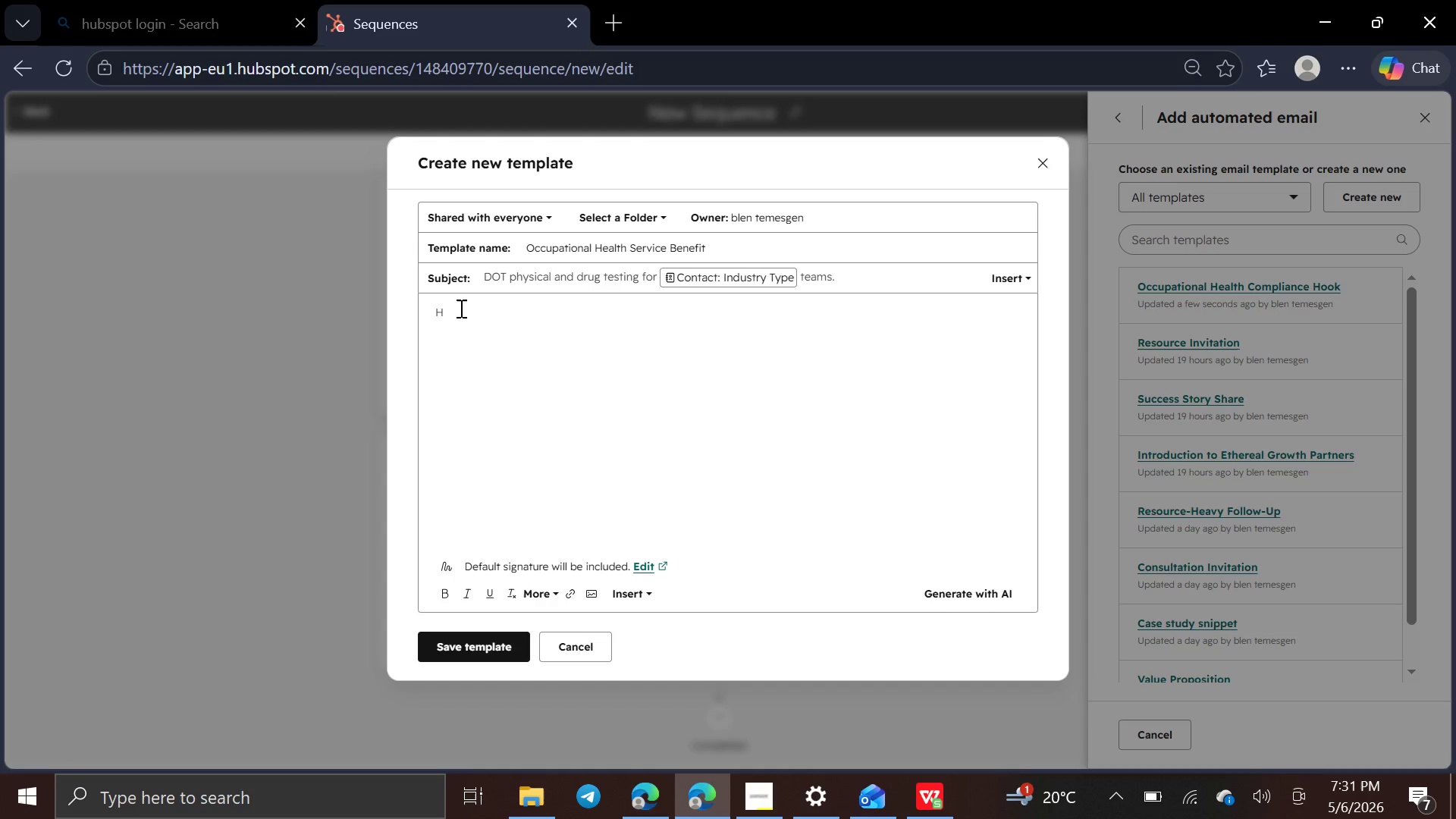 
key(I)
 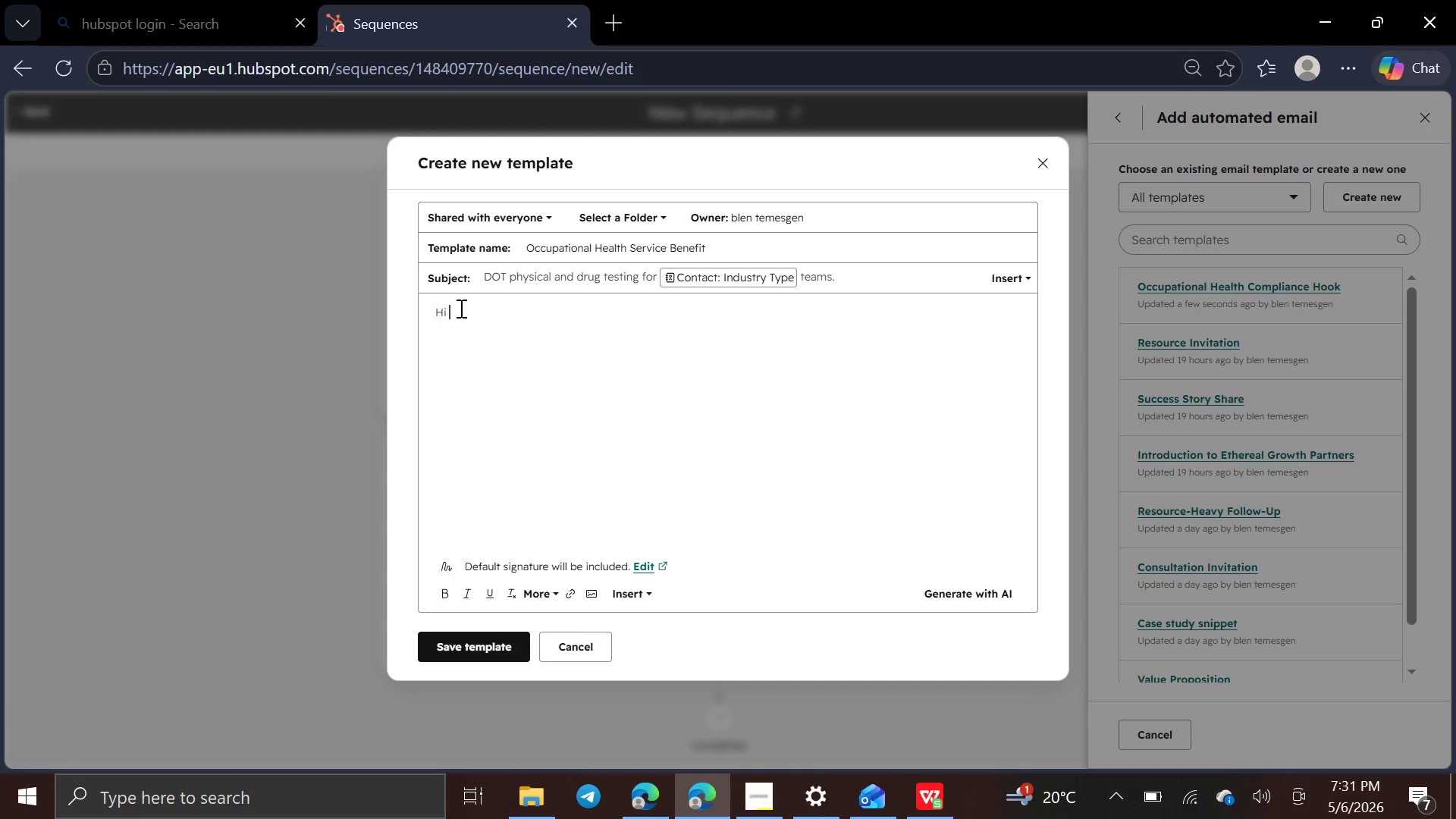 
key(Space)
 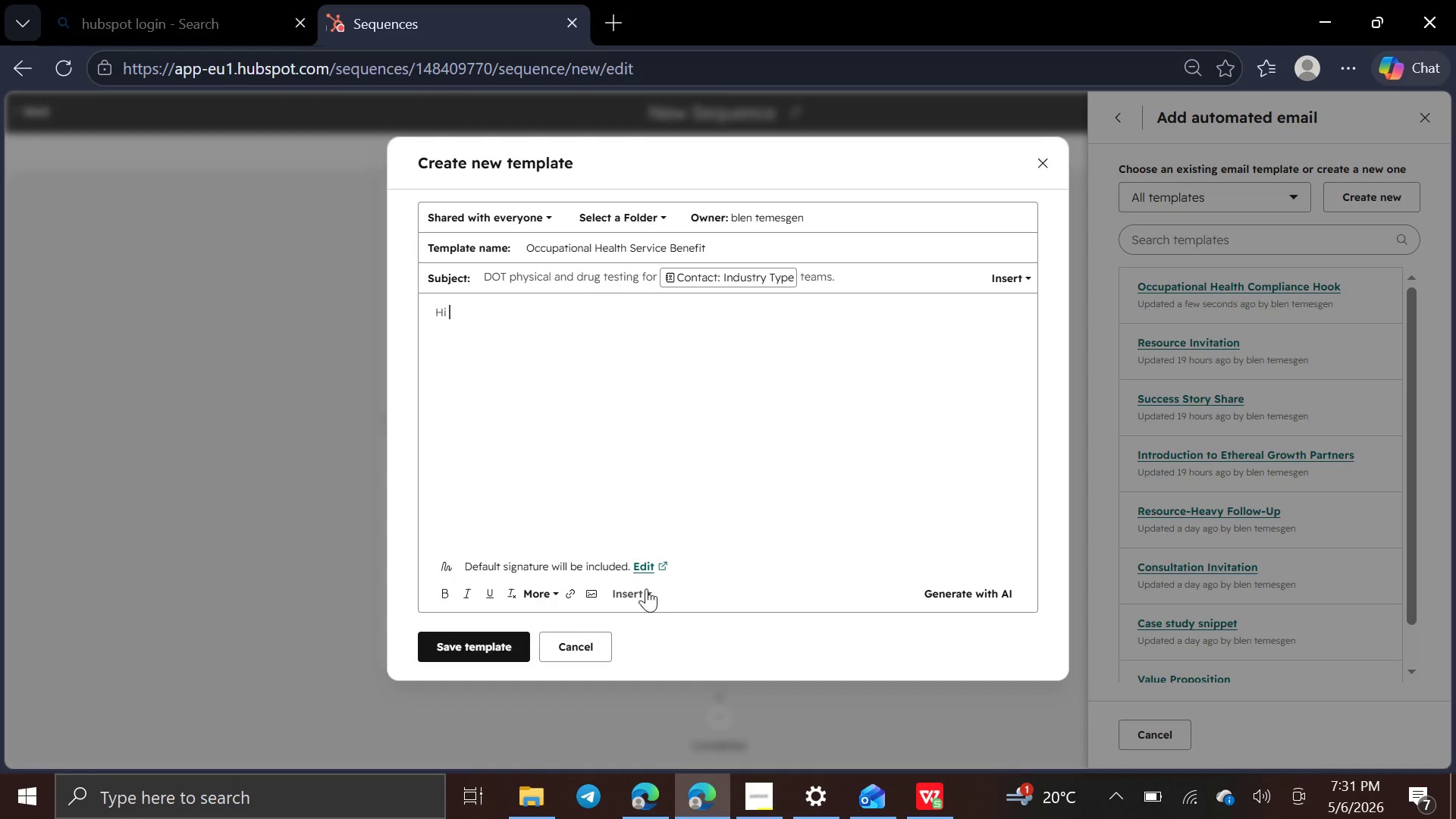 
left_click([631, 591])
 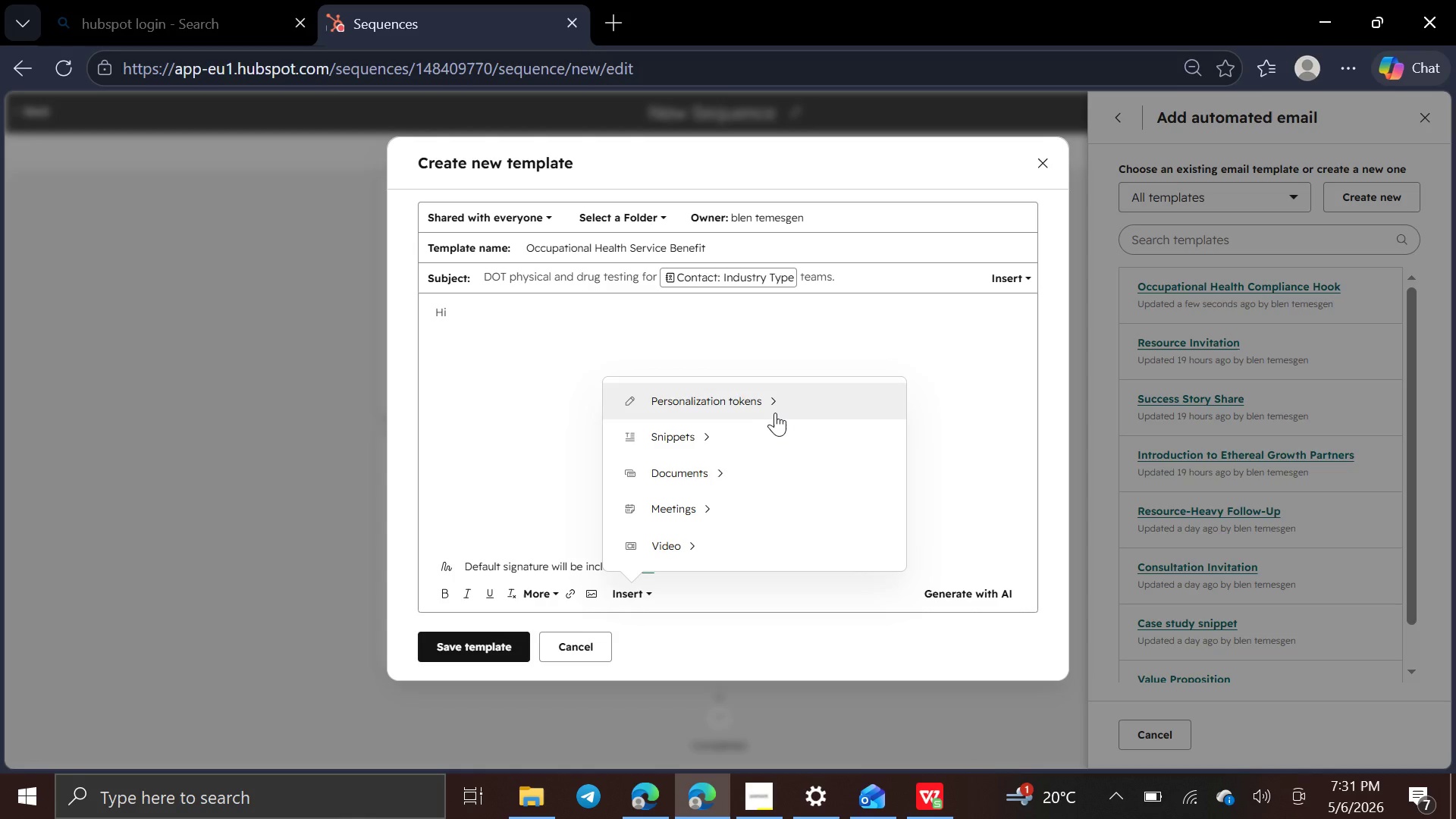 
left_click([777, 413])
 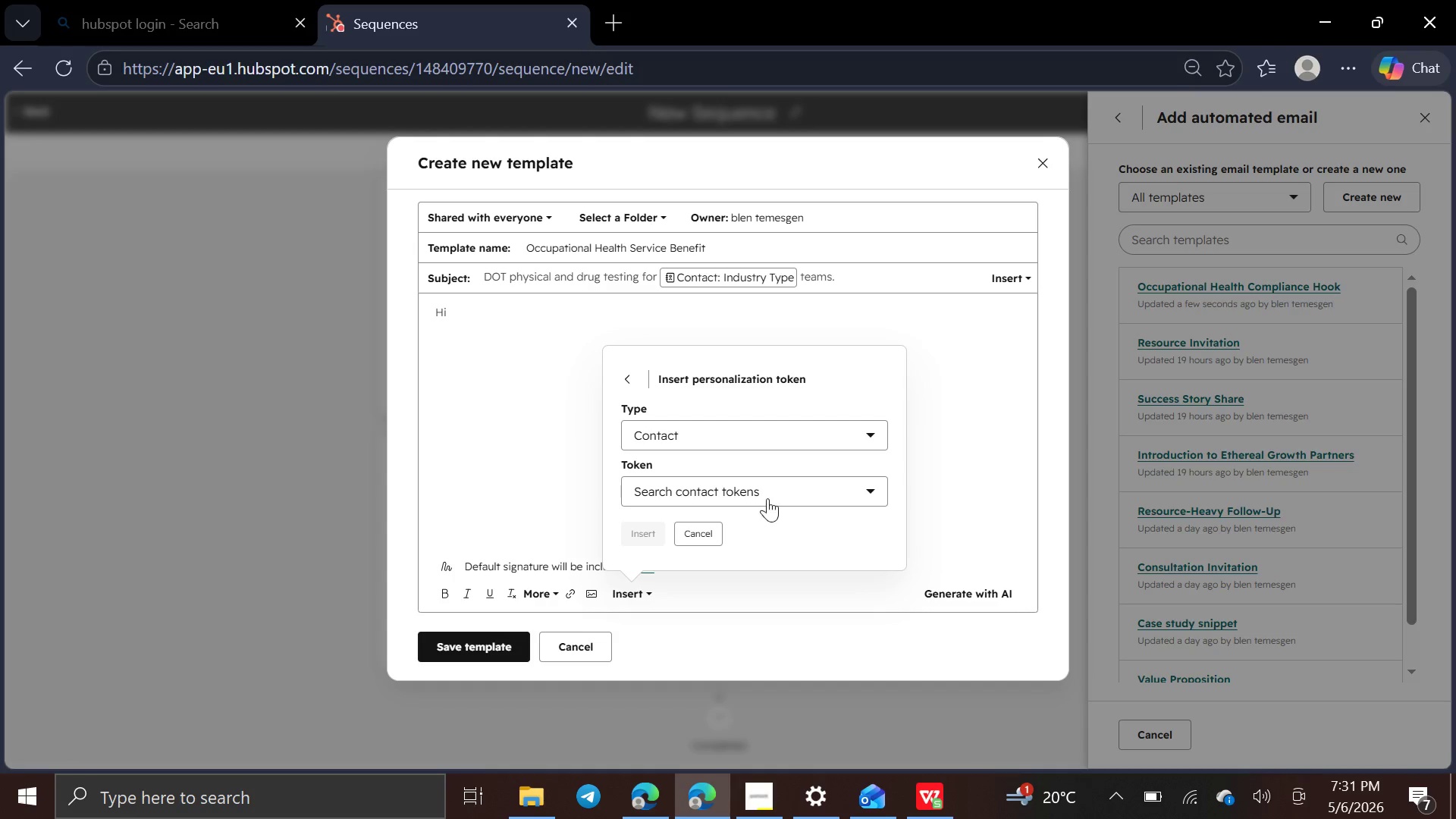 
left_click([774, 491])
 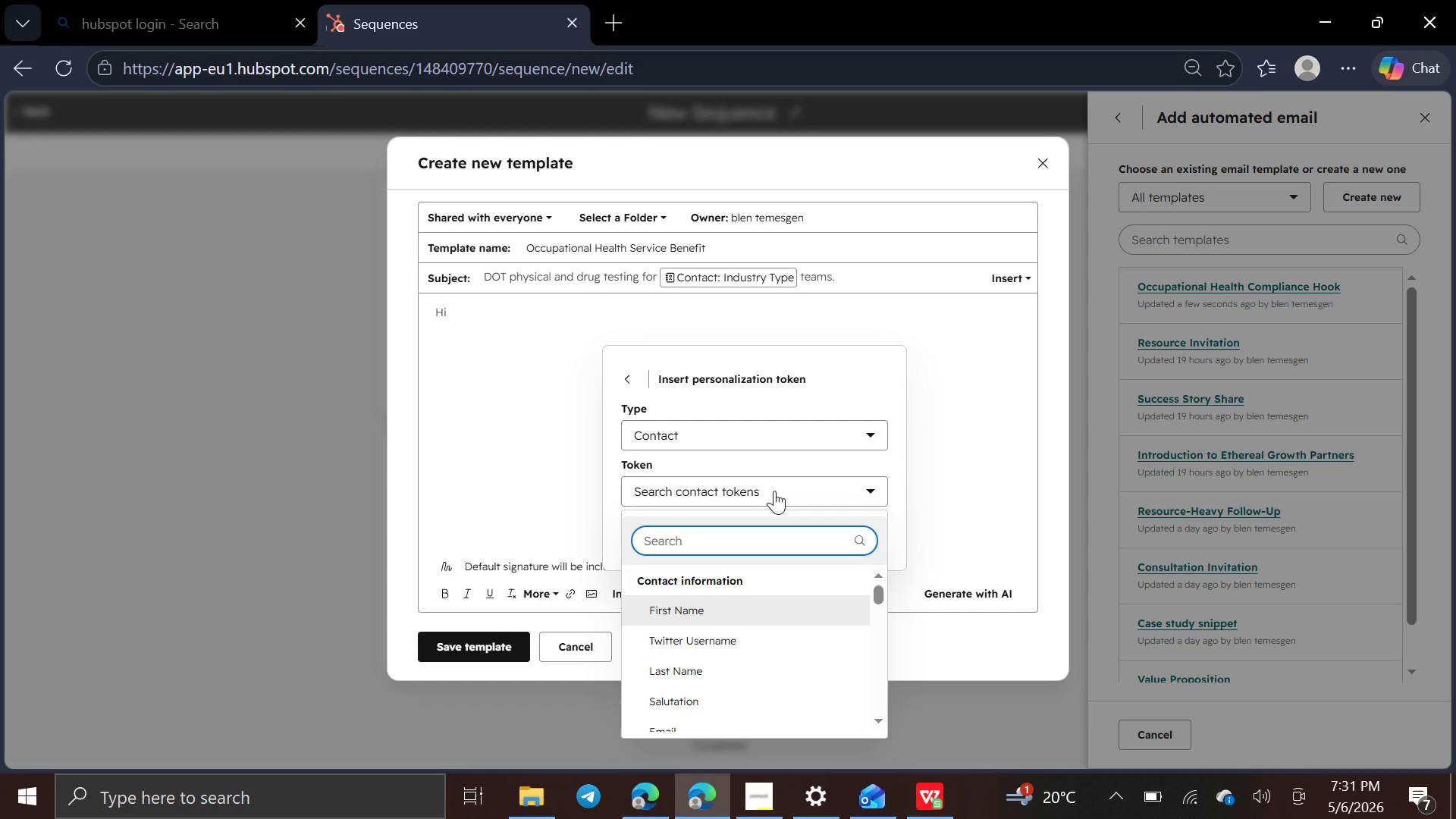 
type(first)
 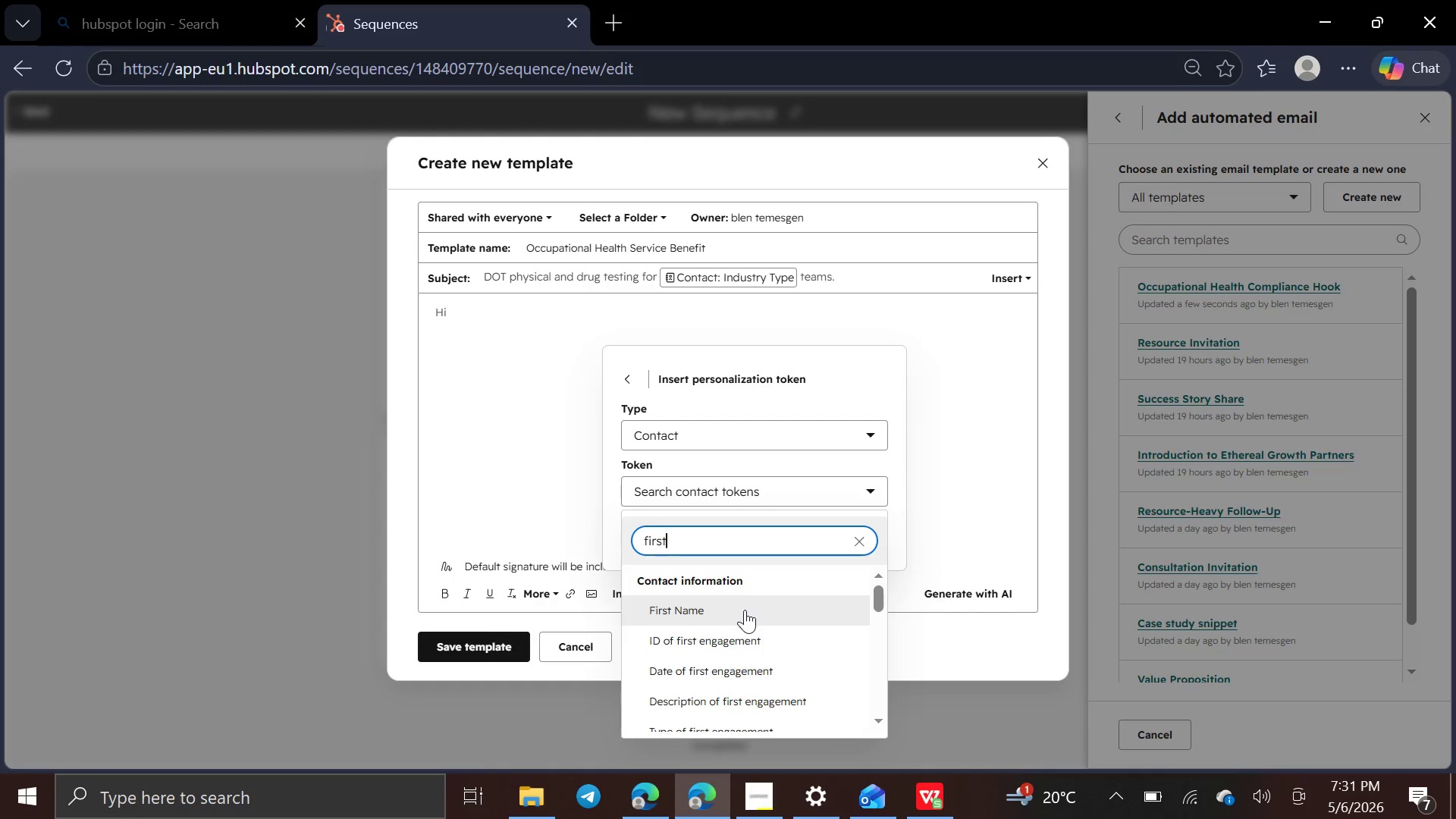 
left_click([743, 611])
 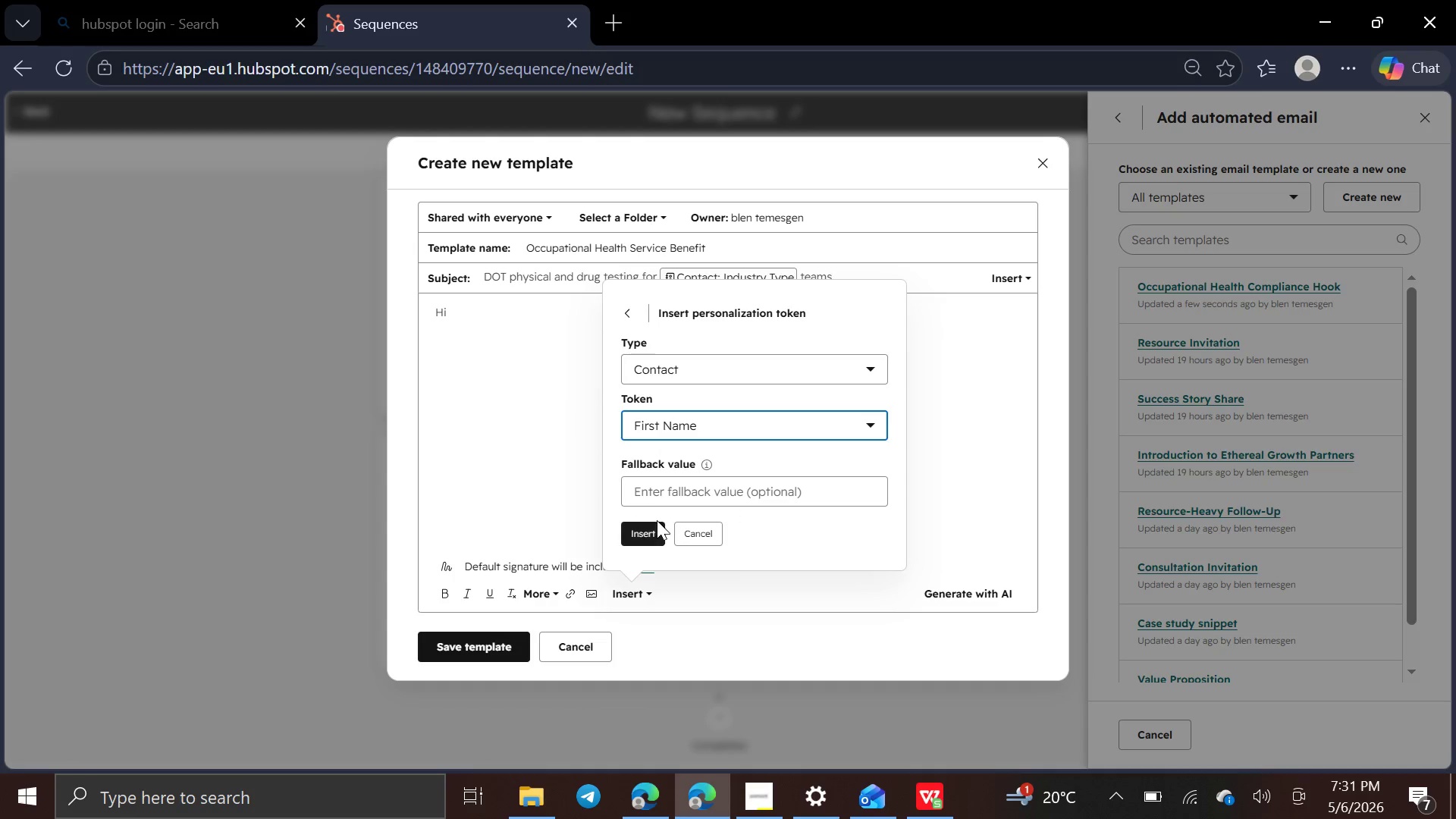 
left_click([653, 528])
 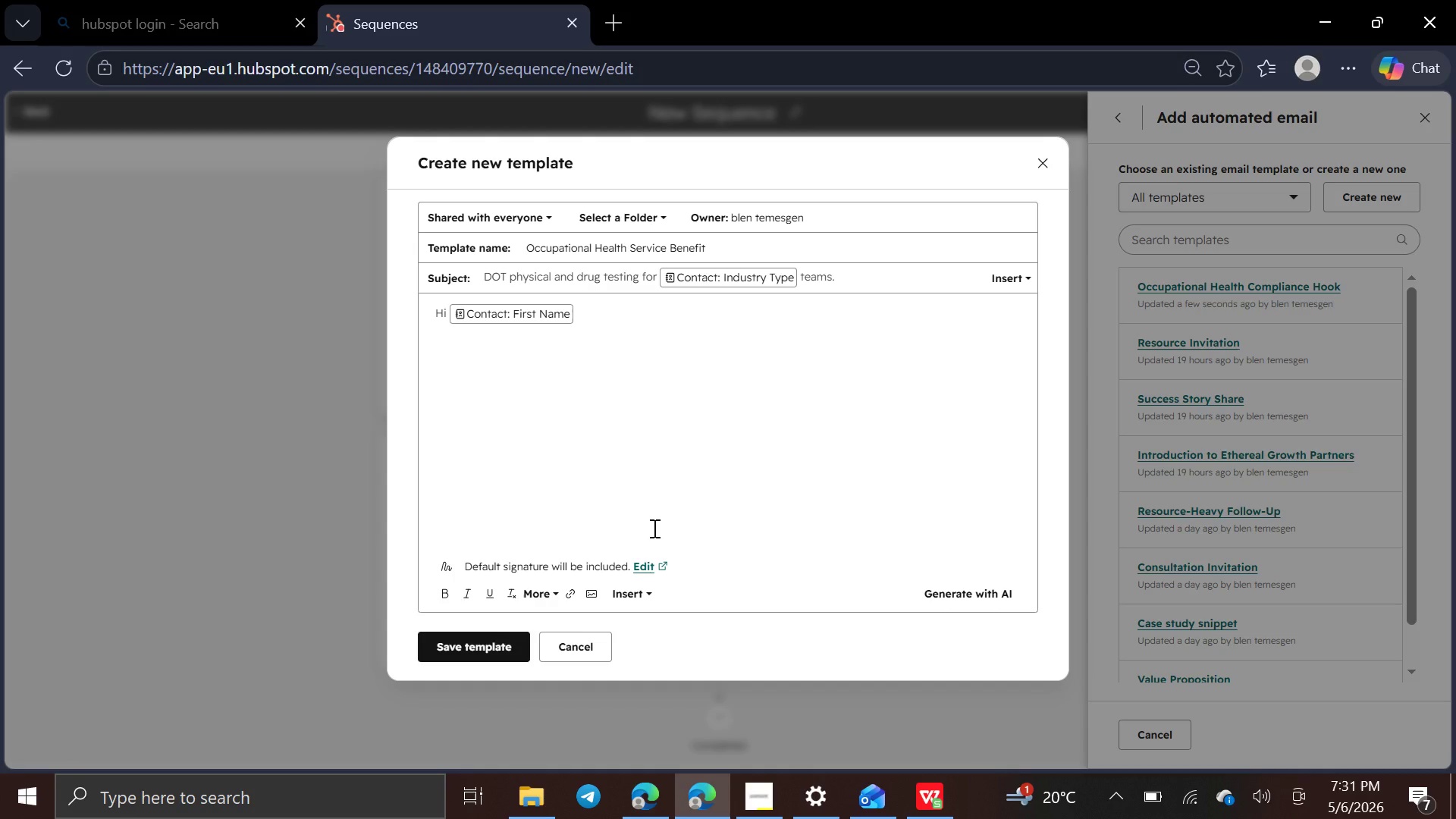 
key(Comma)
 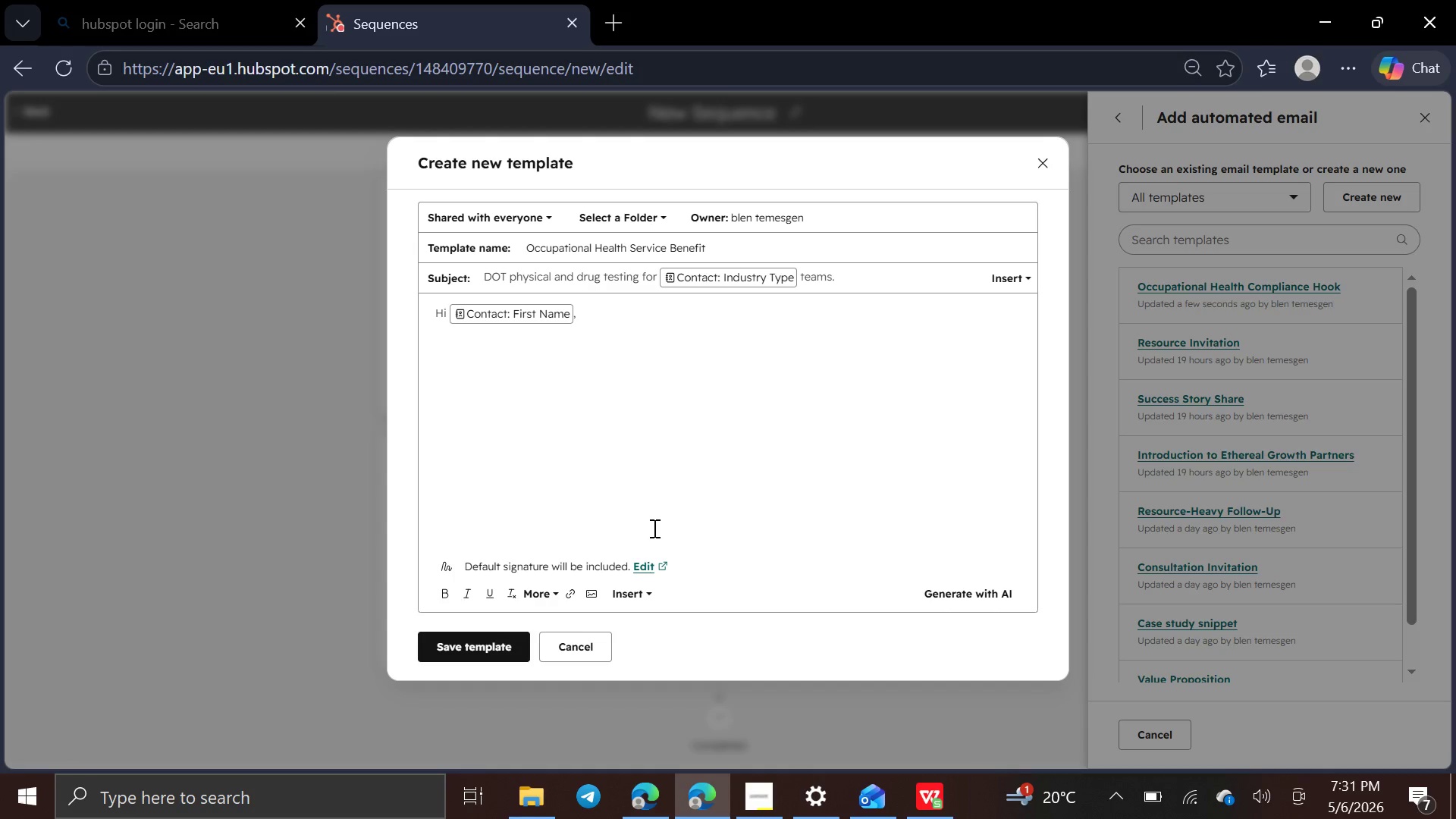 
key(Enter)
 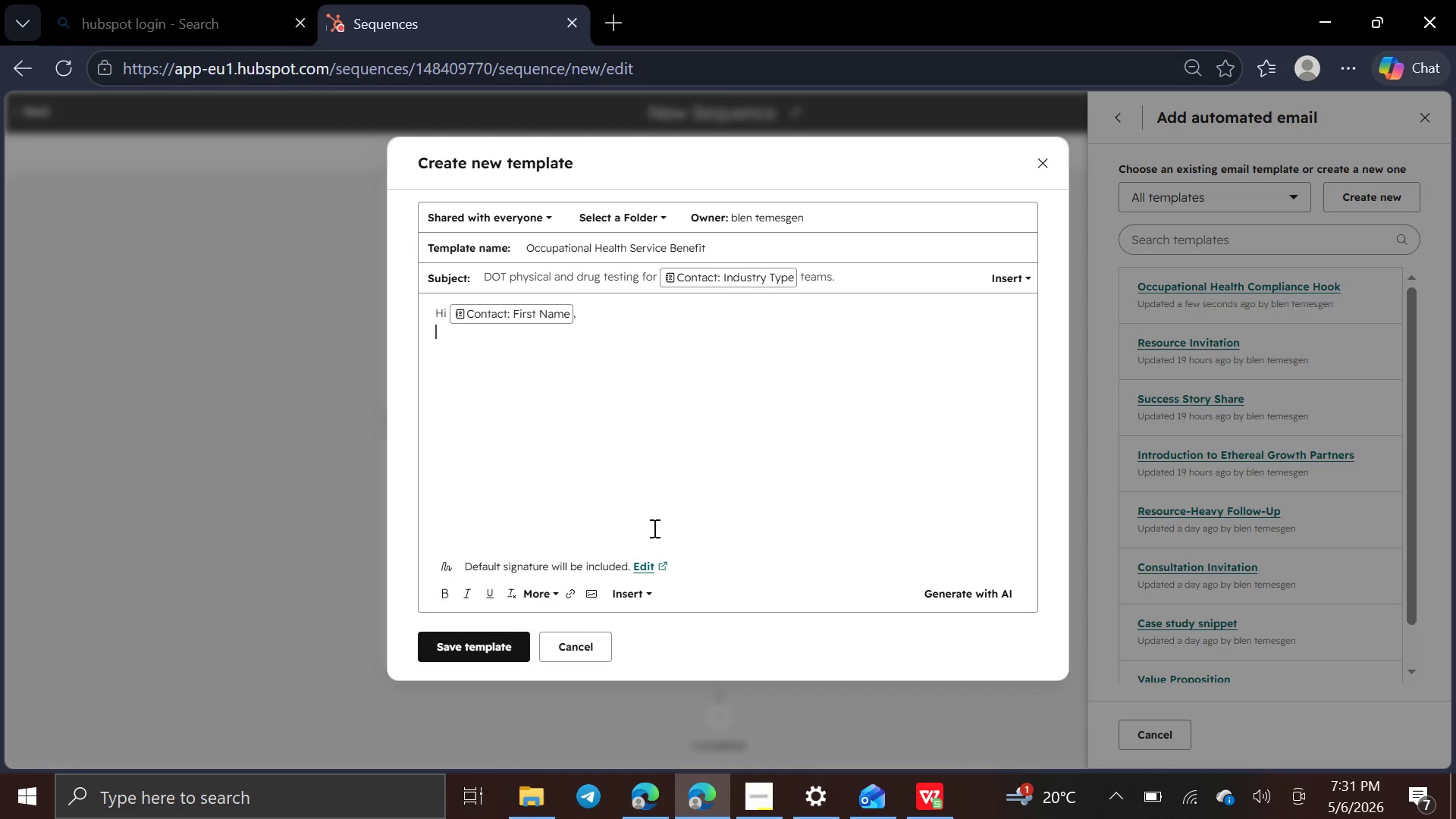 
key(Enter)
 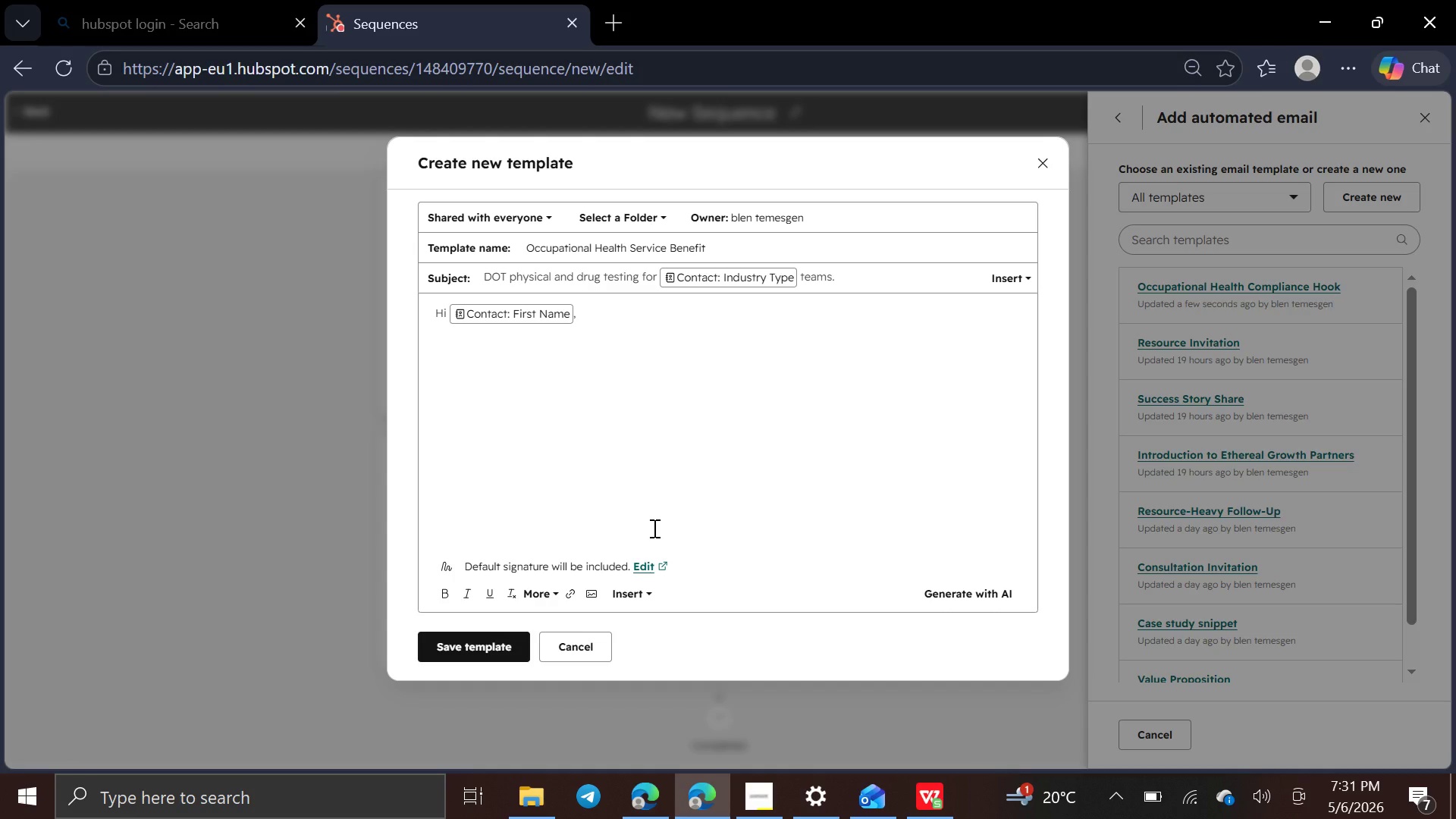 
type(For )
 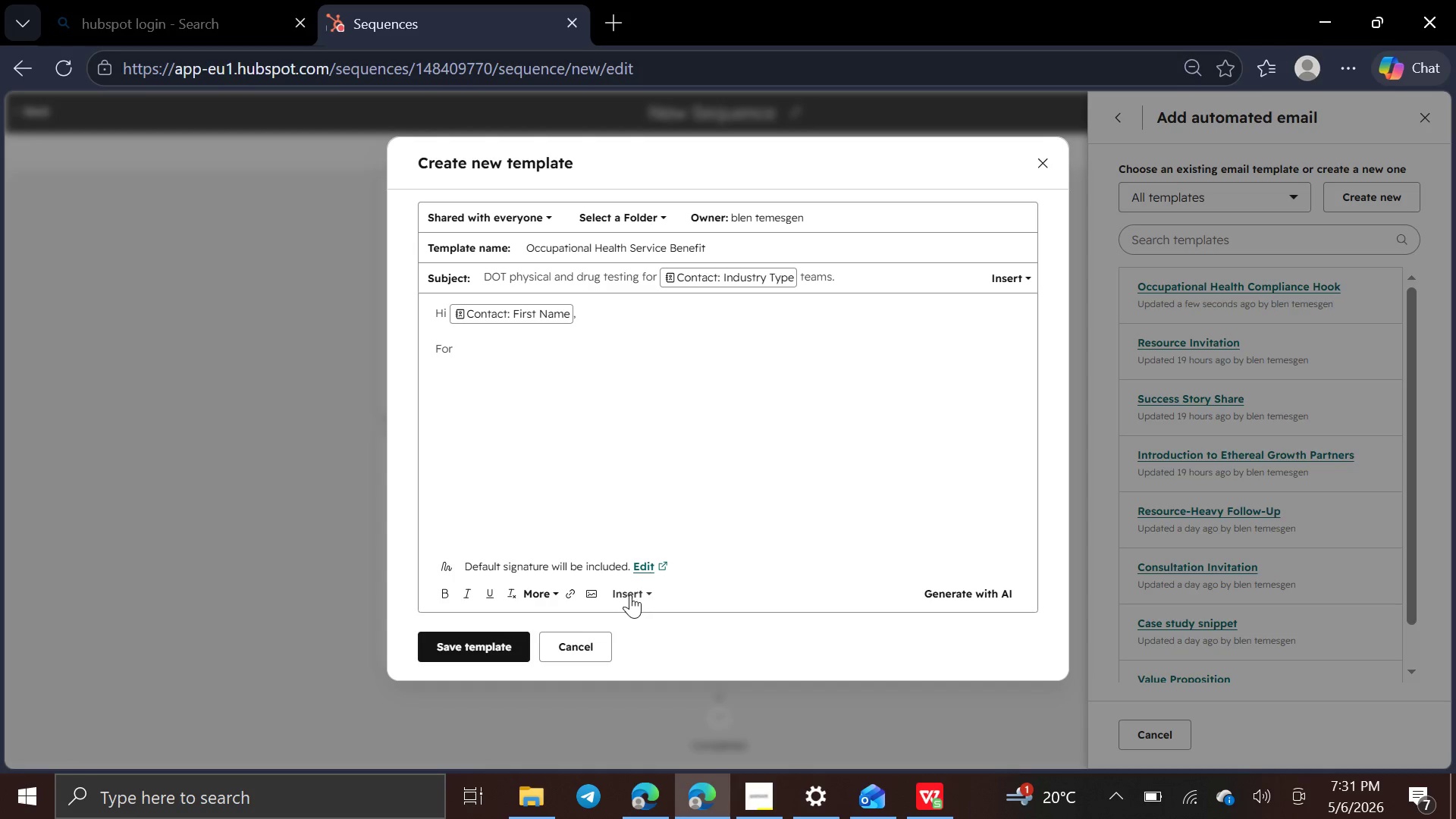 
left_click([629, 592])
 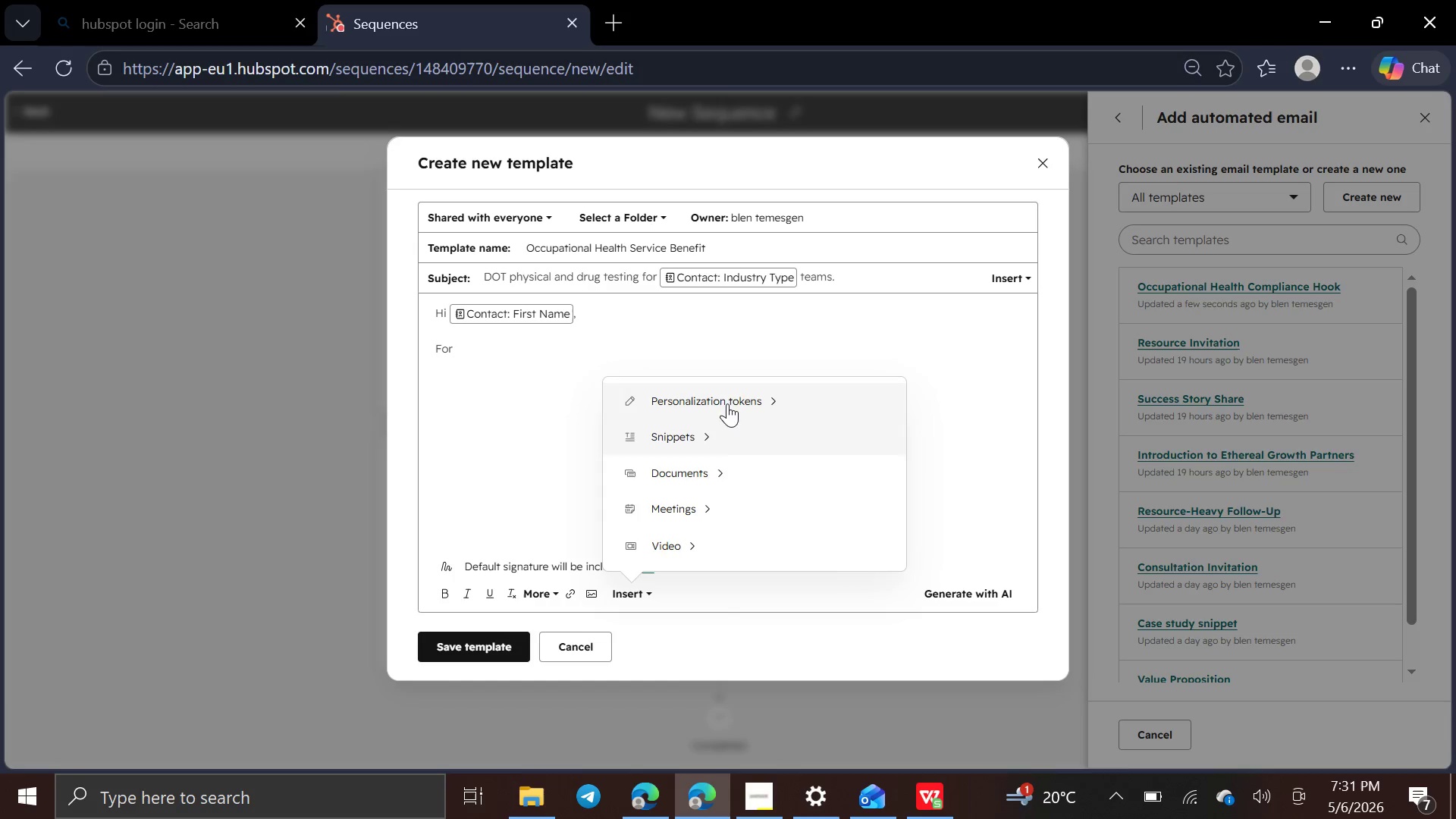 
left_click([728, 401])
 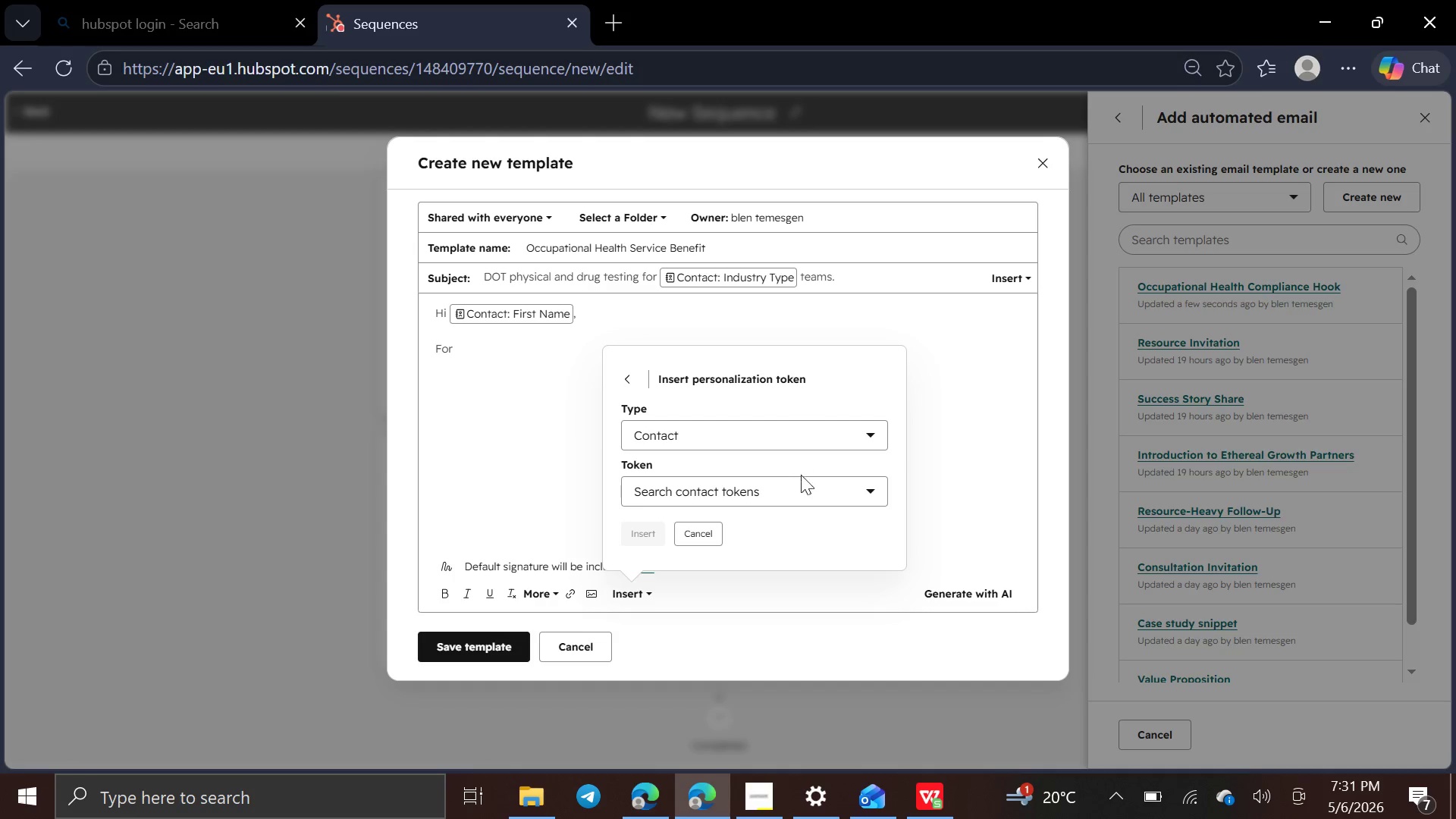 
left_click([798, 483])
 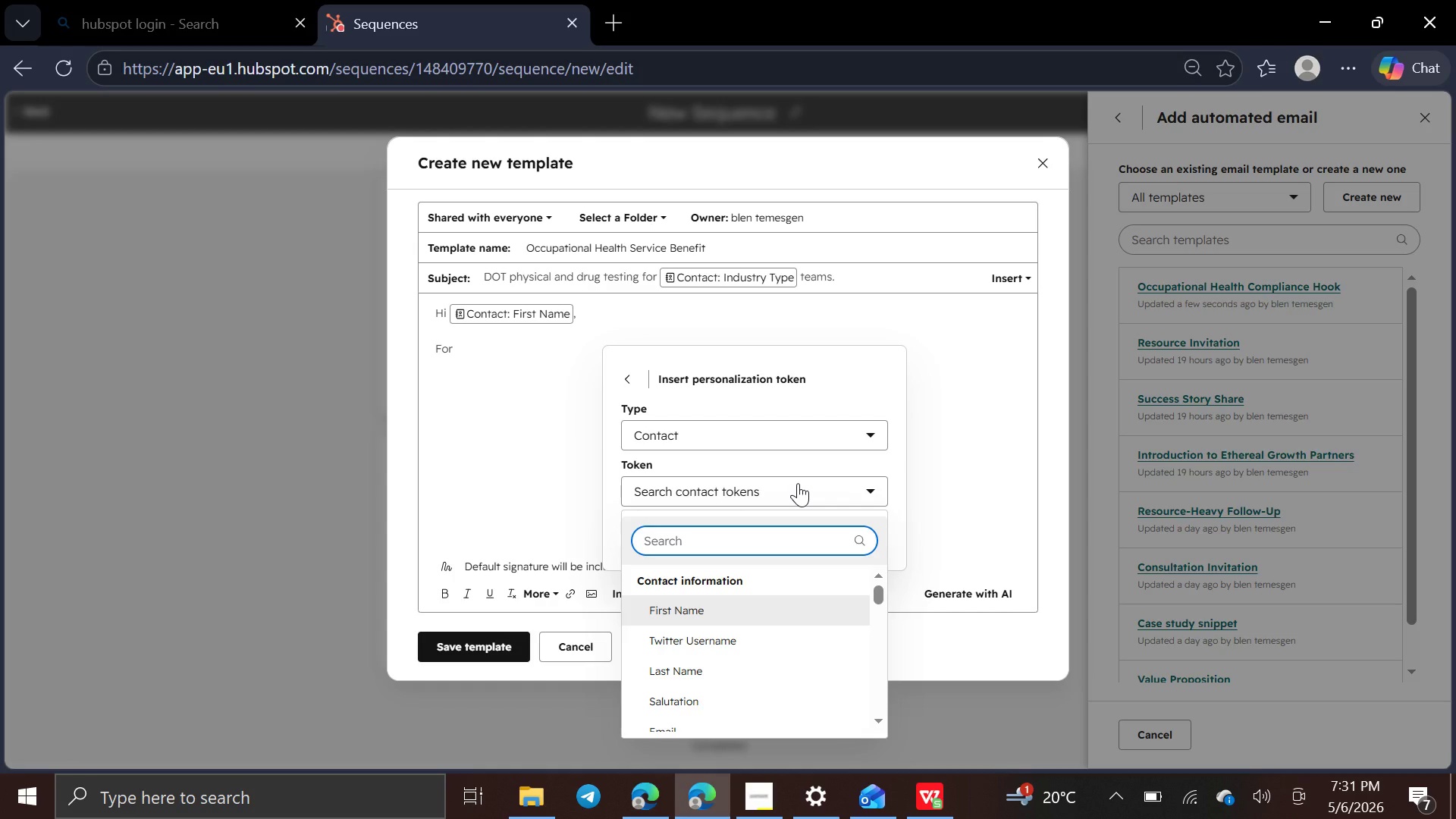 
type(ind)
 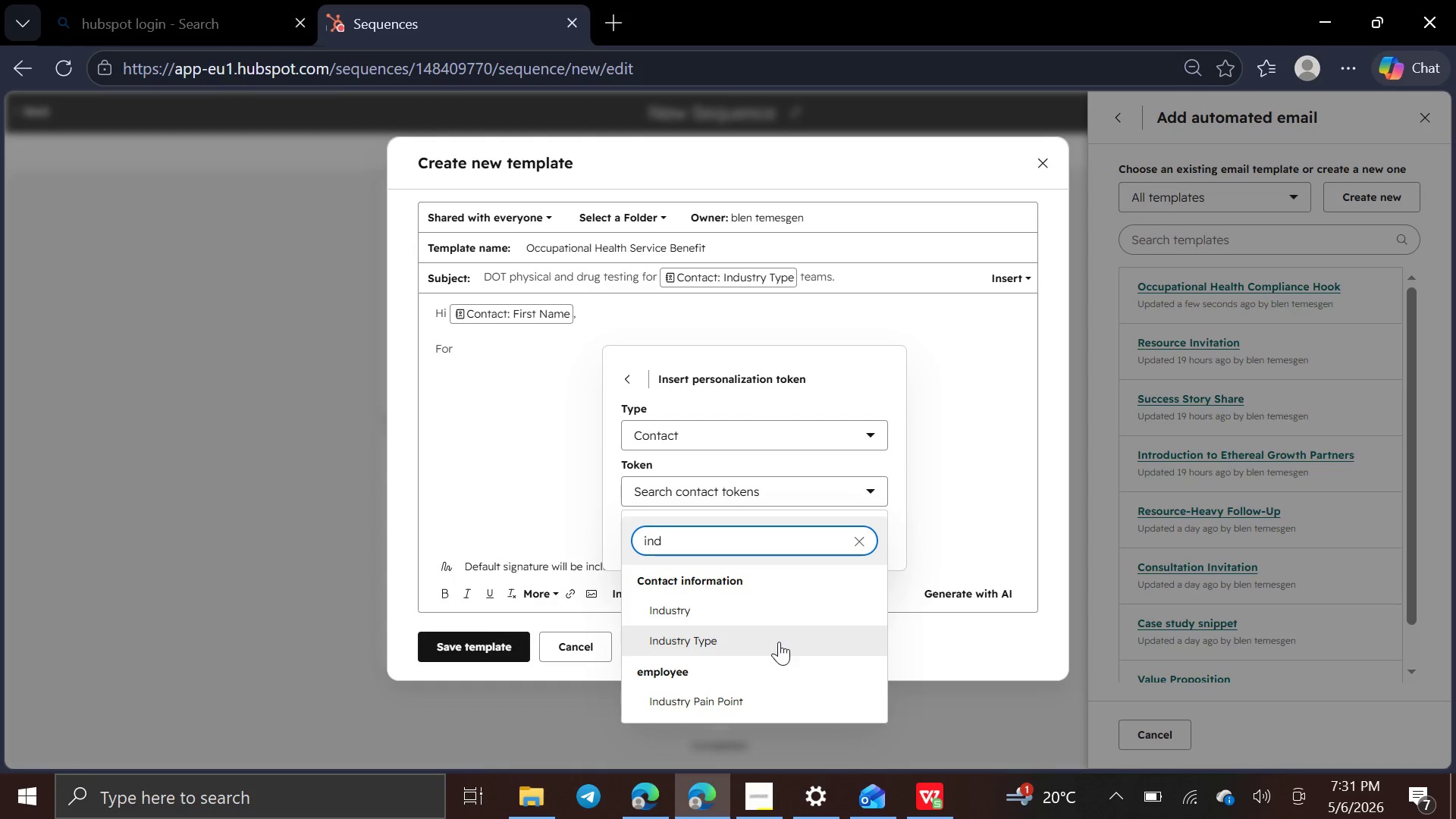 
left_click([779, 642])
 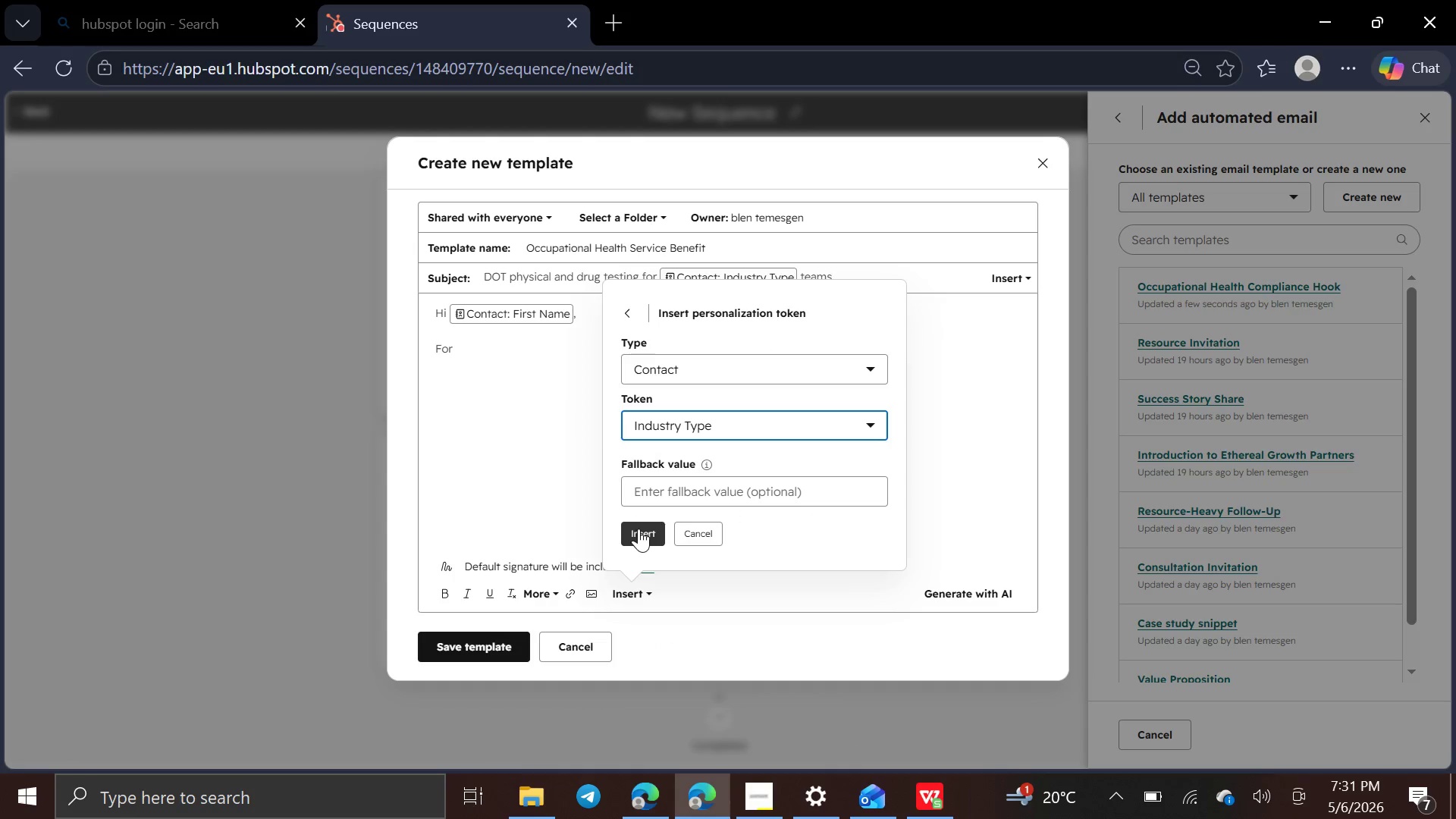 
left_click([639, 530])
 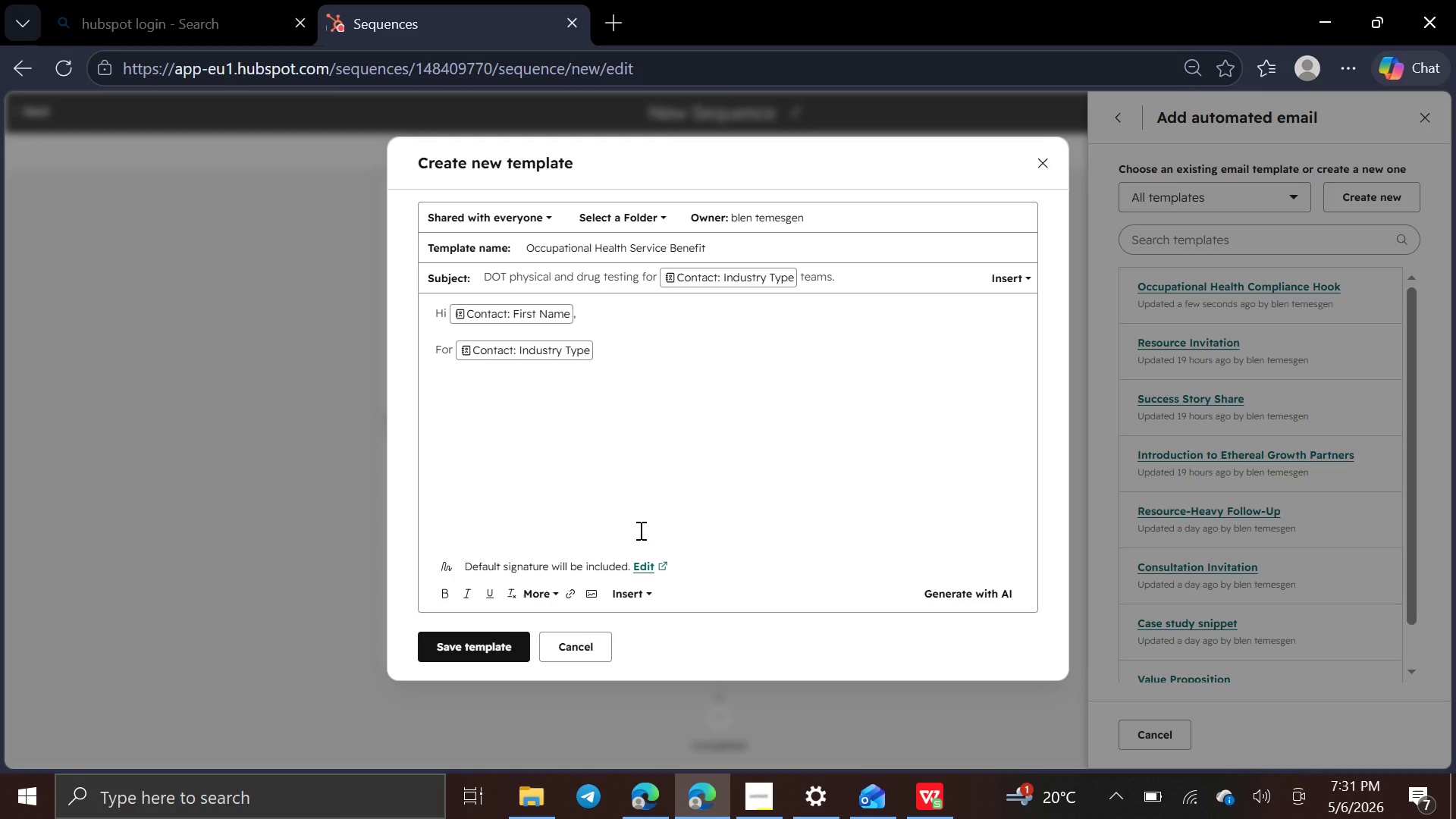 
type( businesses like )
 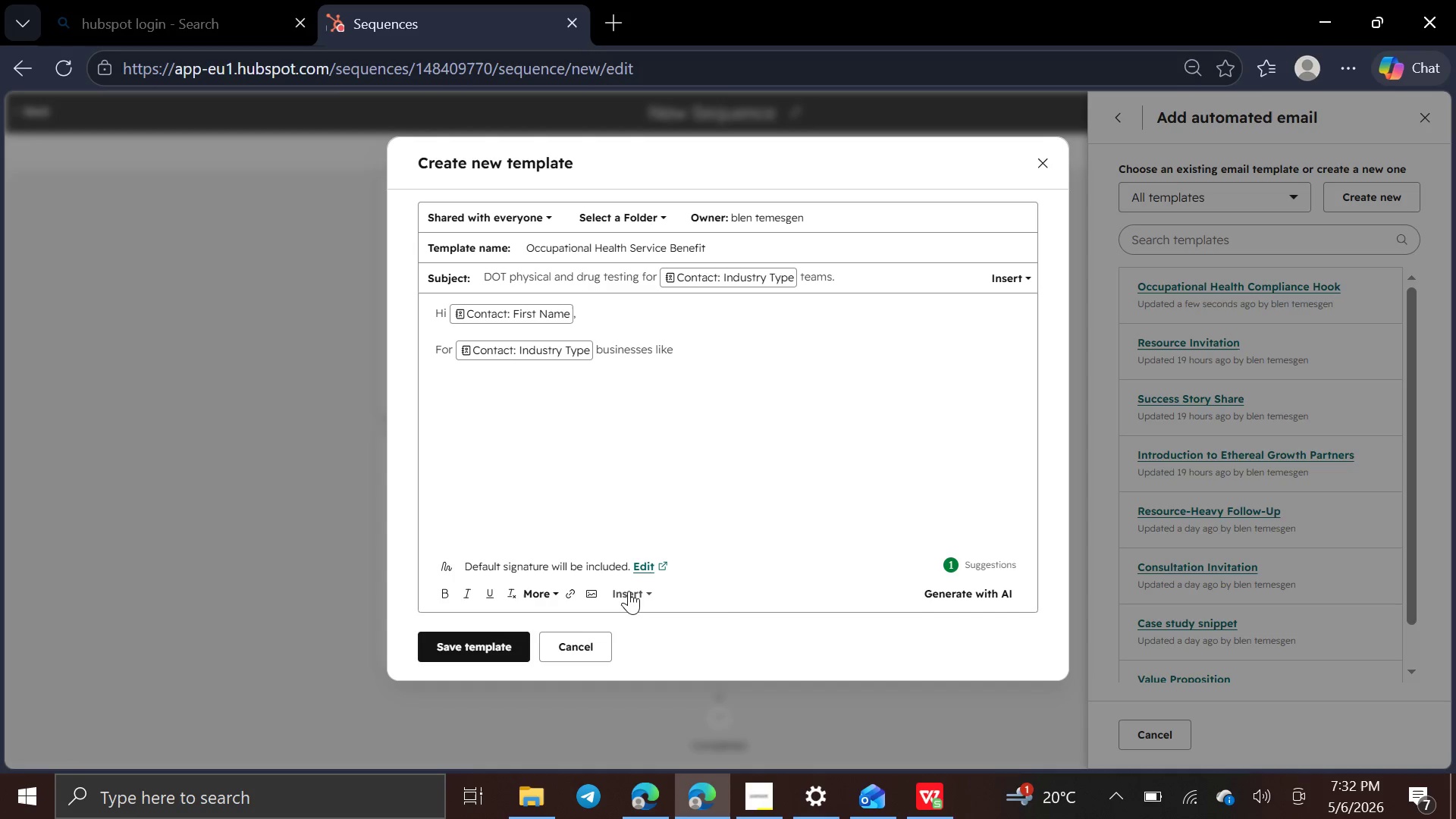 
left_click([639, 595])
 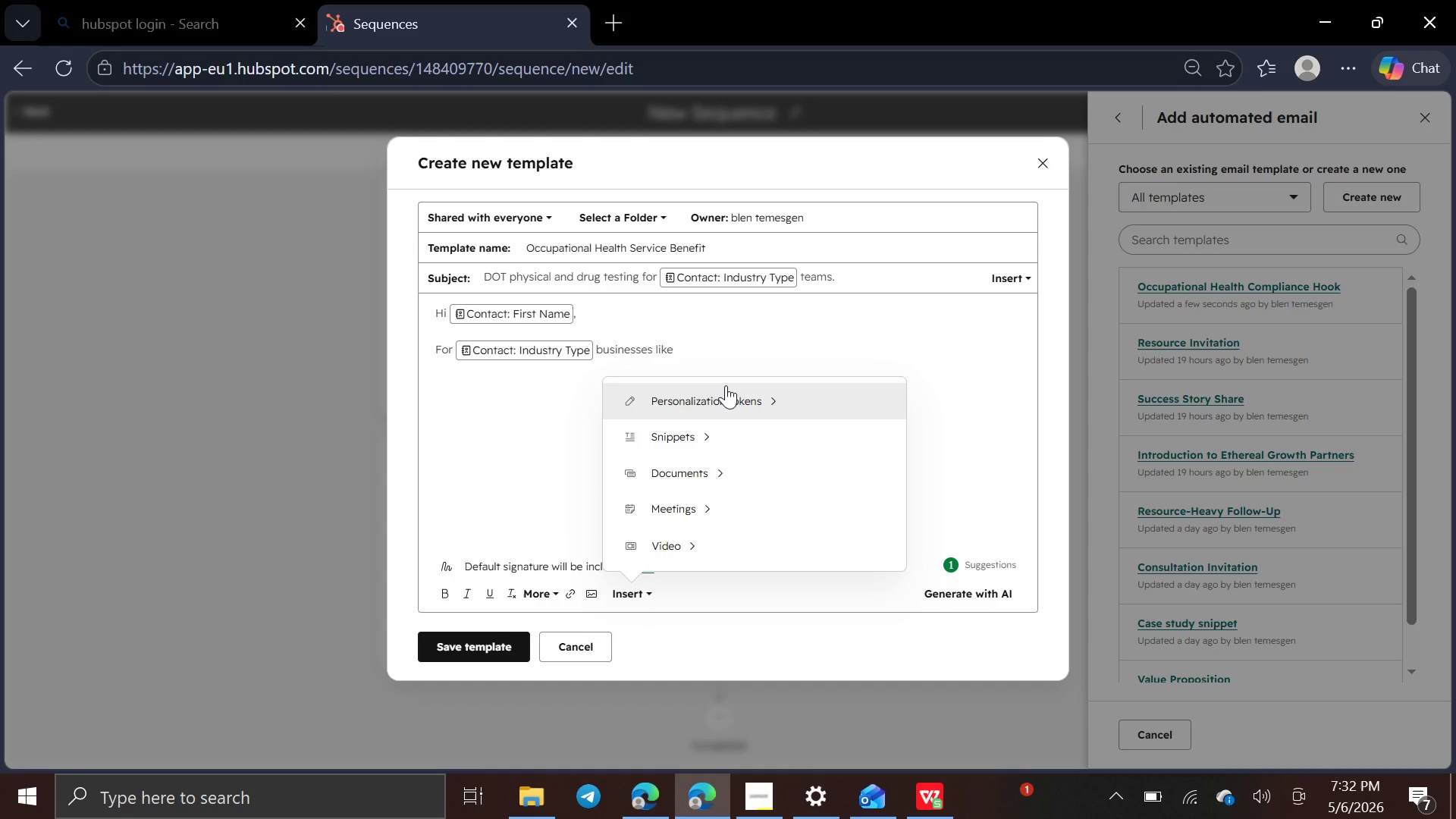 
left_click([726, 385])
 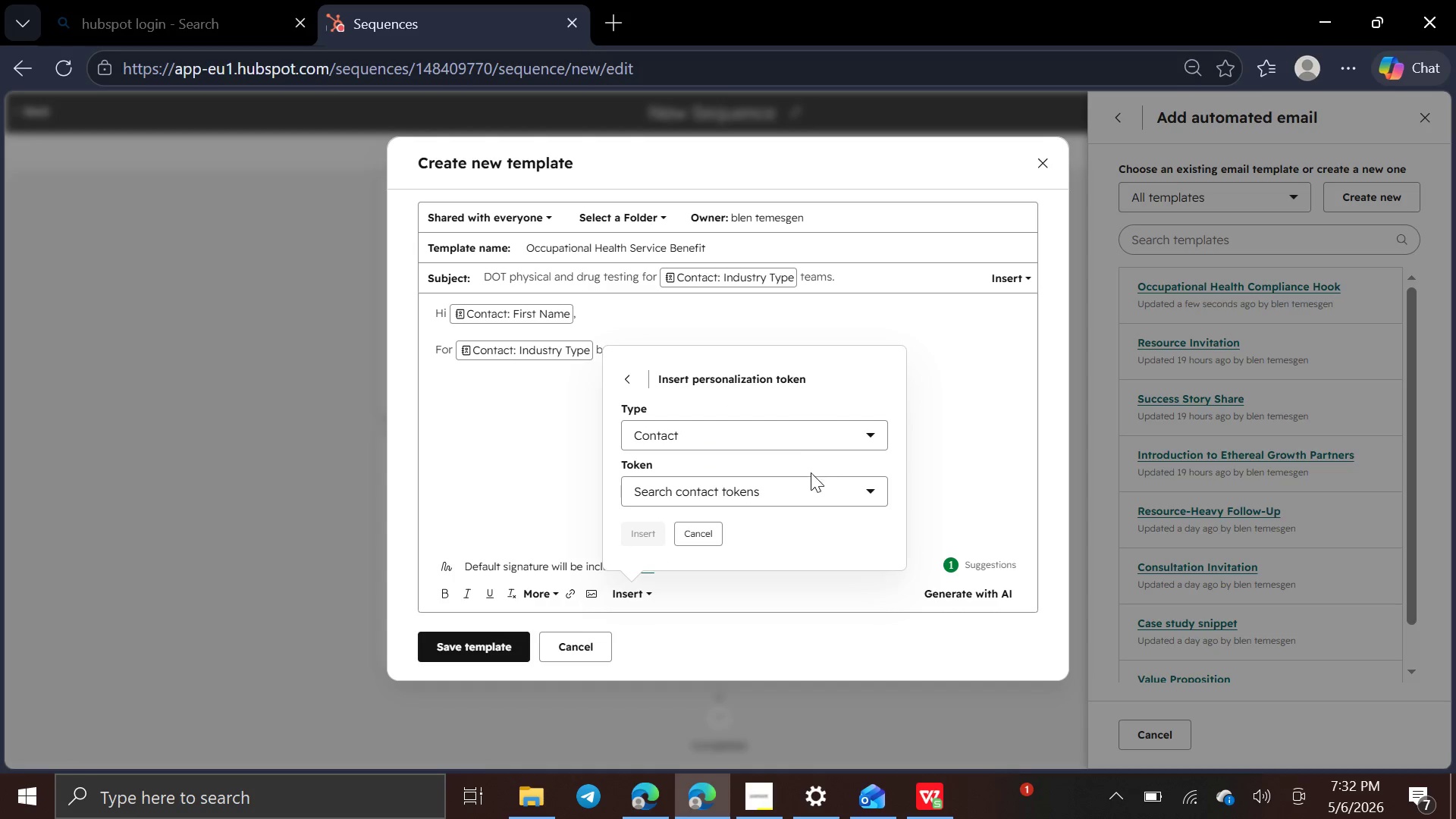 
left_click([802, 488])
 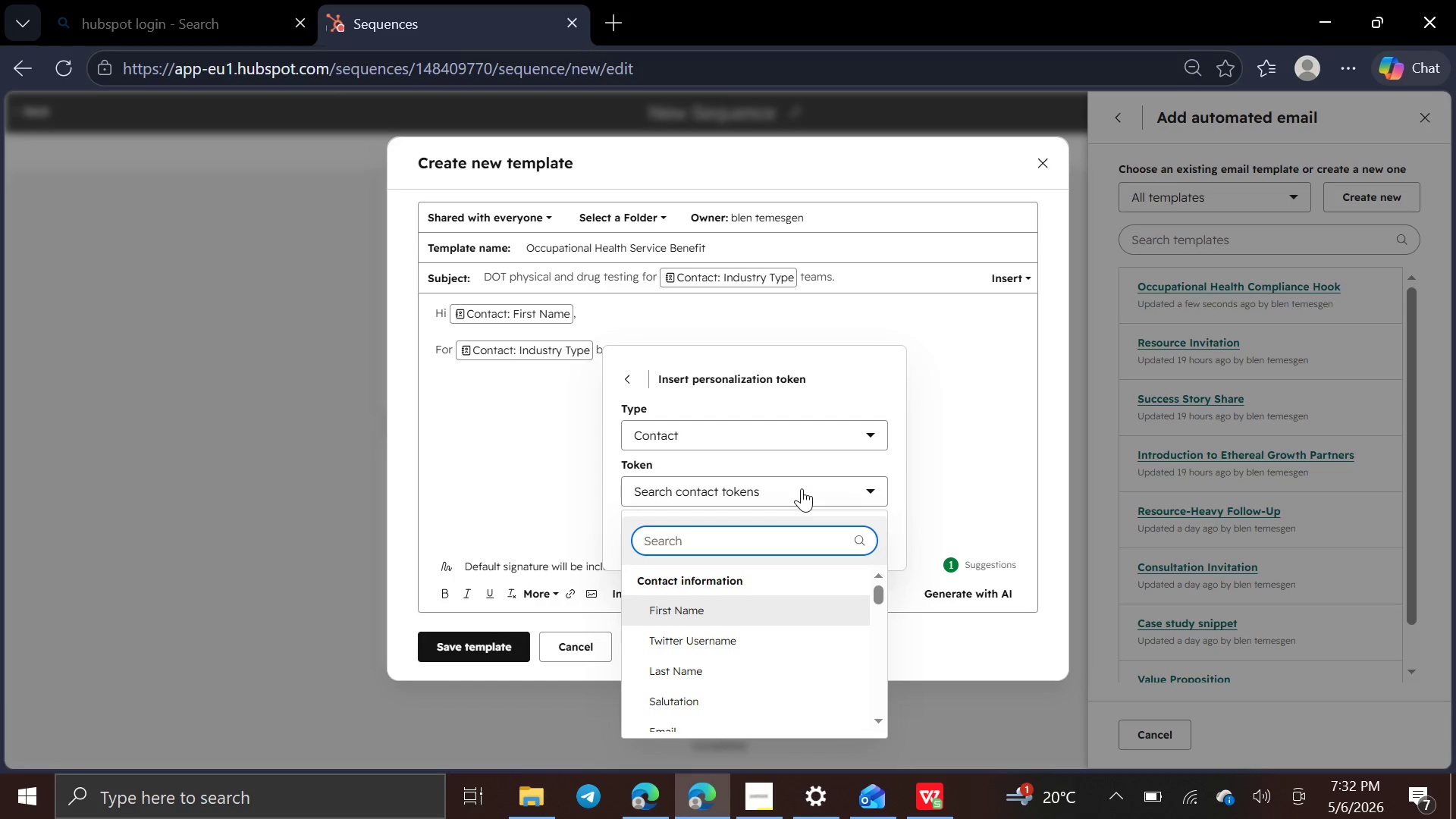 
type(comp)
 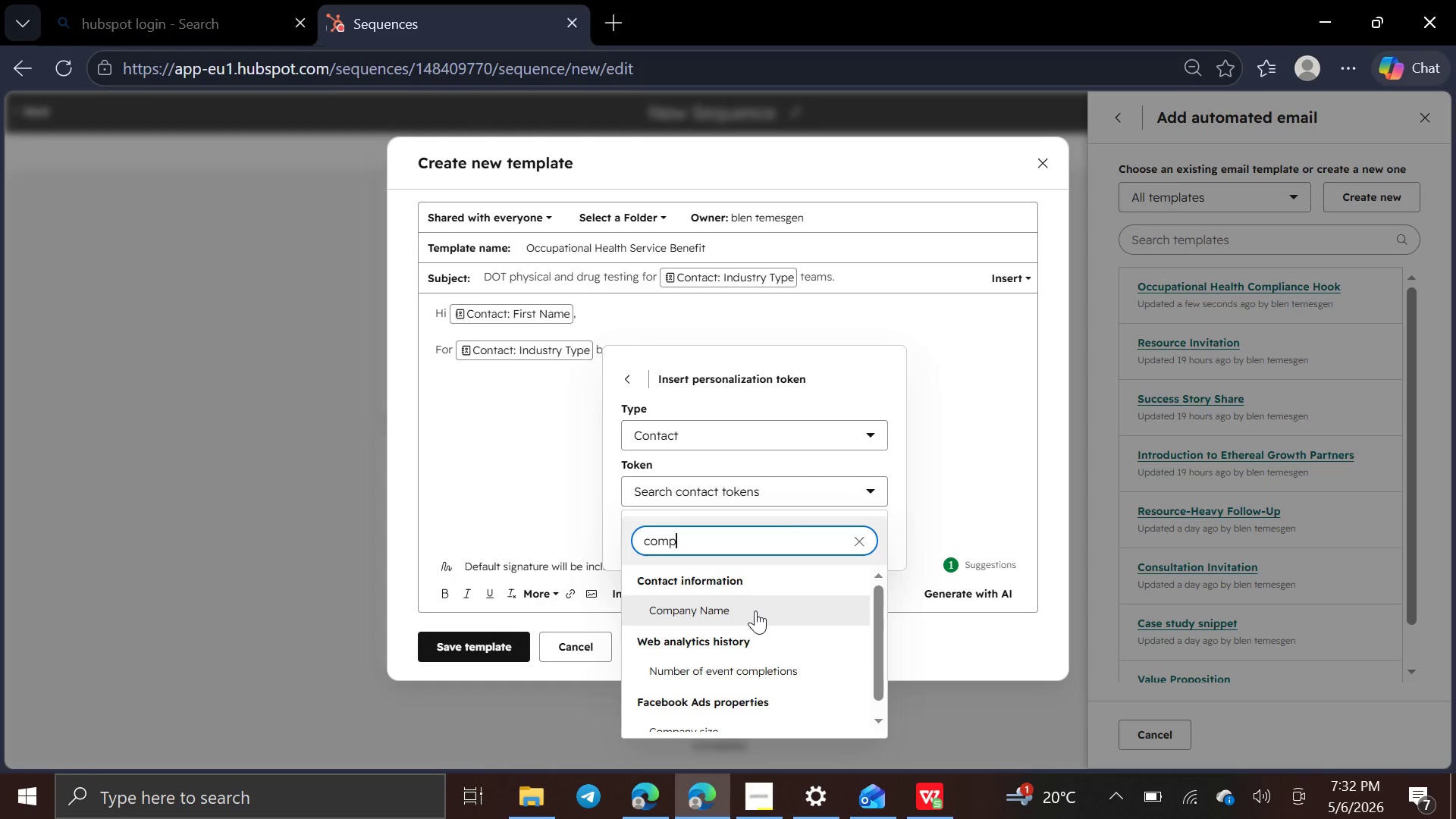 
left_click([755, 611])
 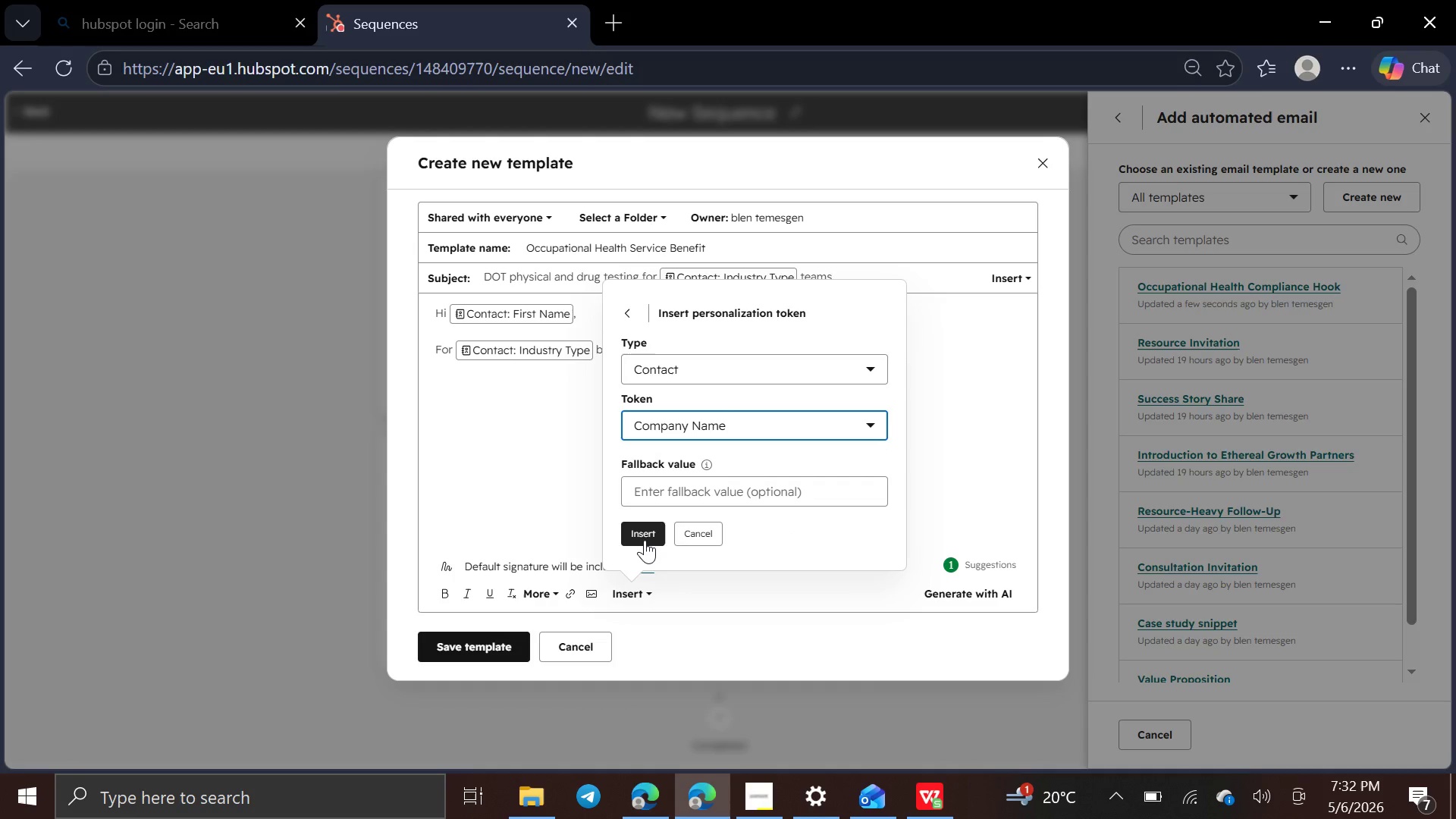 
left_click([645, 540])
 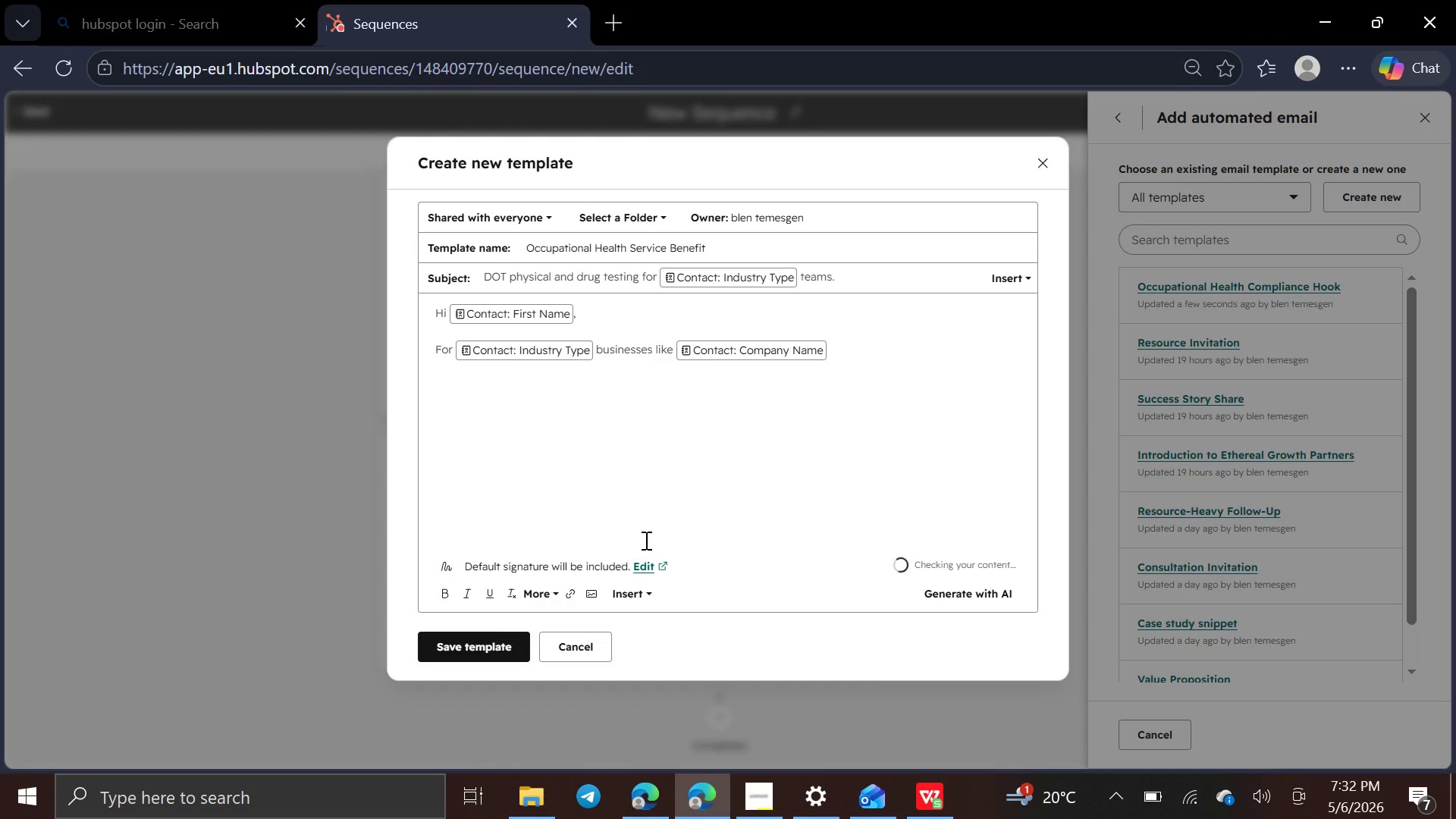 
key(Space)
 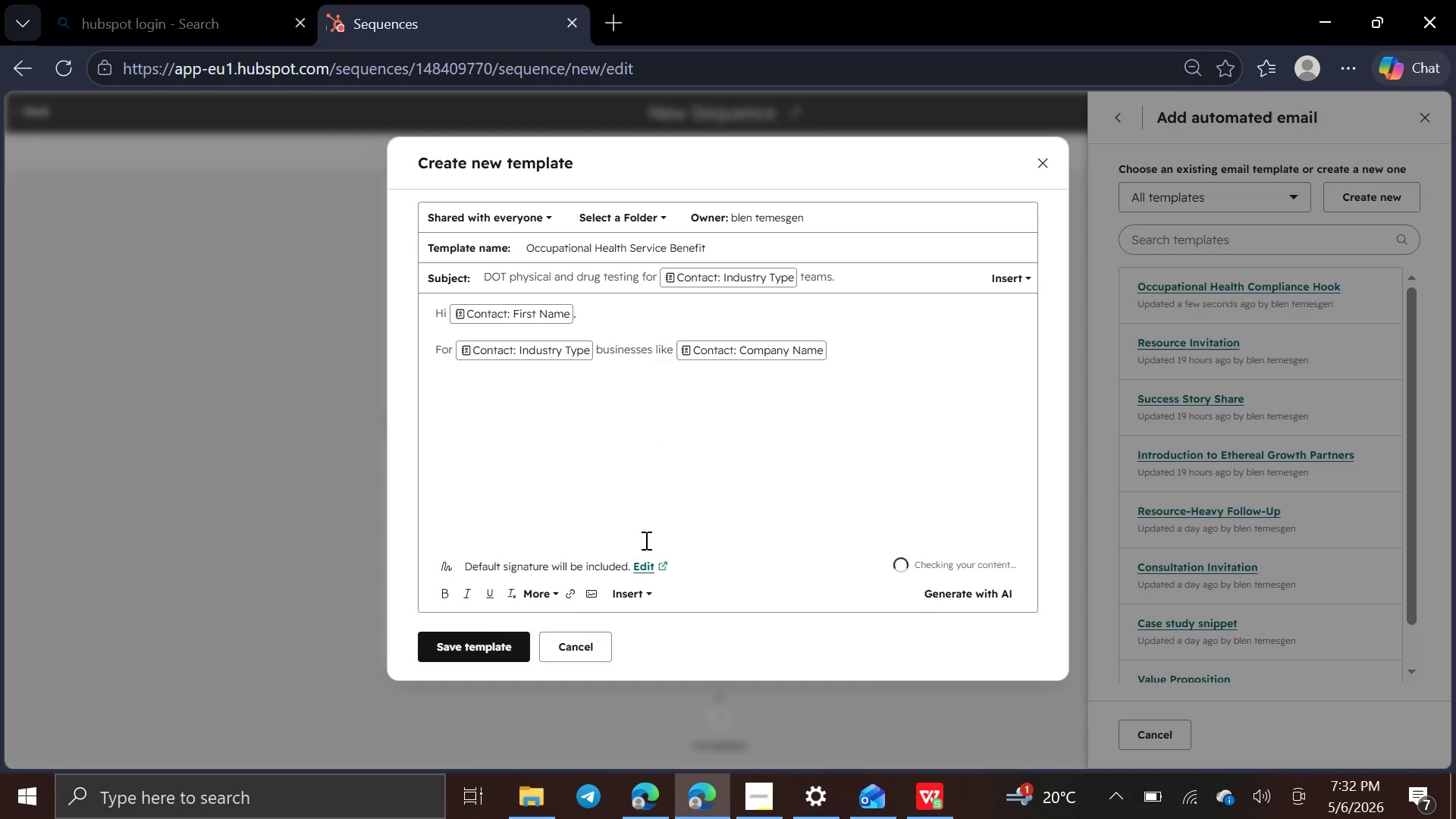 
key(Backspace)
 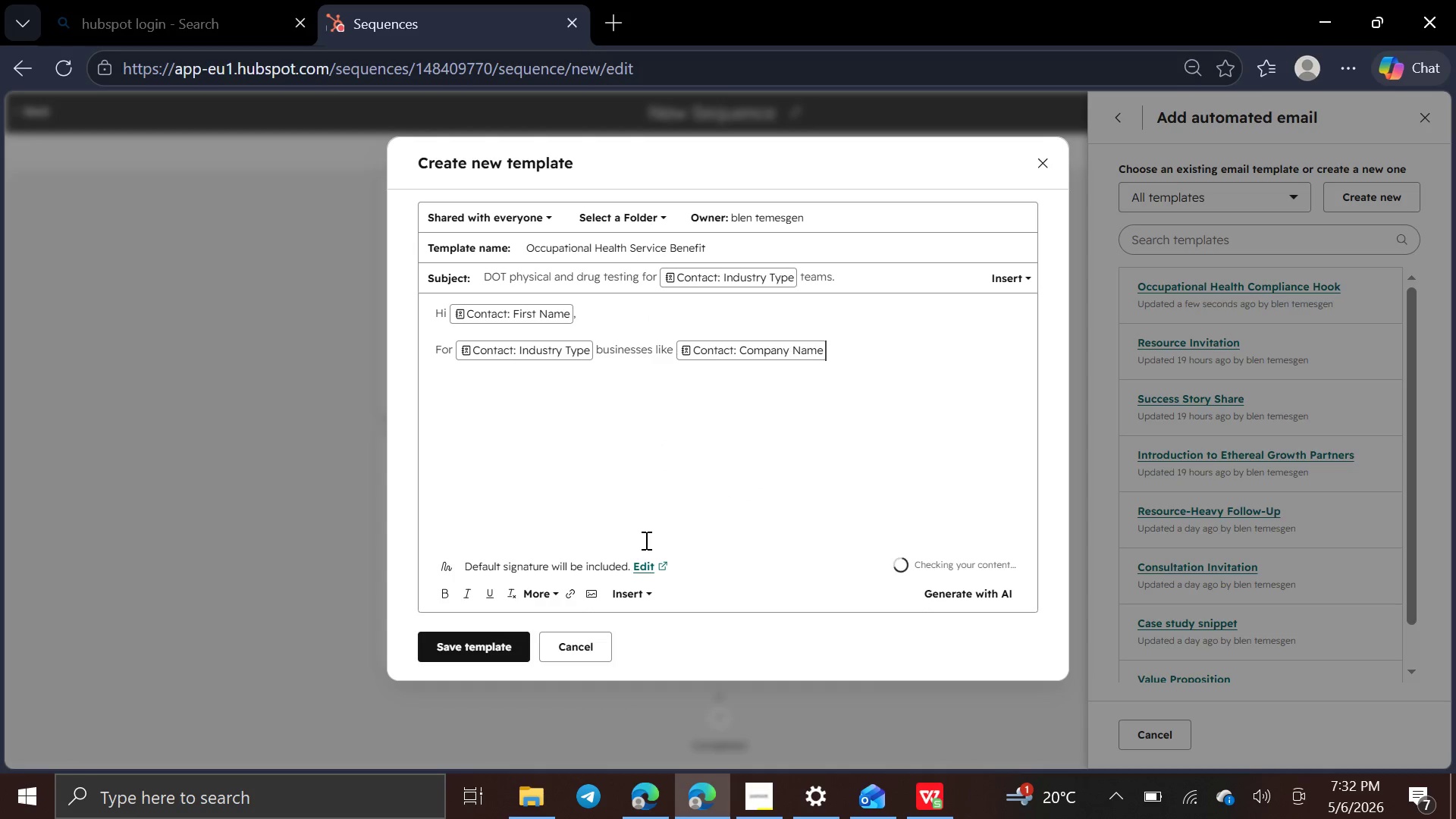 
key(Comma)
 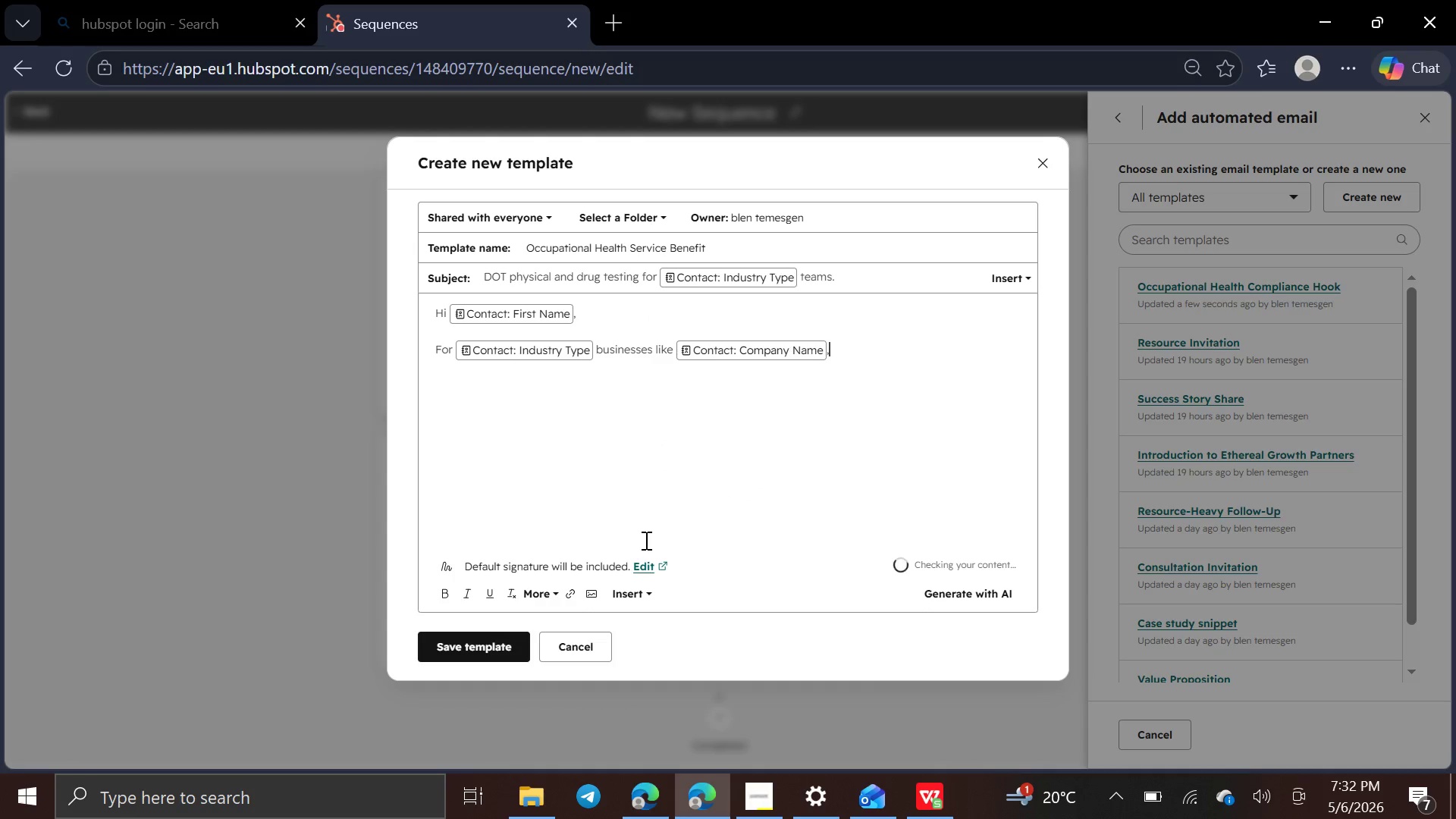 
key(Space)
 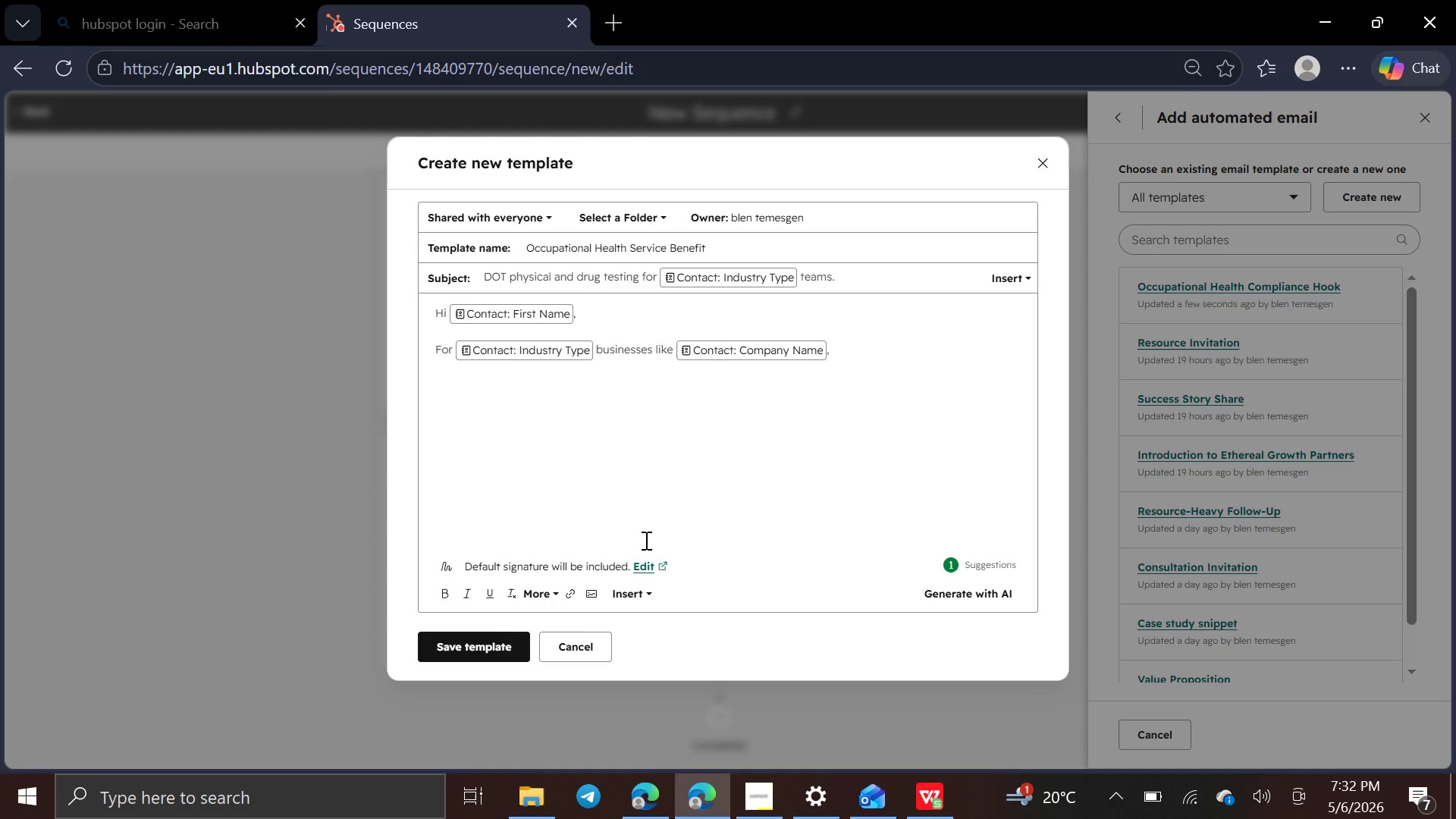 
type(compliances and safty )
 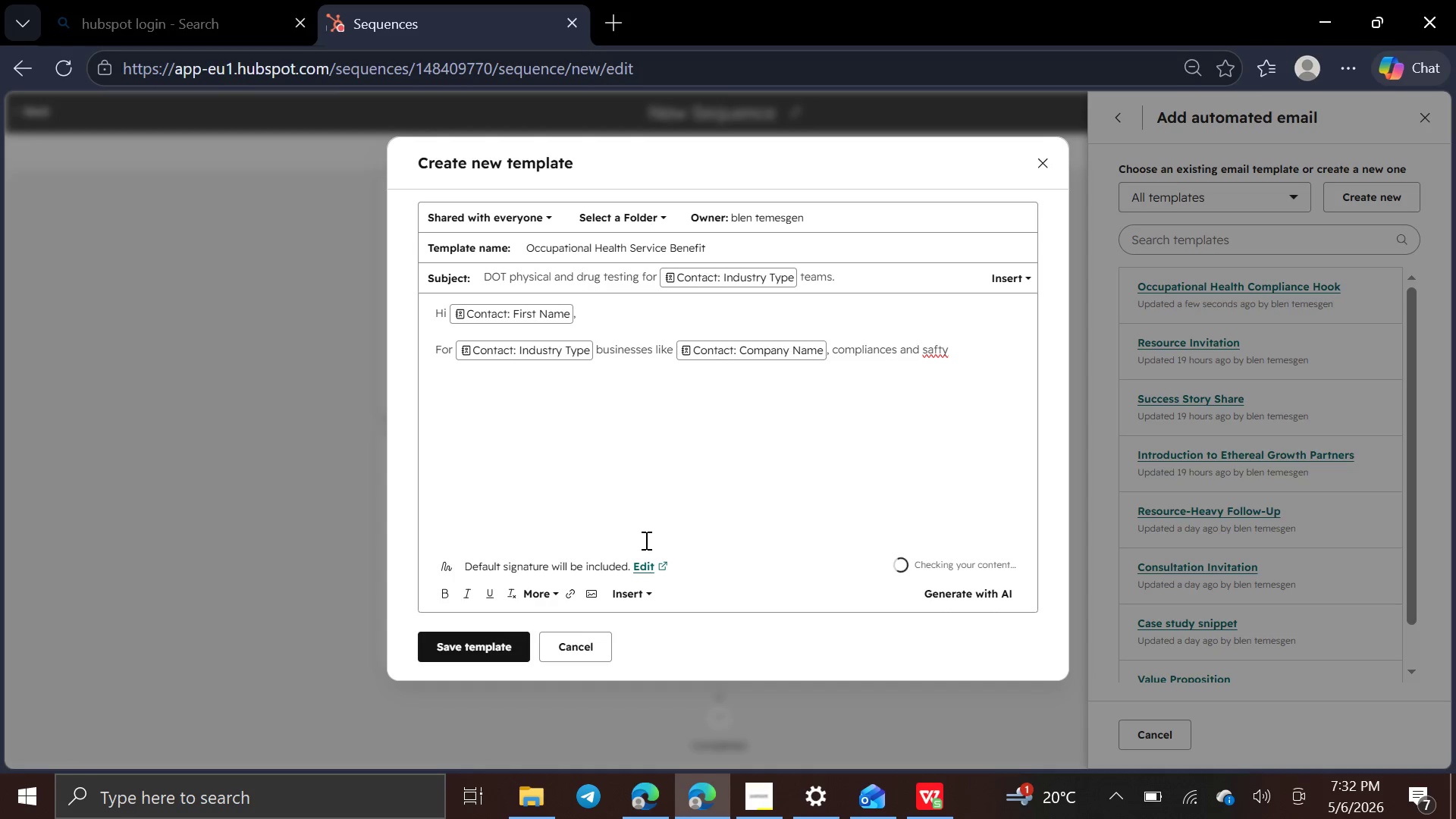 
key(ArrowLeft)
 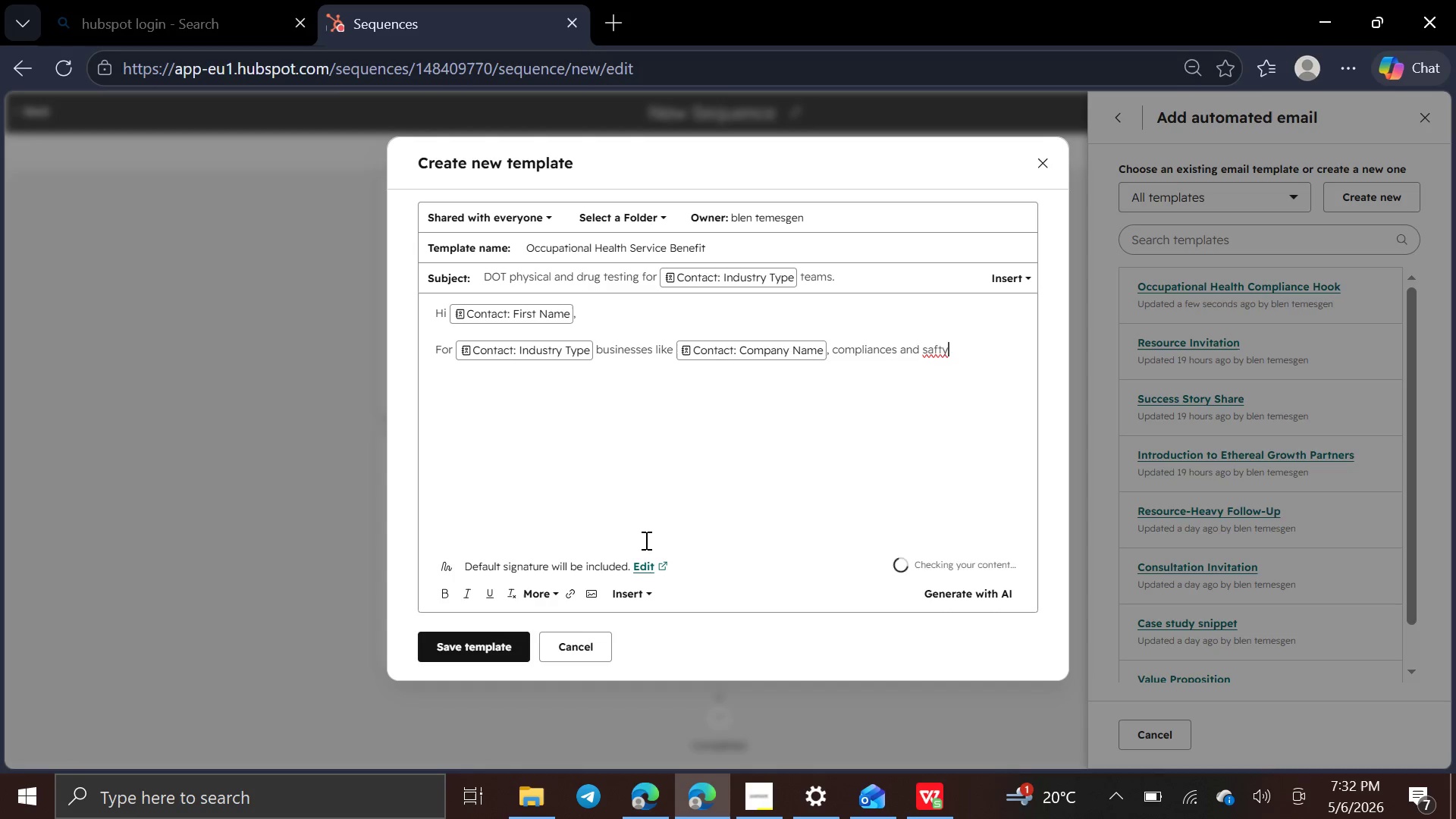 
key(ArrowLeft)
 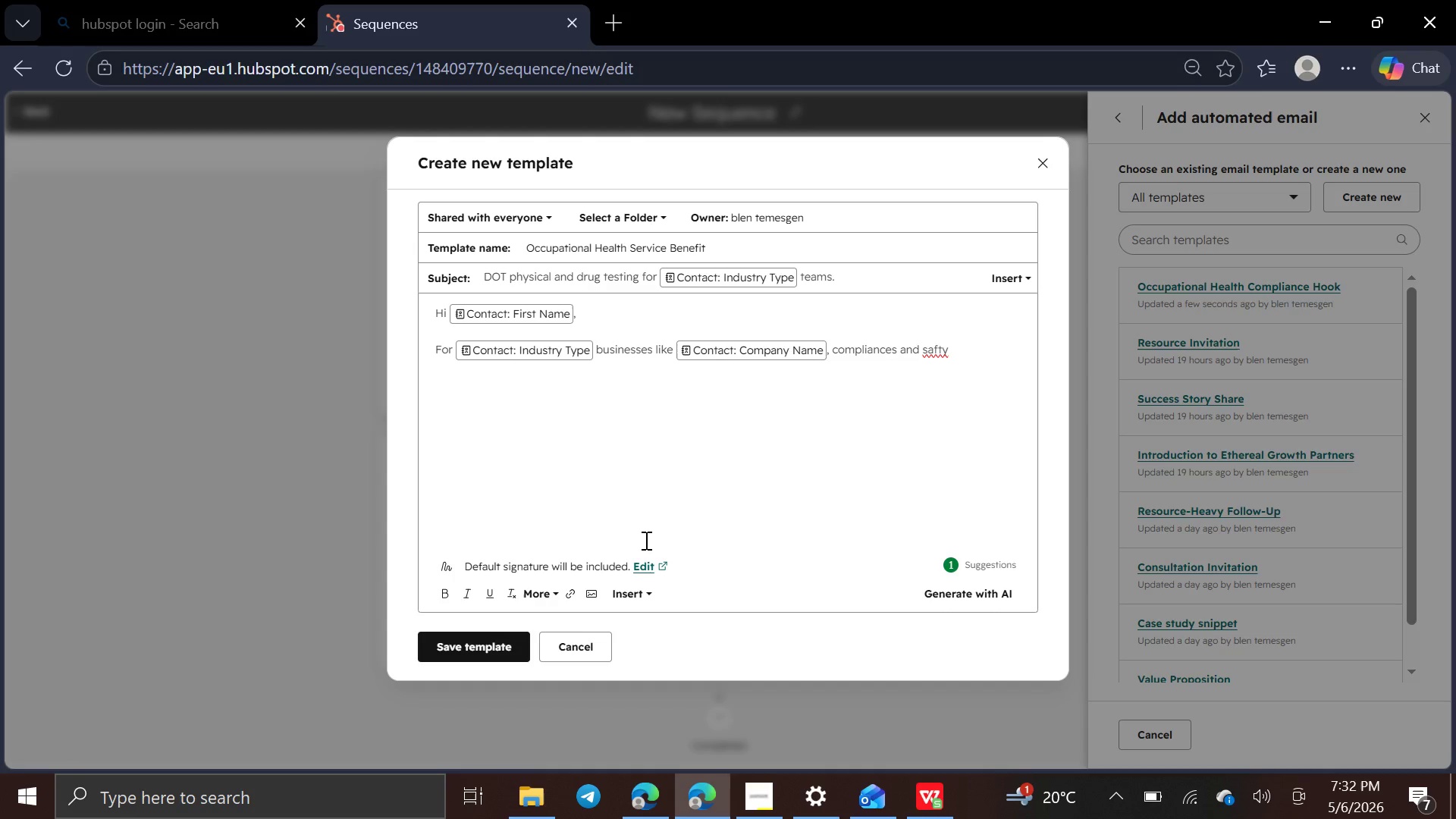 
key(ArrowLeft)
 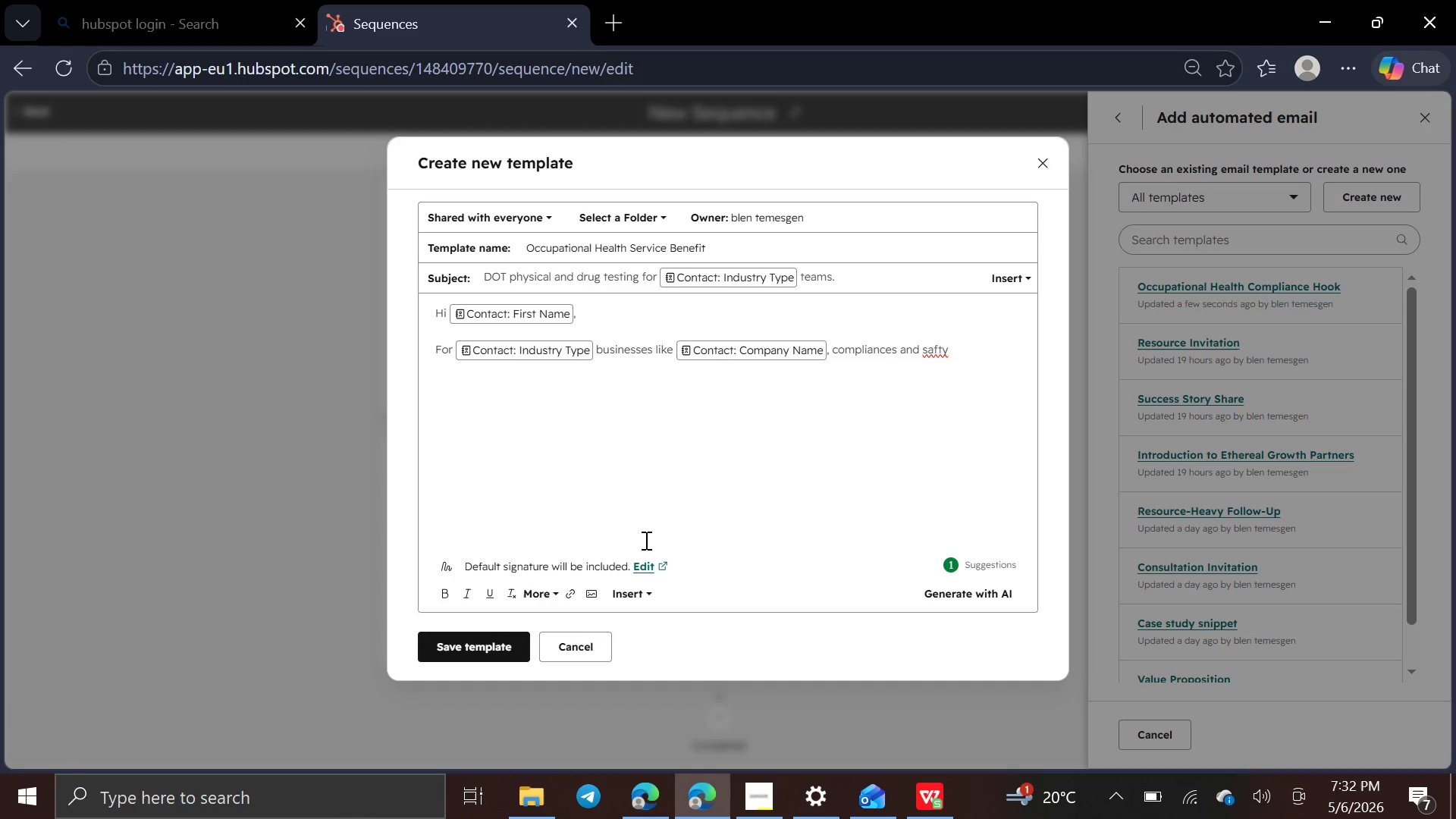 
type(eare critical )
key(Backspace)
type(. SwiftCare )
 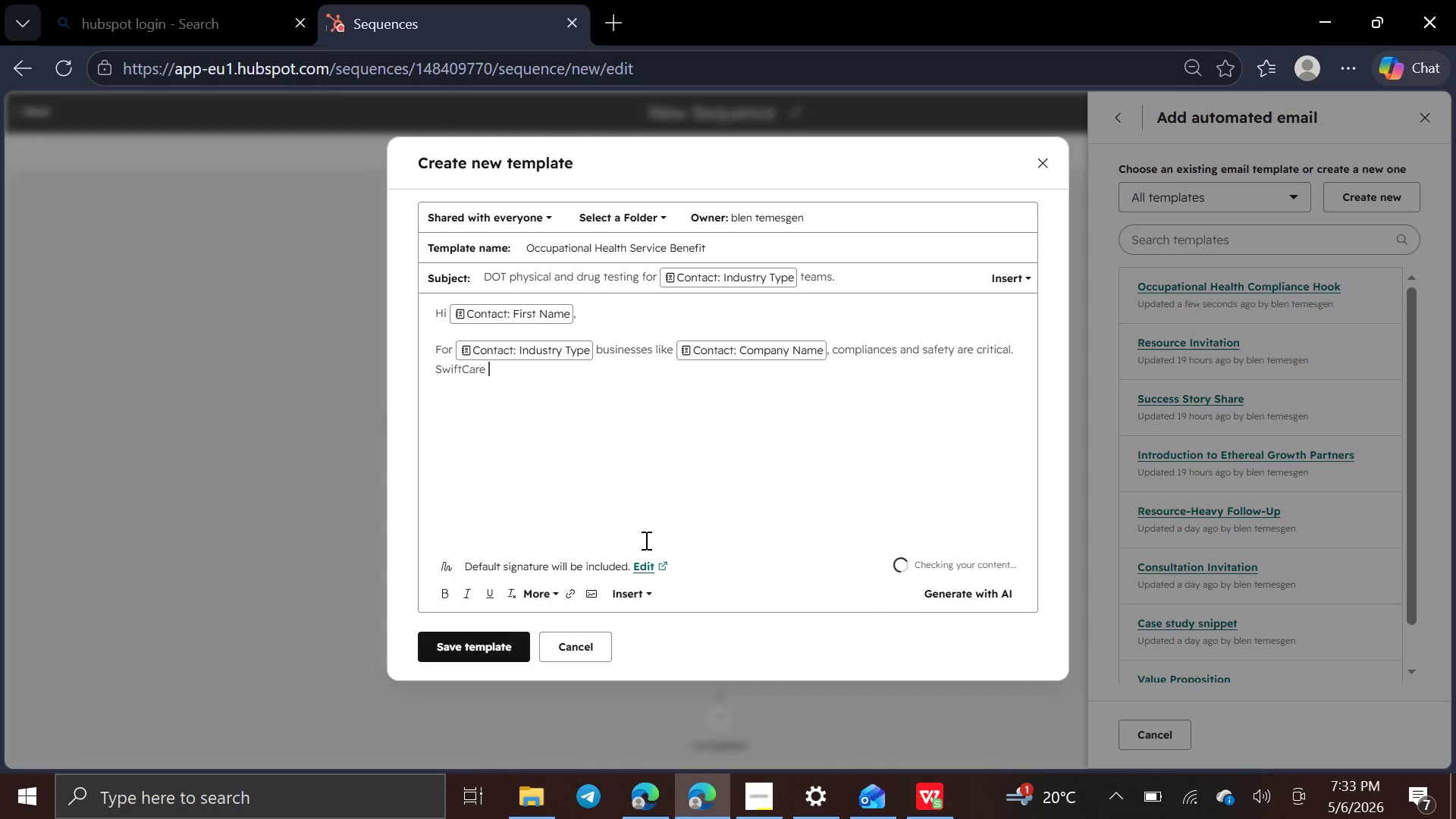 
hold_key(key=ArrowRight, duration=0.73)
 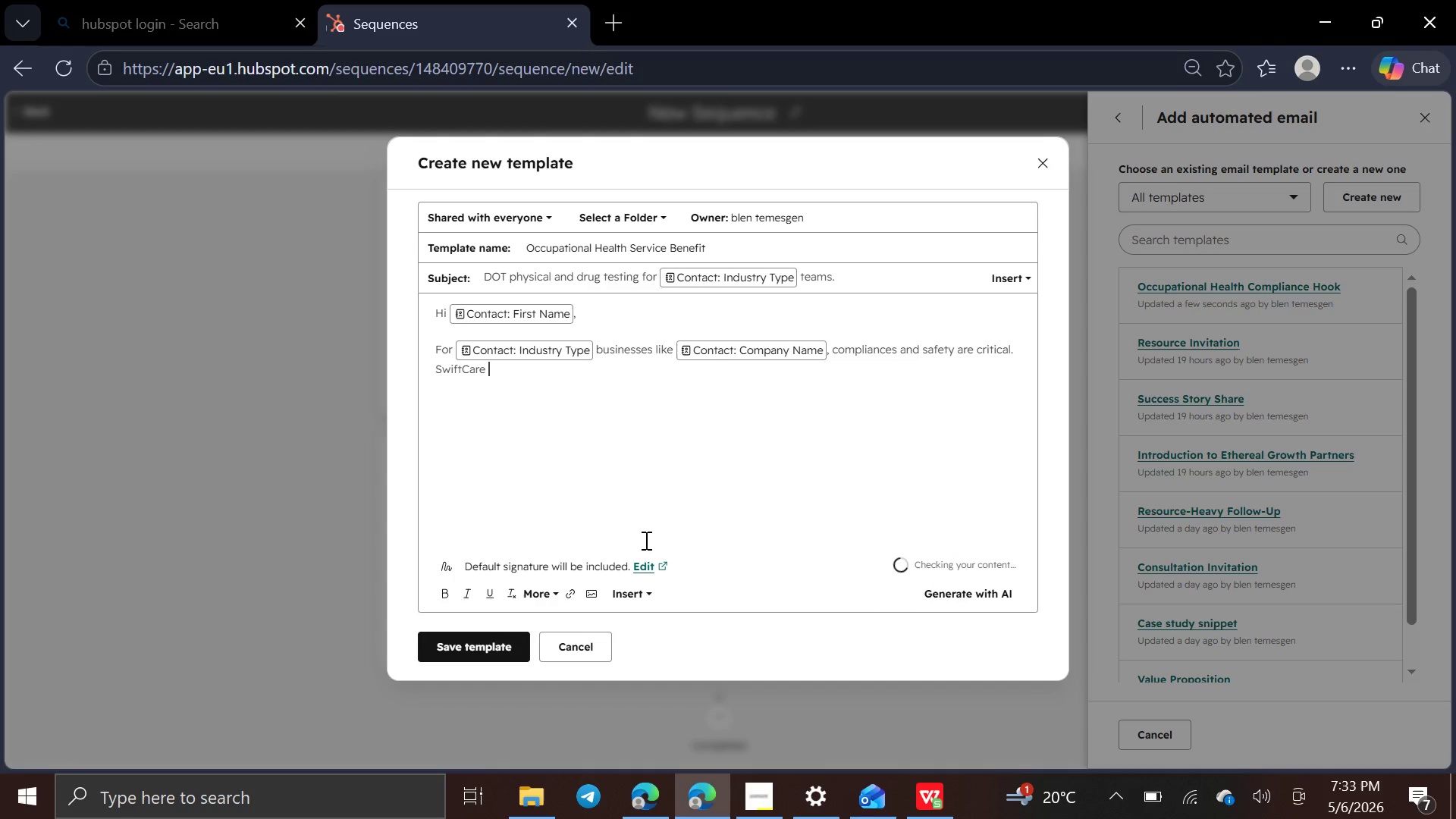 
wait(5.11)
 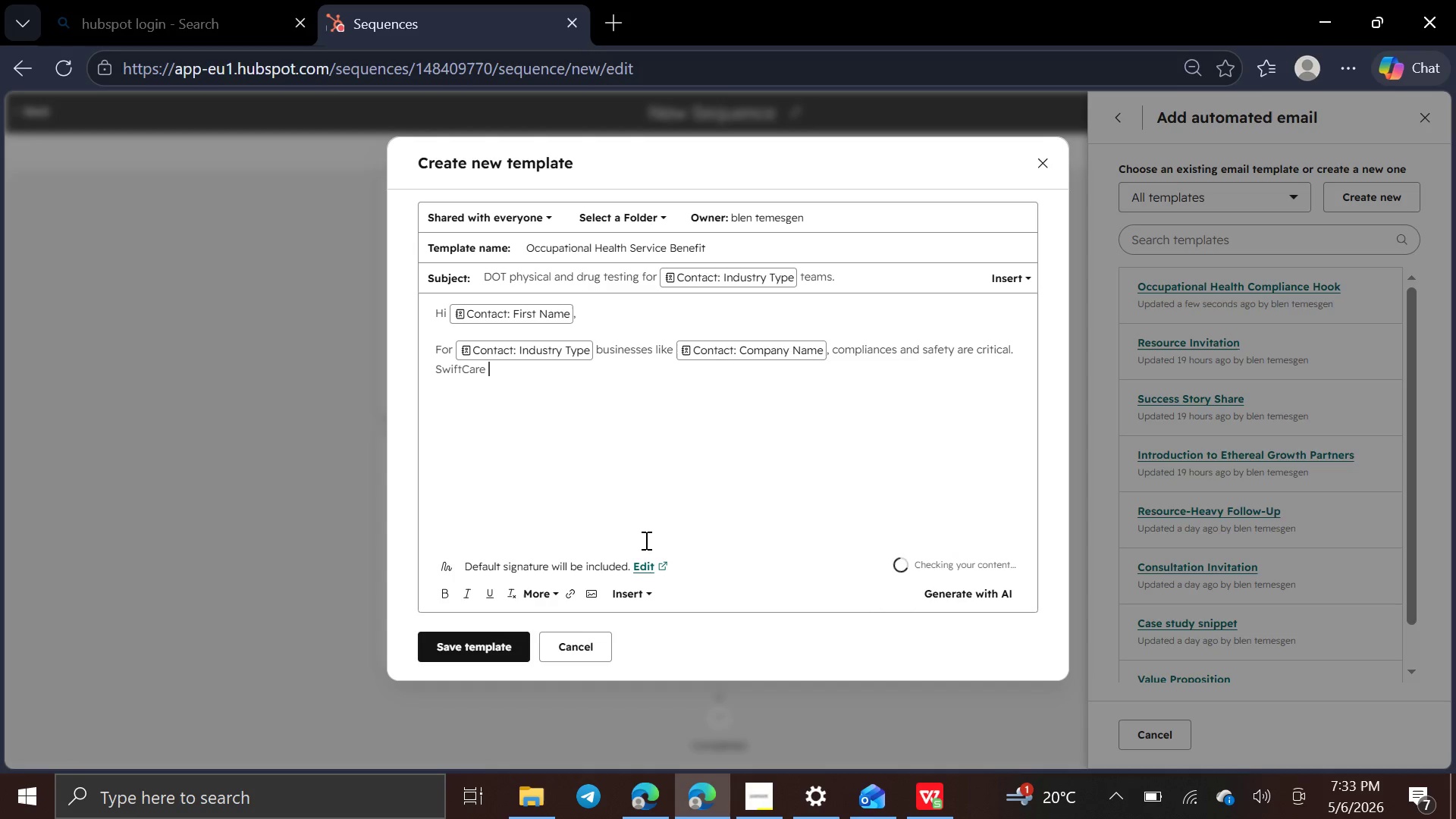 
type(Urgent Care provides fast DOT physical )
key(Backspace)
type(s, )
 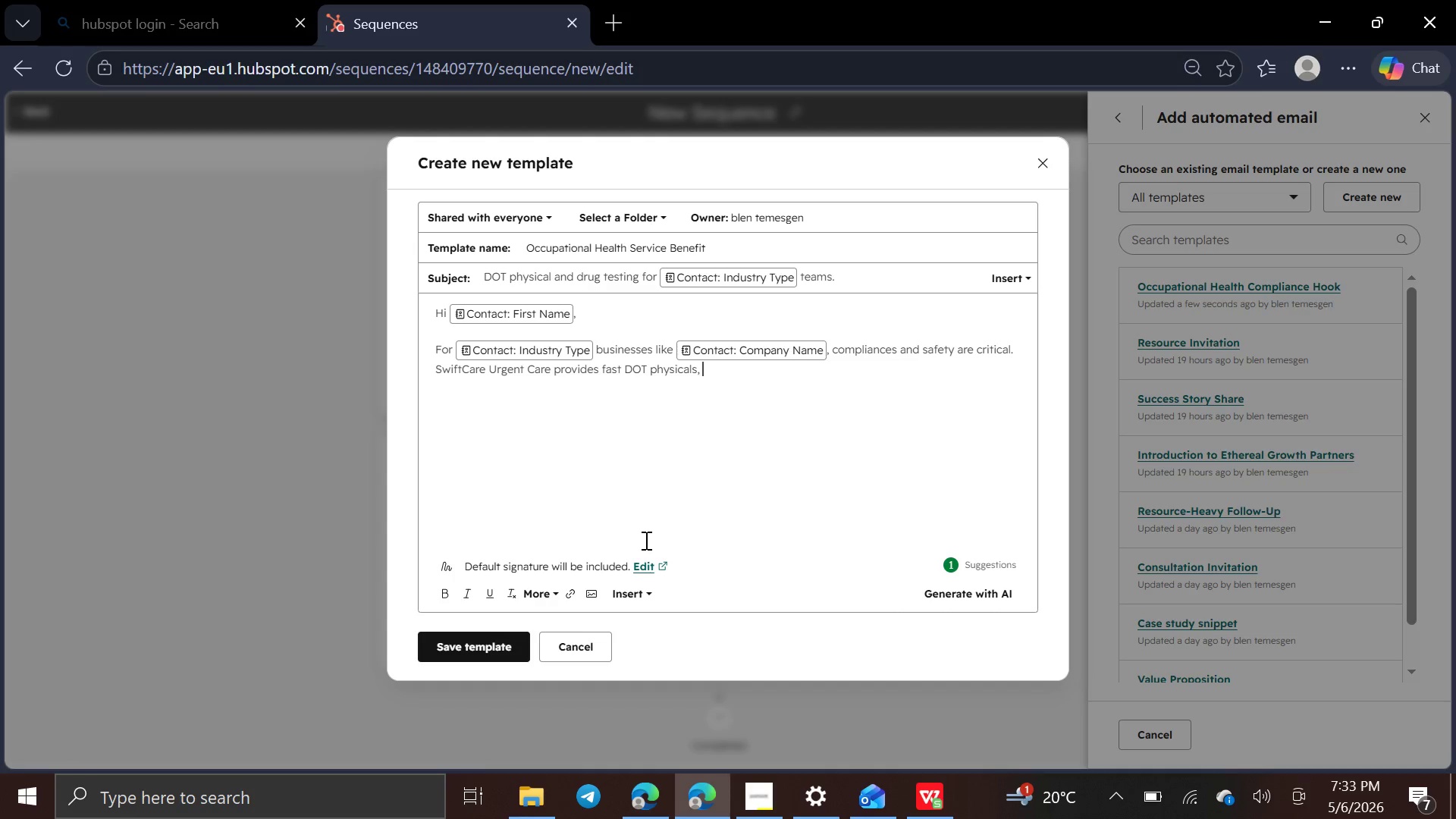 
type(drug t)
 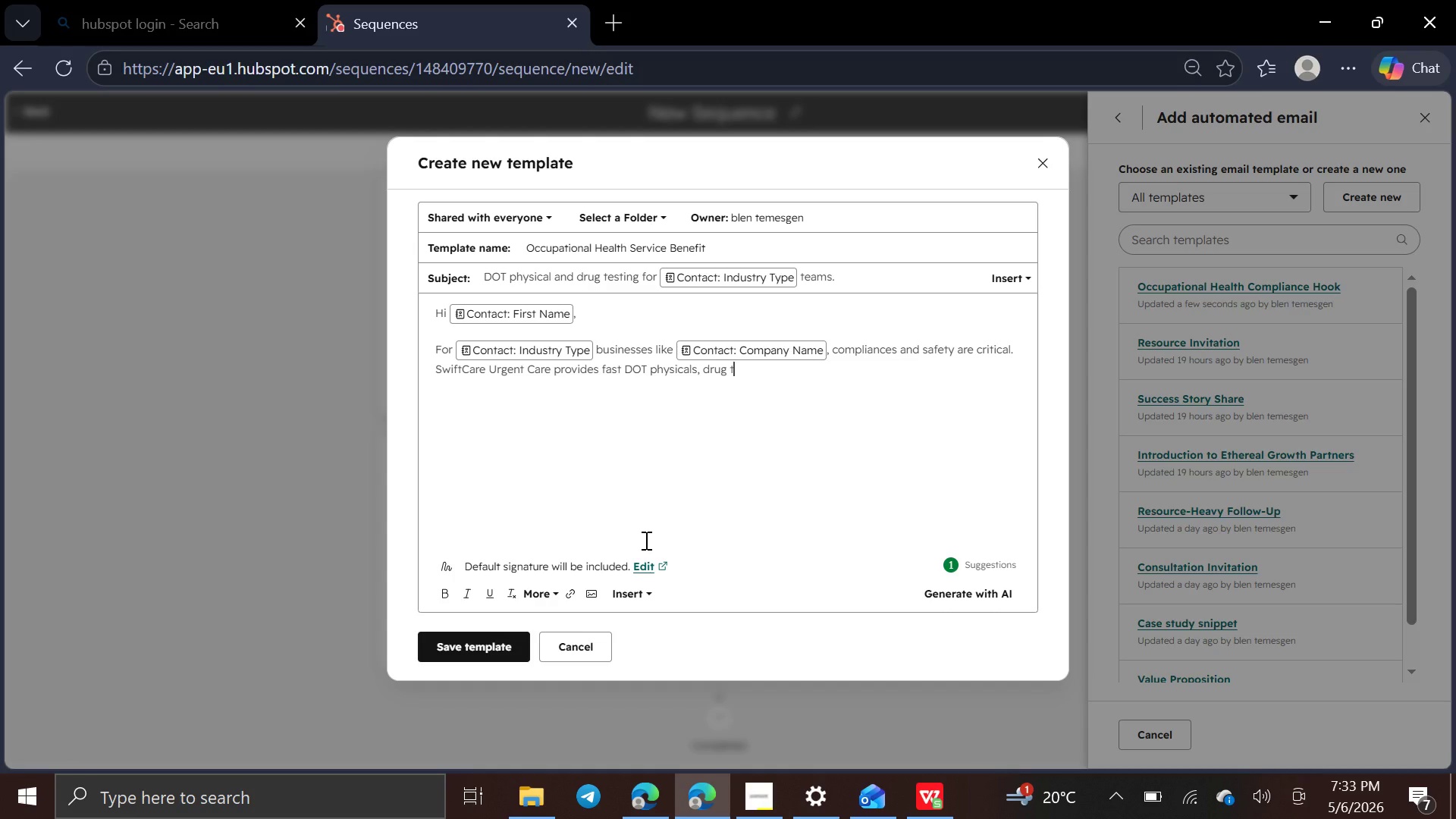 
type(esting, and pre)
 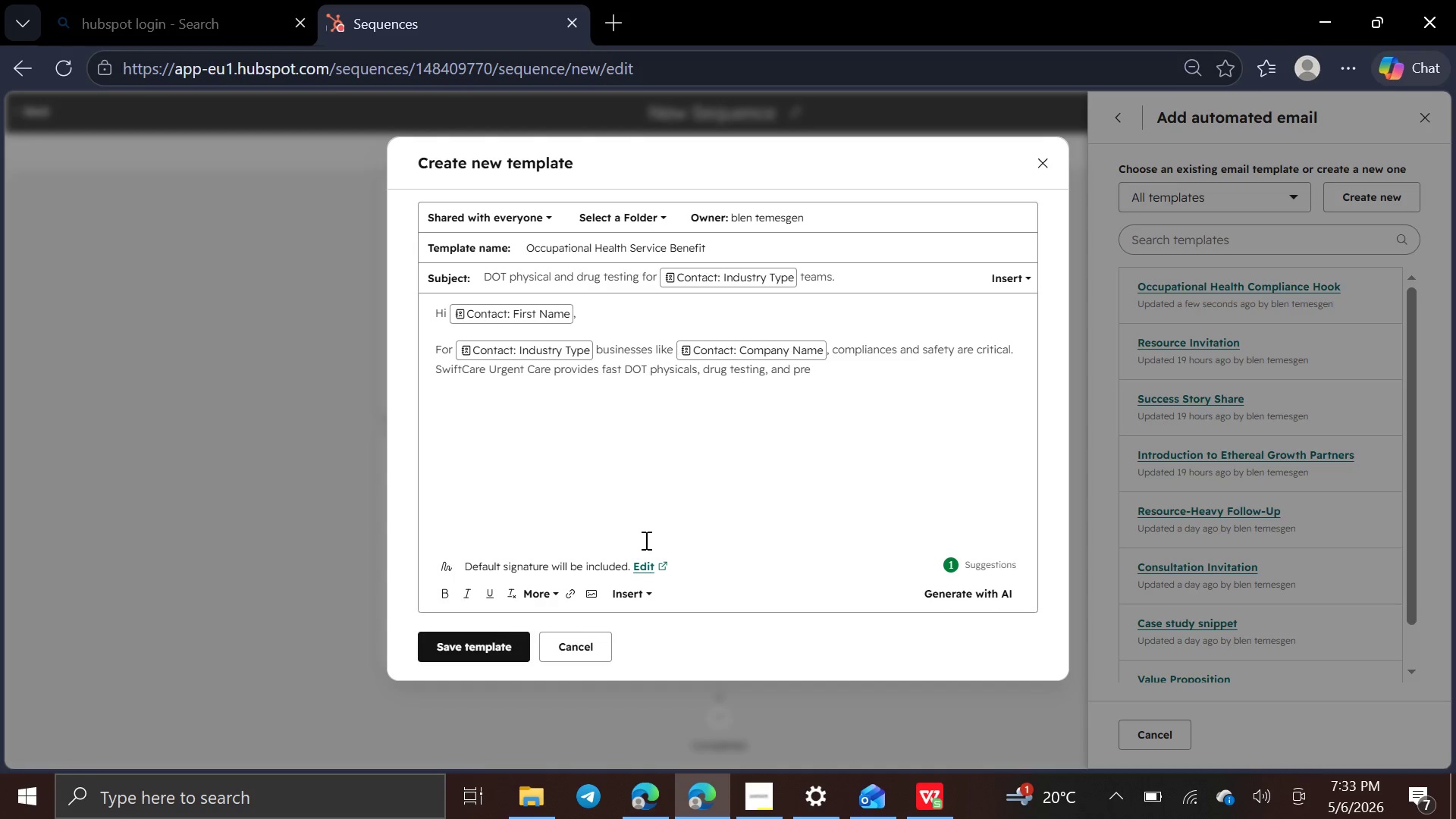 
type(-employment exams minimizing dist)
key(Backspace)
type(ruption and keeping u)
key(Backspace)
type(your crews certif)
 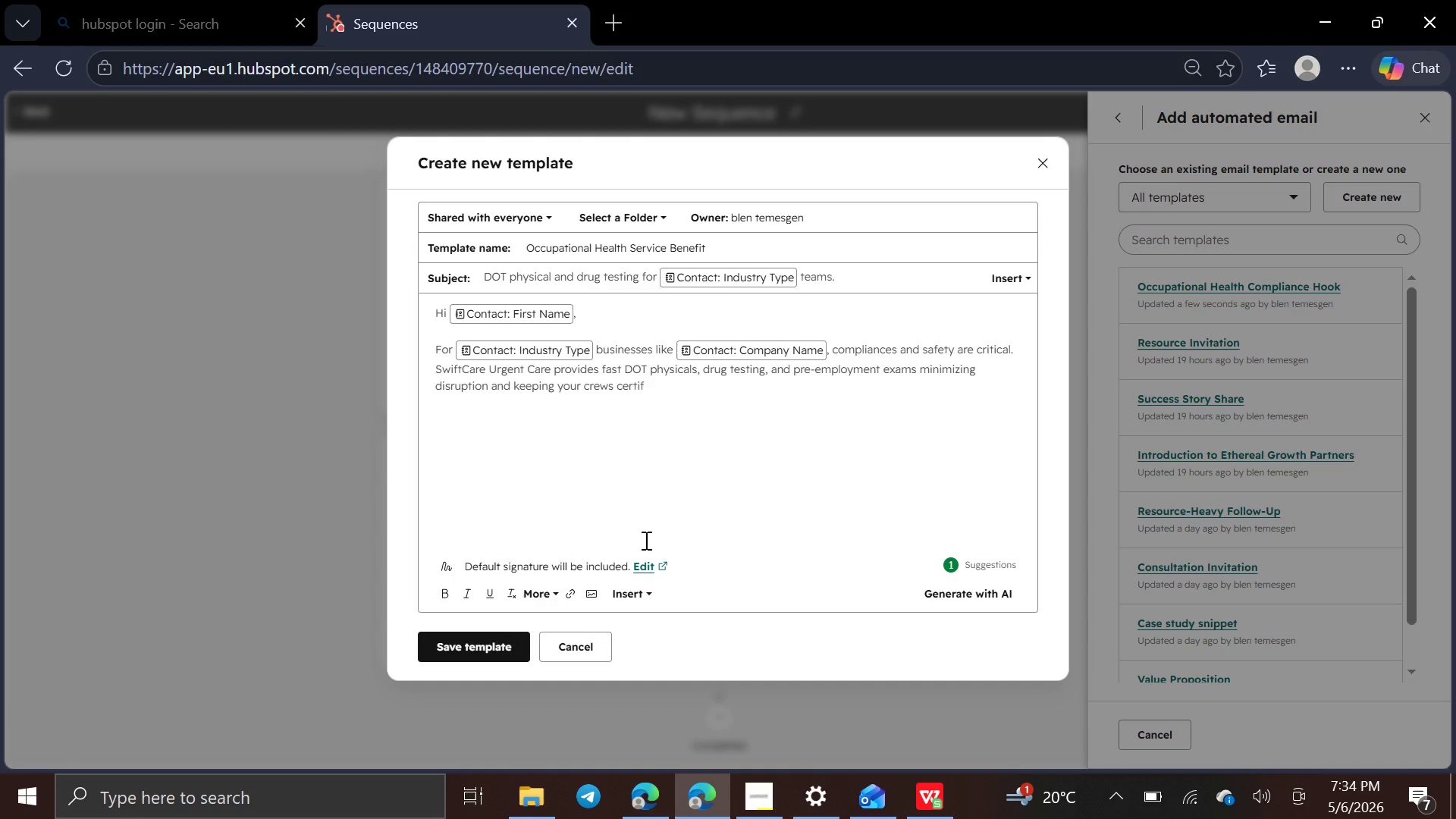 
wait(6.33)
 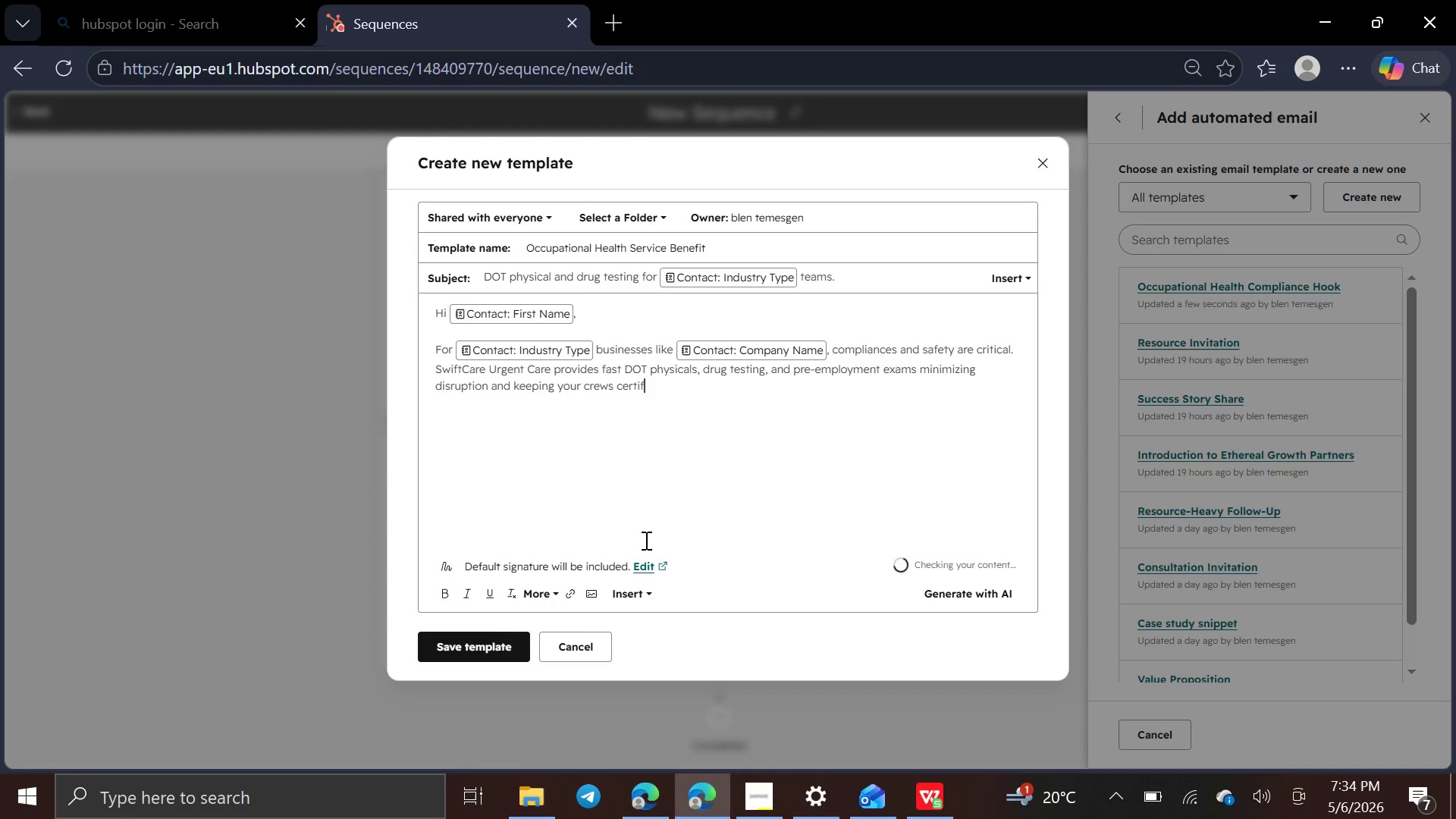 
type(ied without long wait times.)
 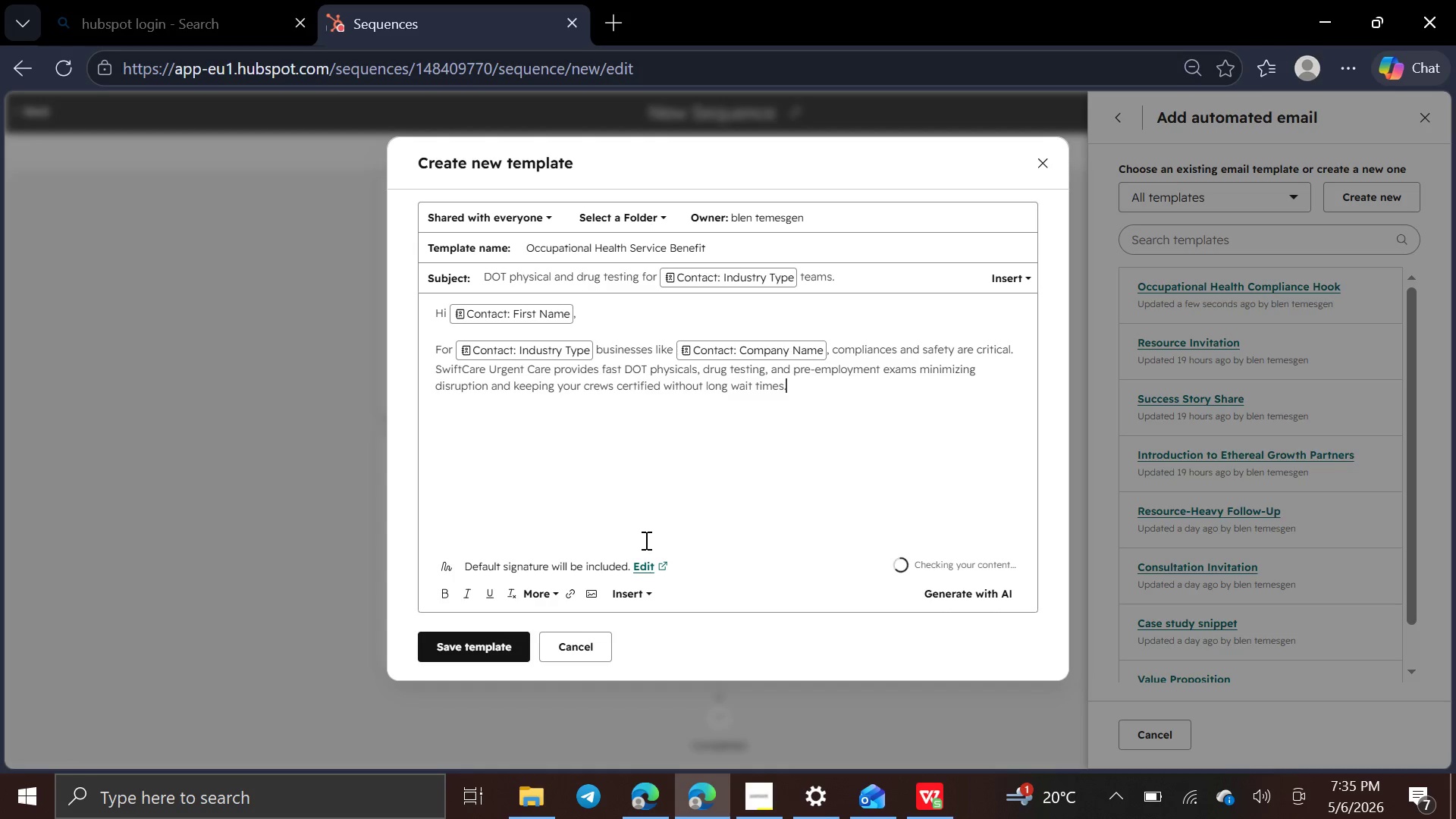 
key(Enter)
 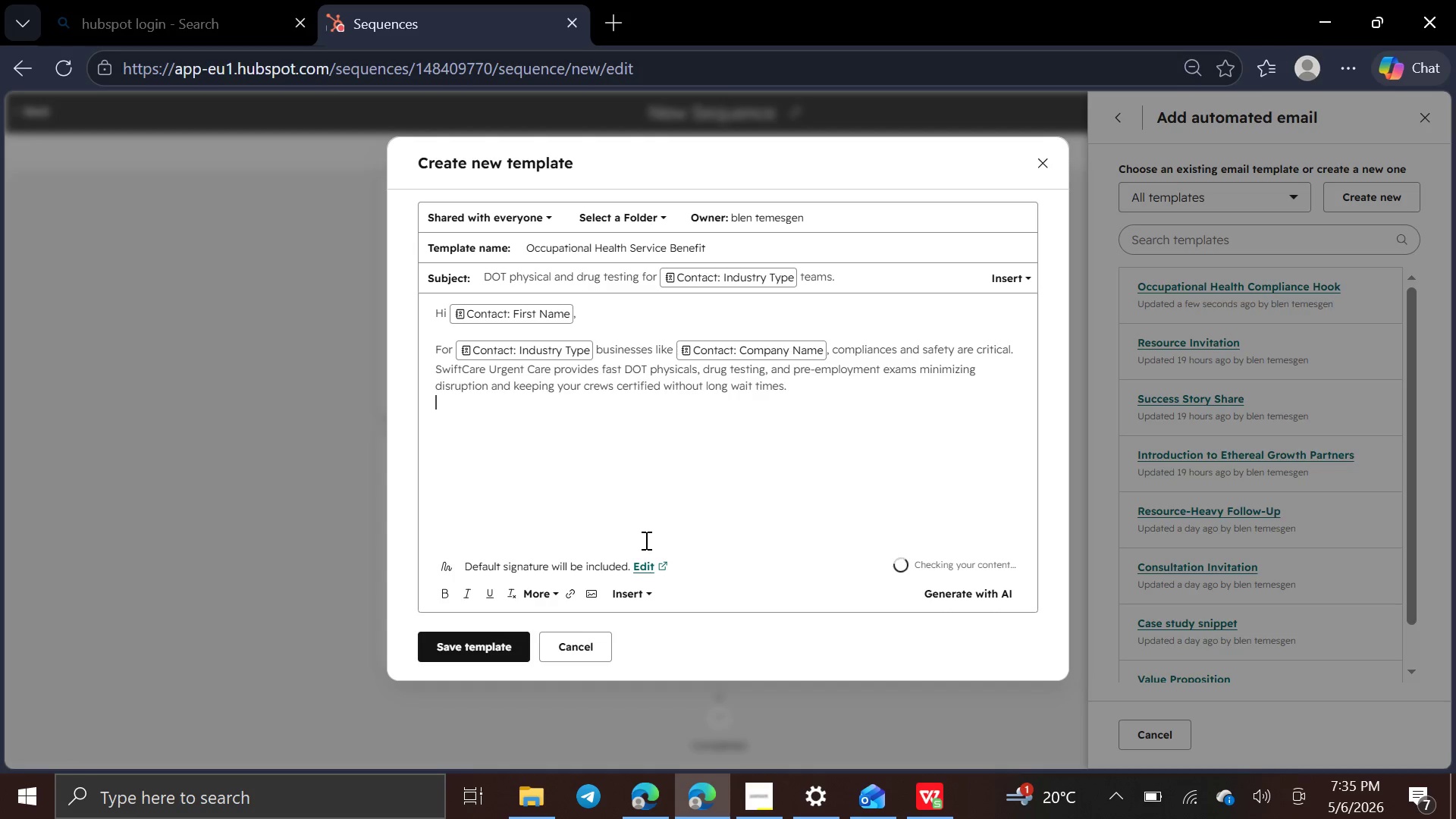 
key(Enter)
 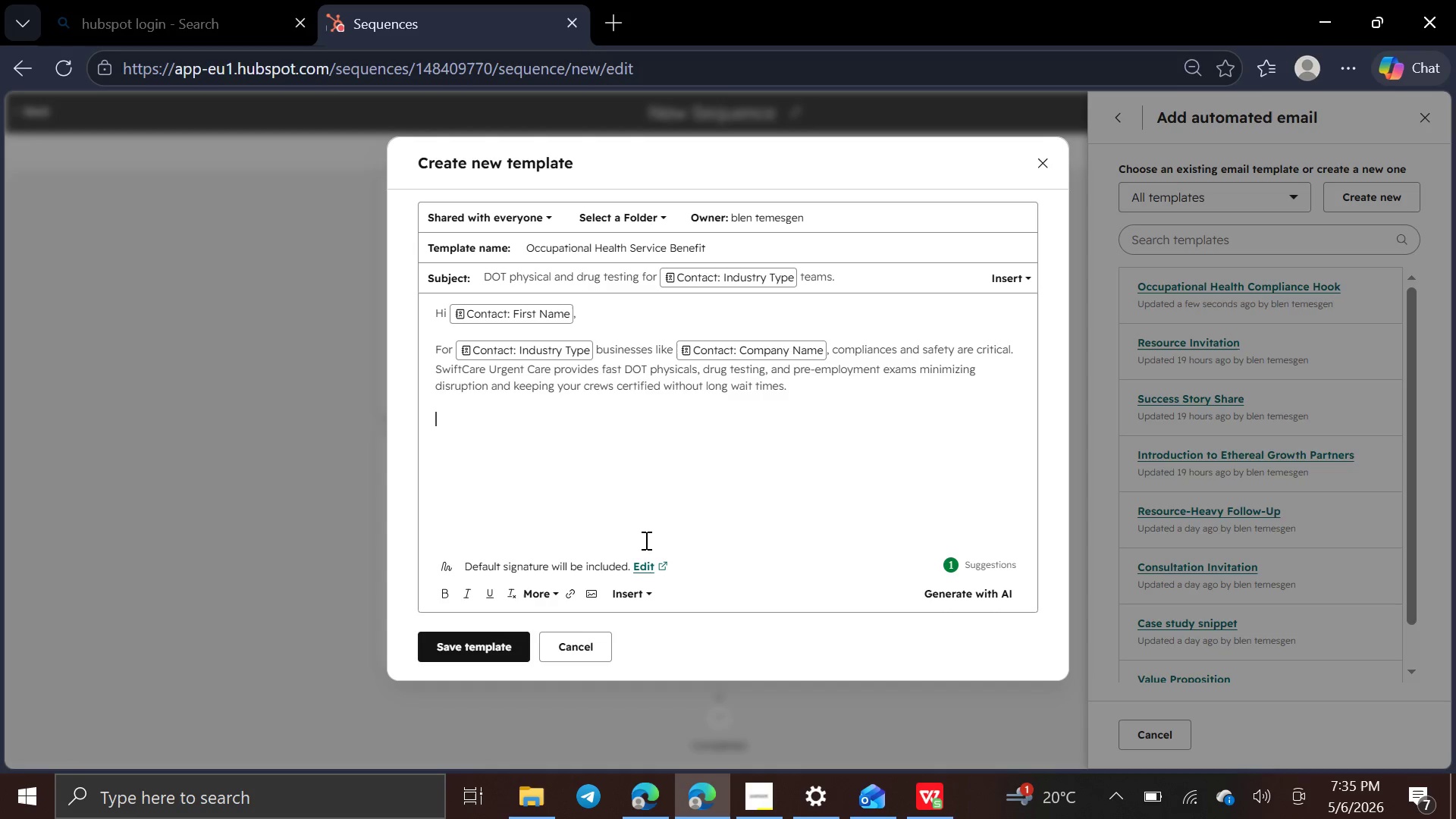 
wait(18.14)
 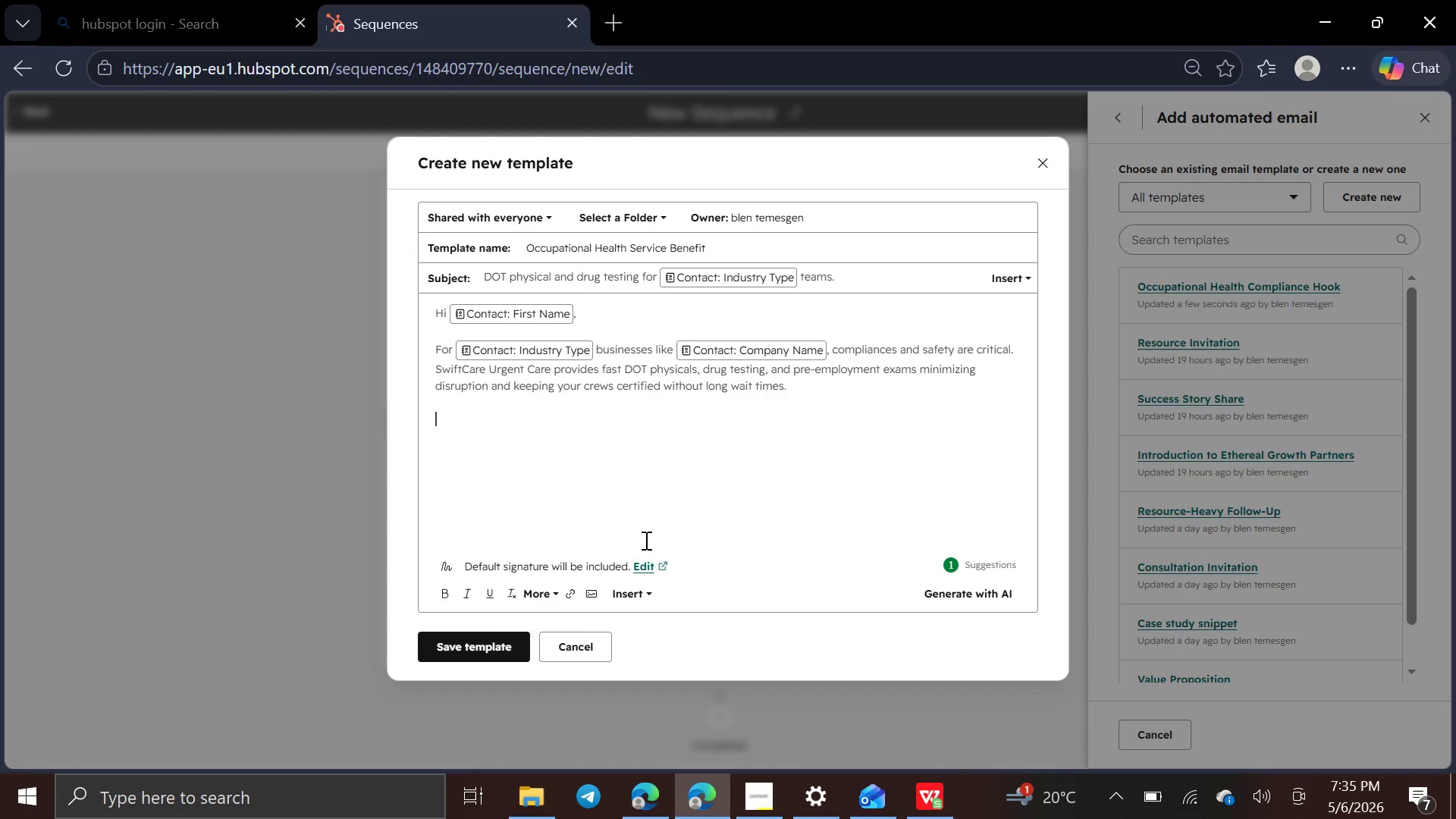 
type(Let's schedule a short call to discuss how these services can support your compli)
 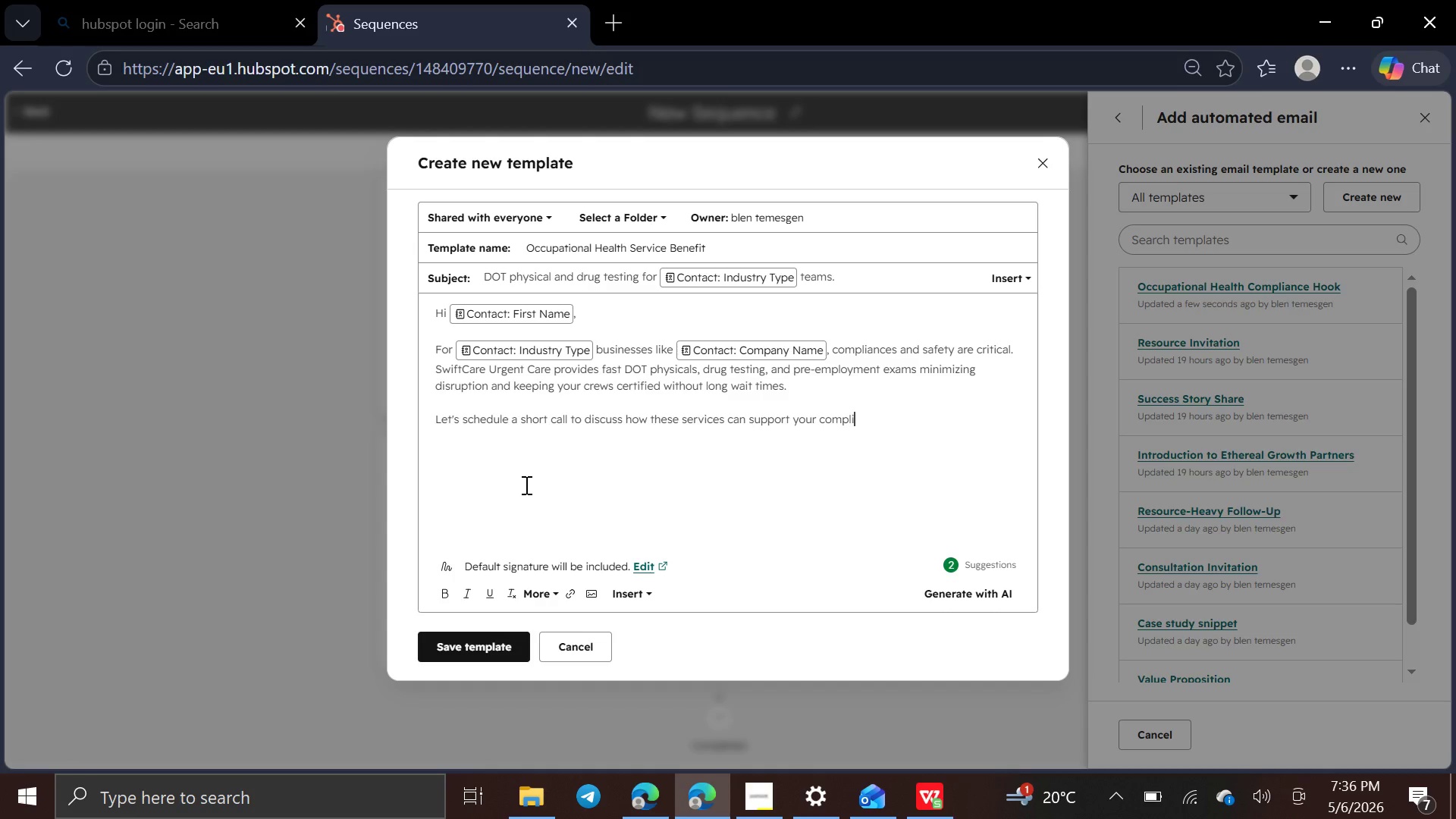 
type(ance needs and keep your workforce moving)
 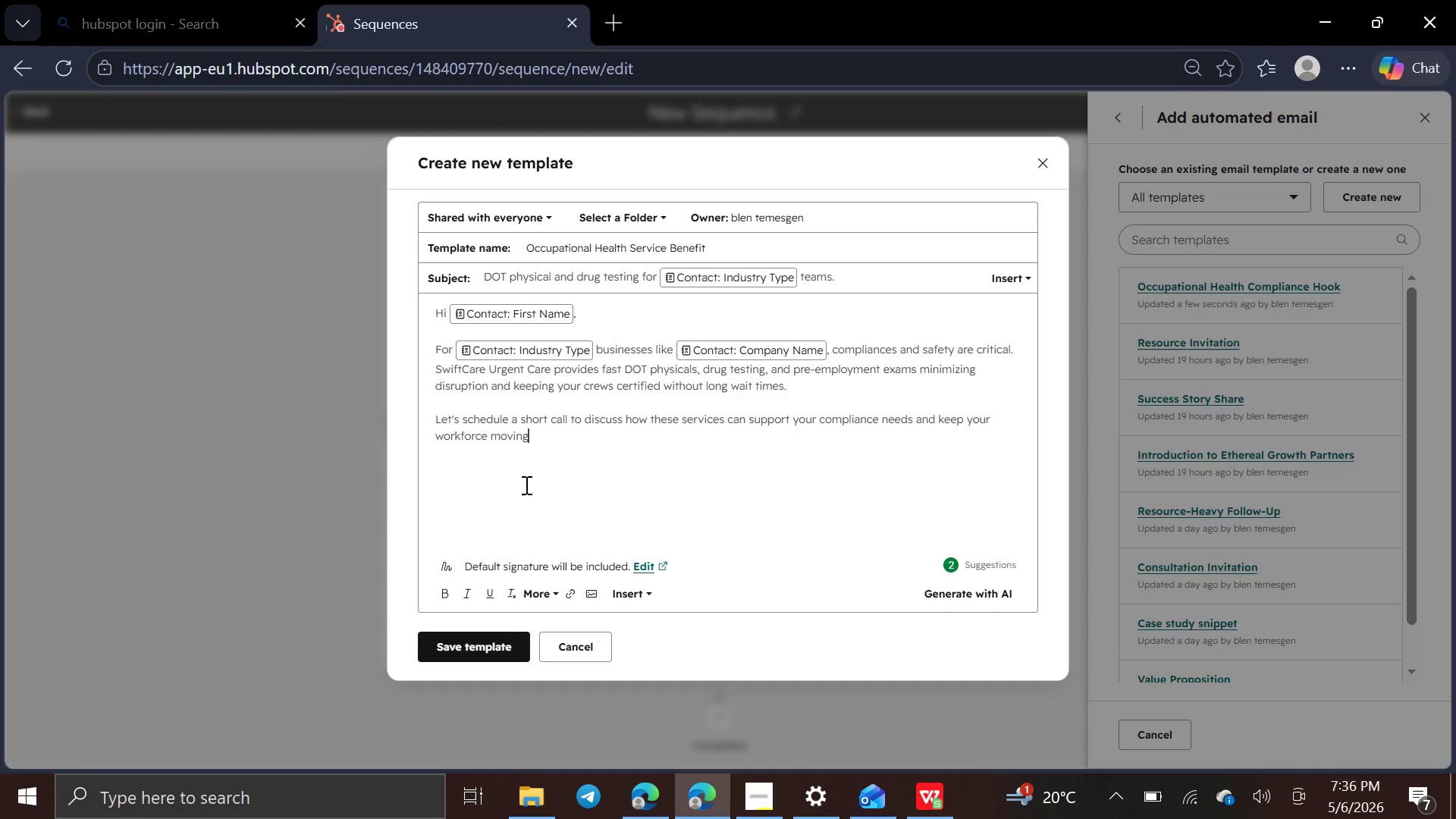 
key(Period)
 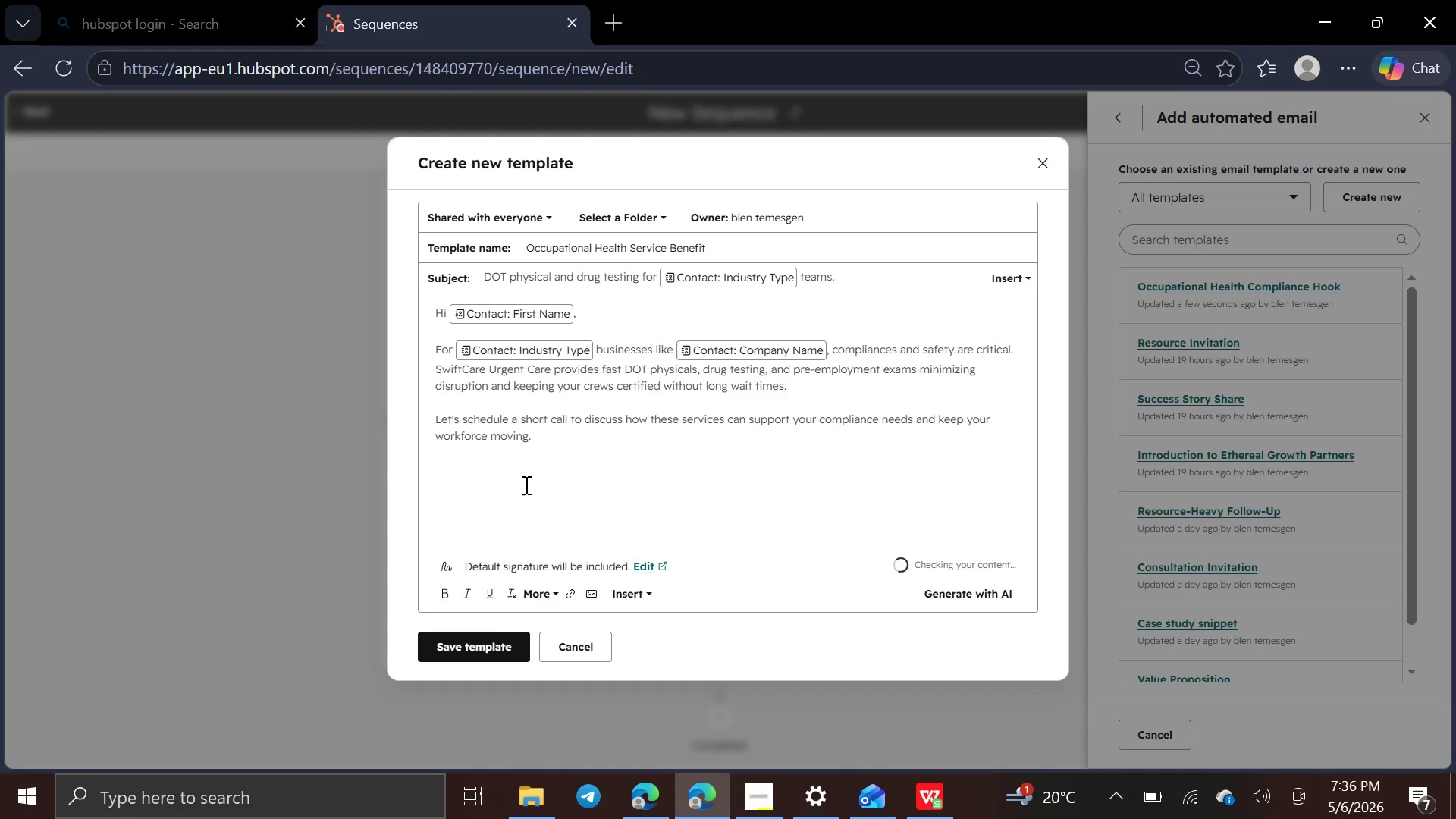 
key(Enter)
 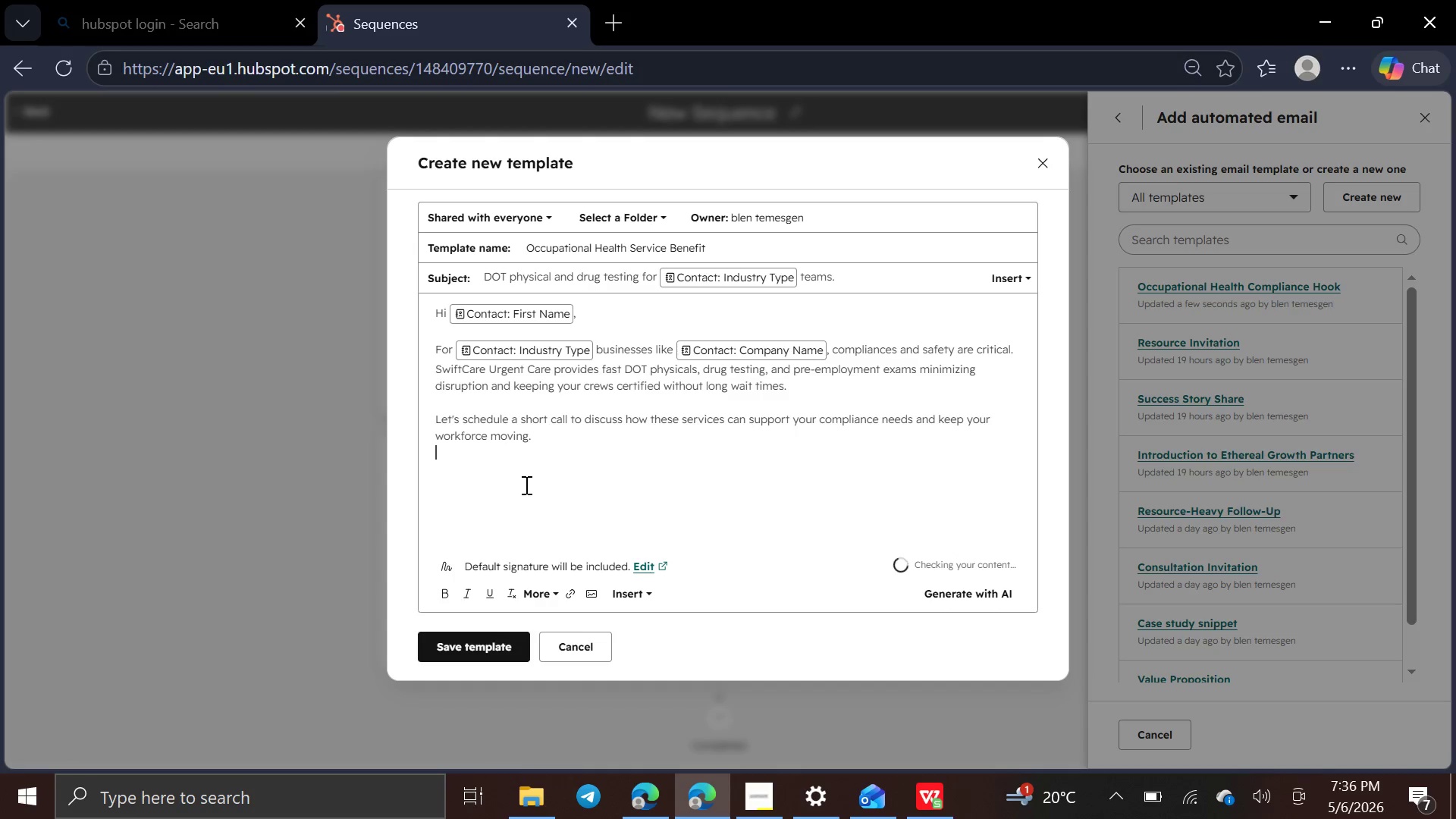 
key(Enter)
 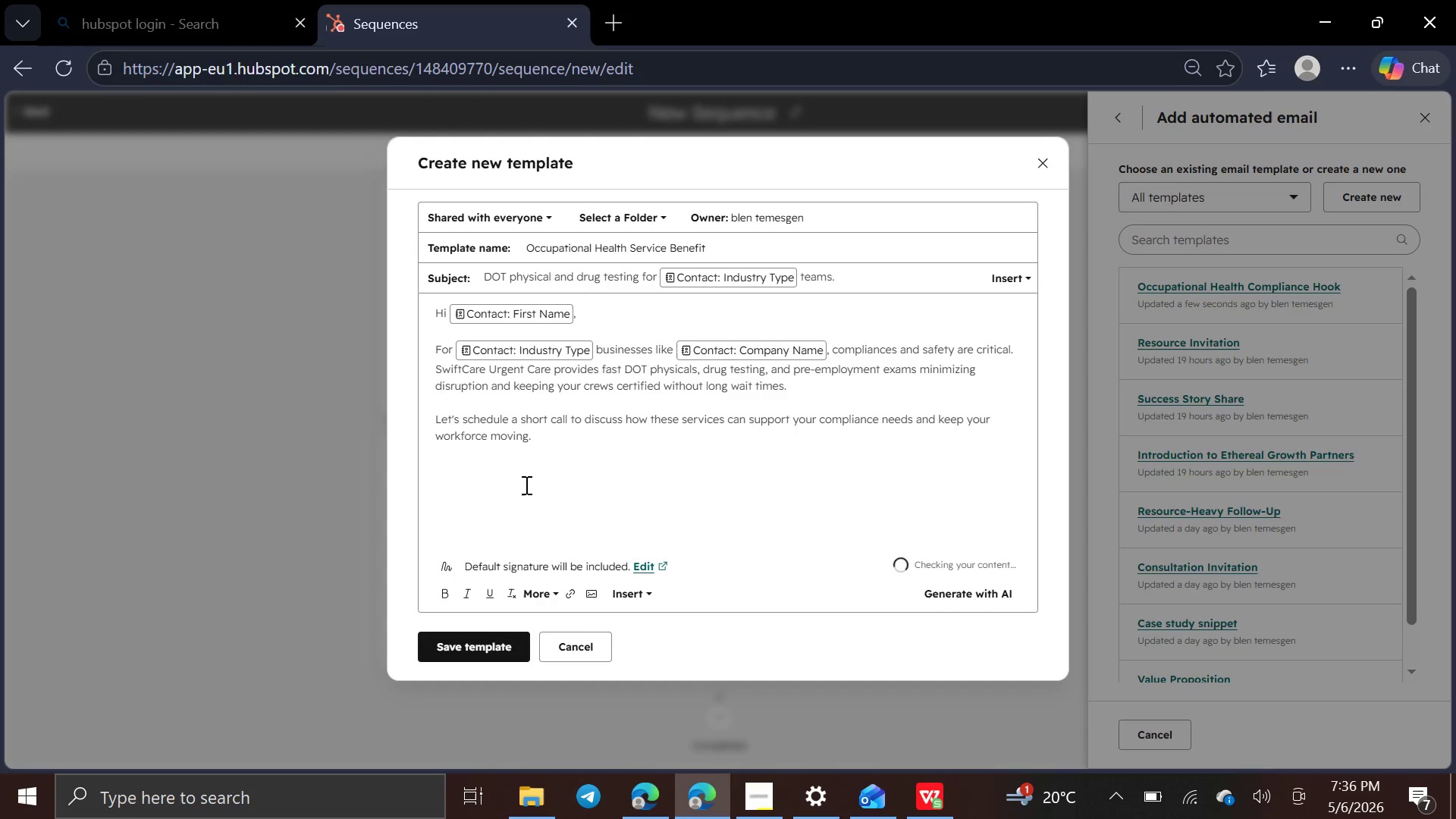 
type(Best,)
 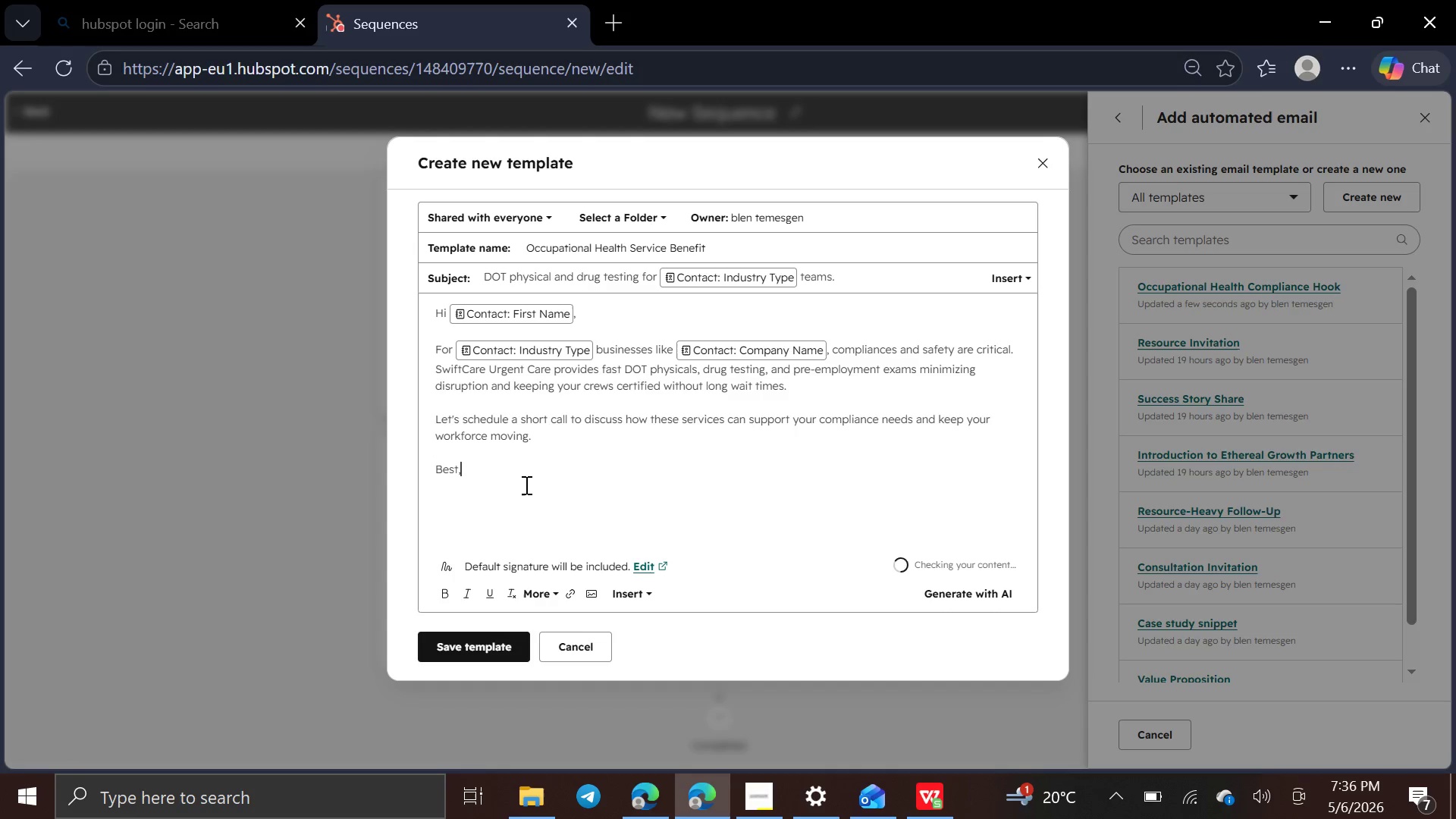 
key(Enter)
 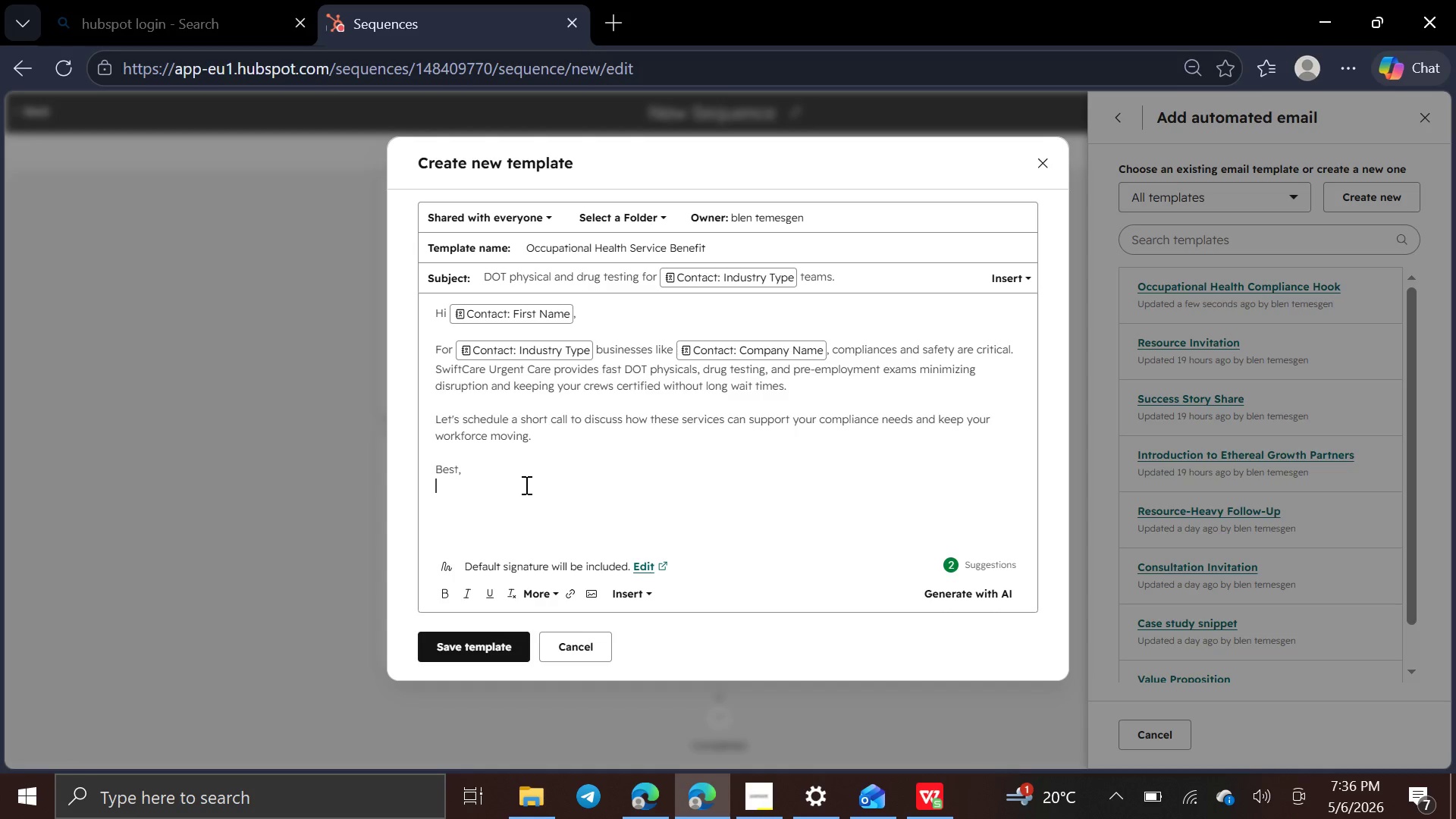 
type(SwiftCare )
 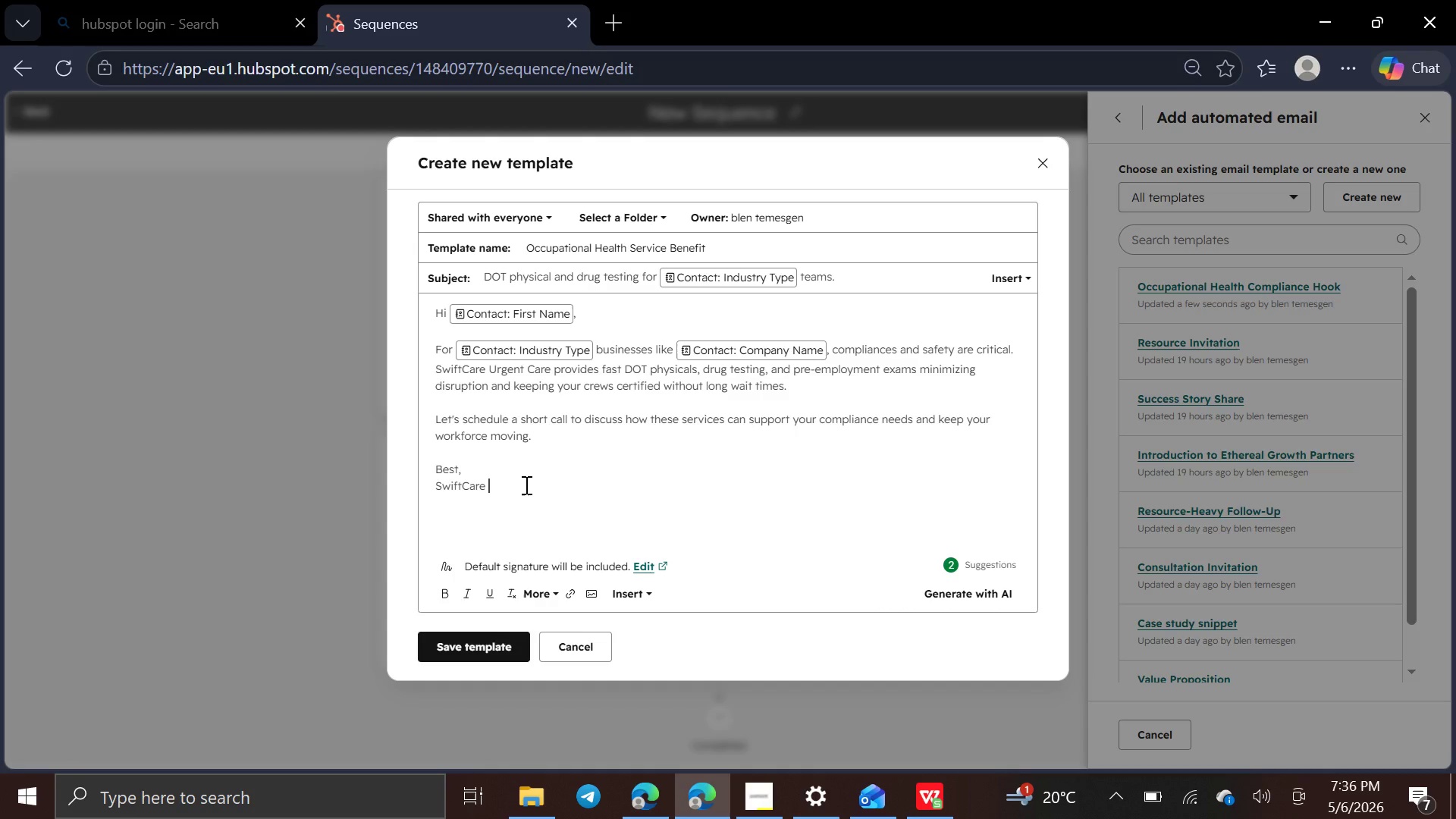 
type(Team)
 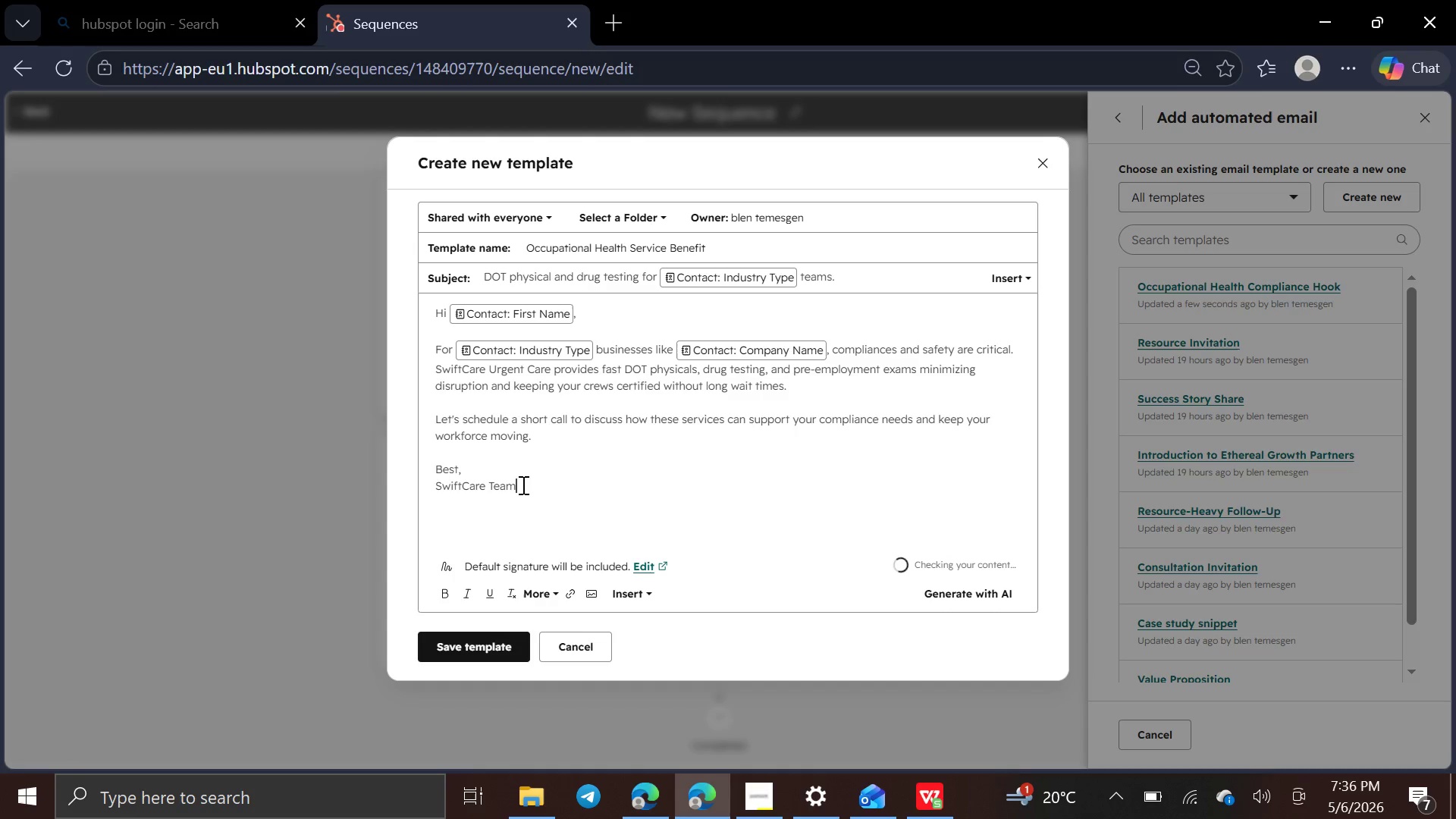 
left_click_drag(start_coordinate=[522, 485], to_coordinate=[516, 490])
 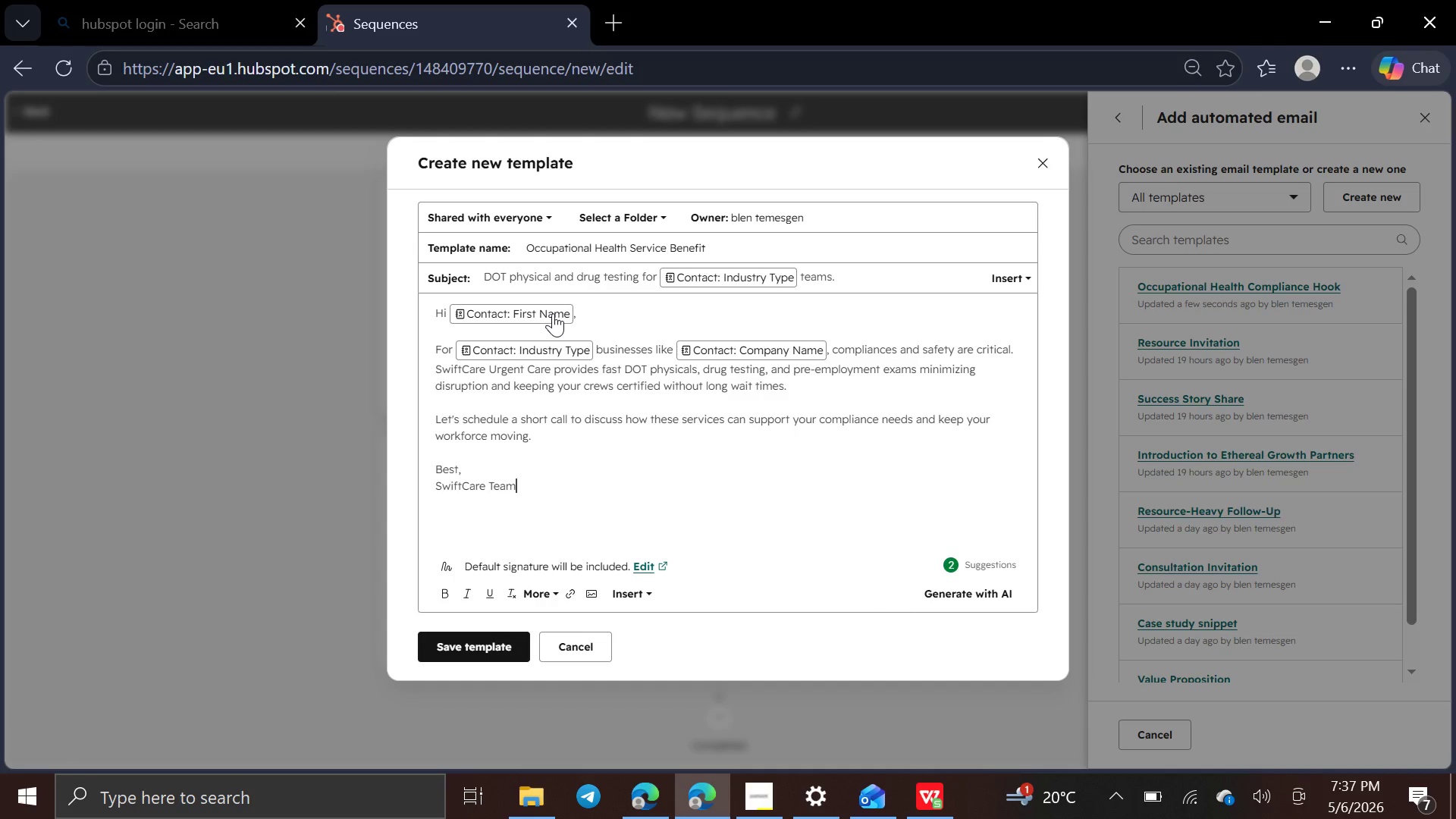 
left_click([553, 313])
 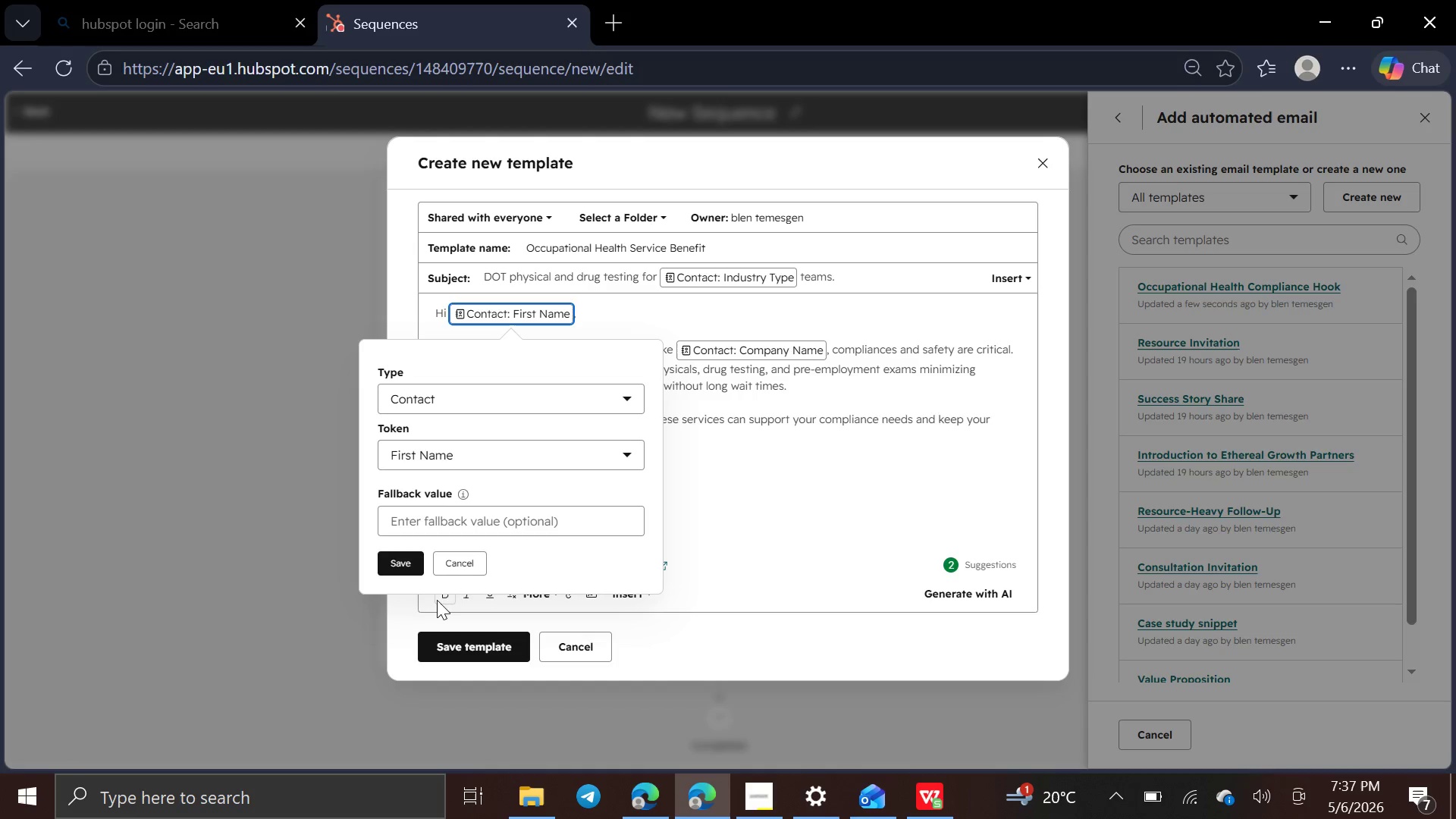 
left_click([445, 600])
 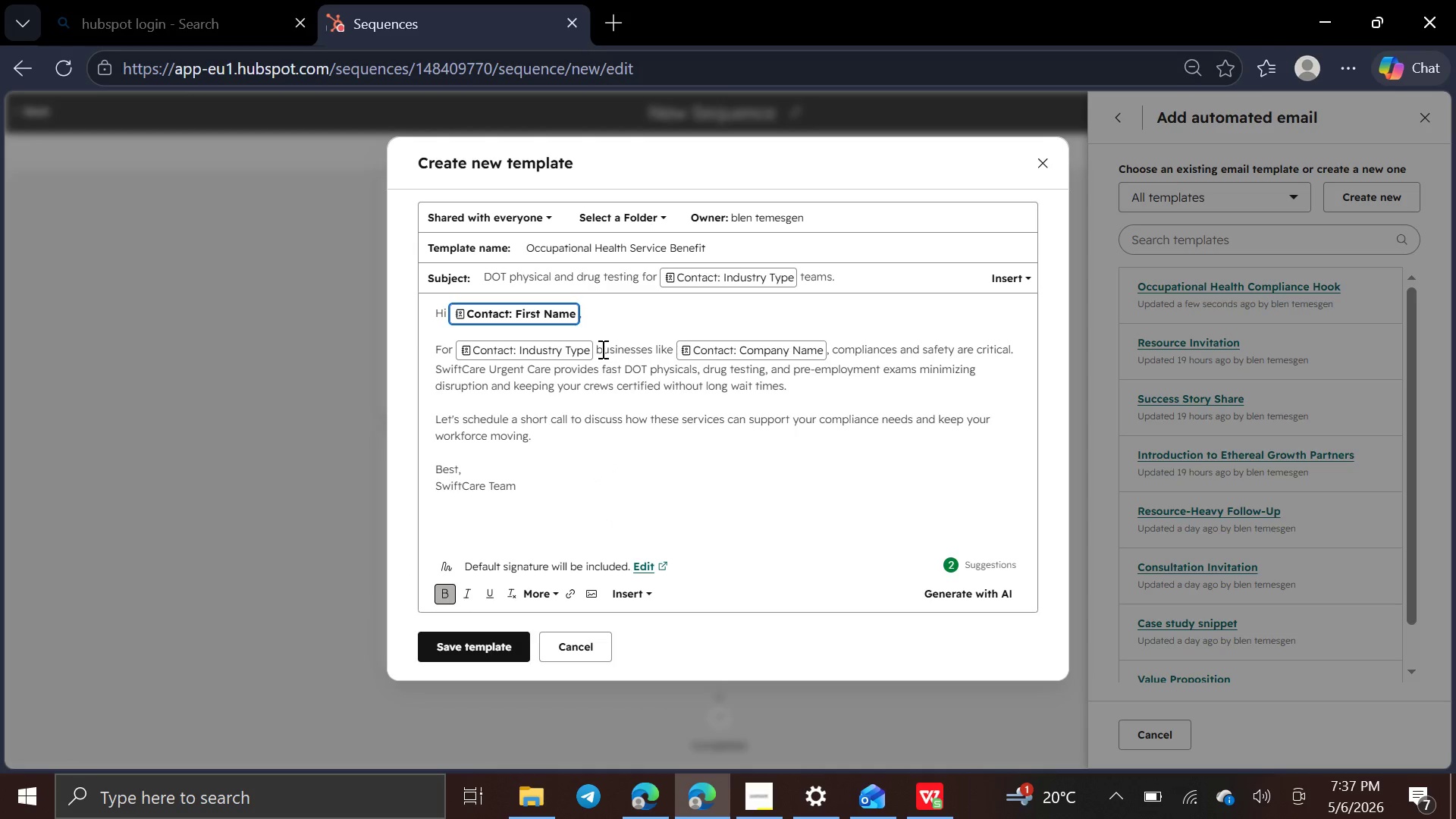 
left_click_drag(start_coordinate=[595, 351], to_coordinate=[453, 345])
 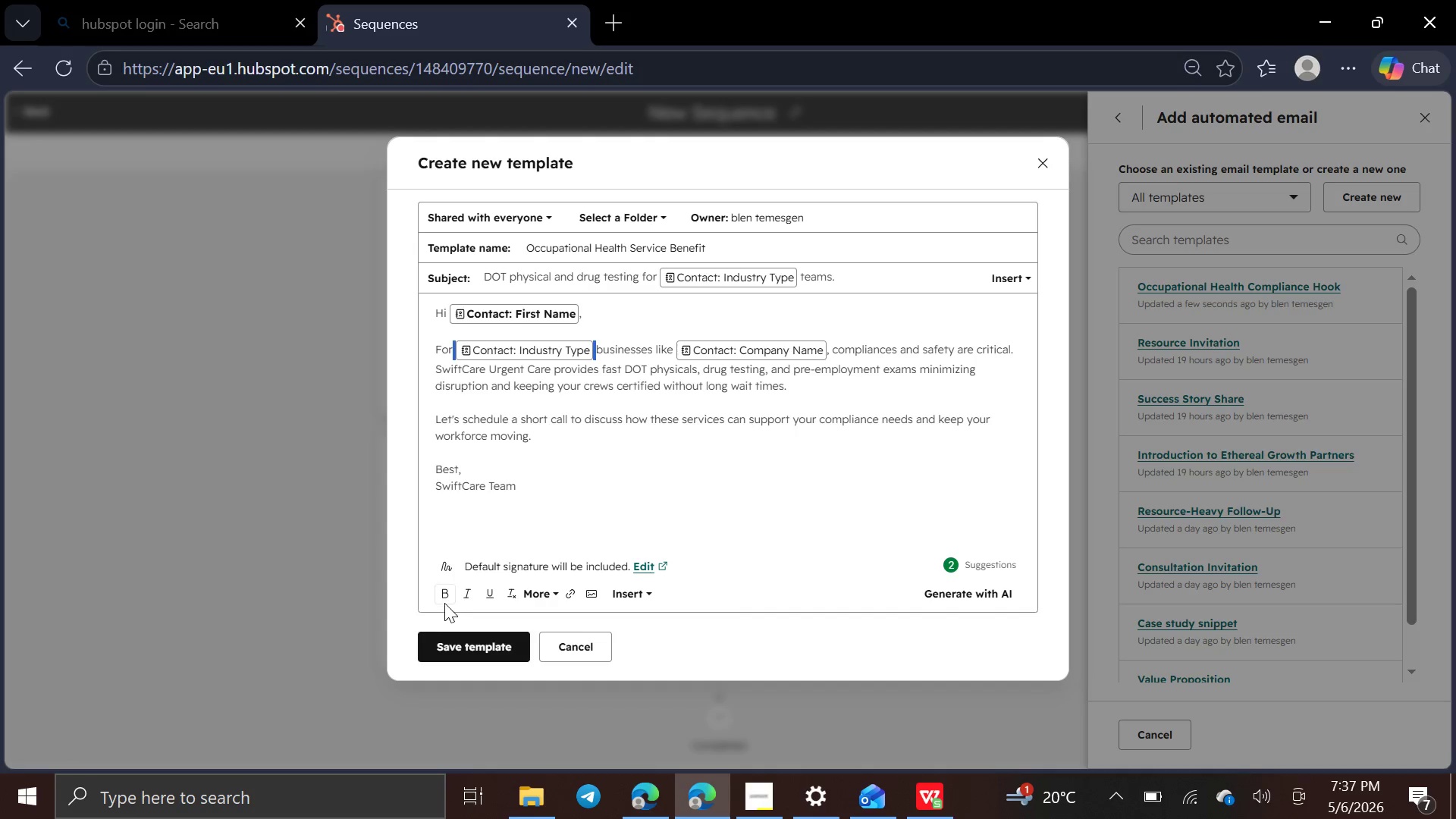 
left_click([444, 597])
 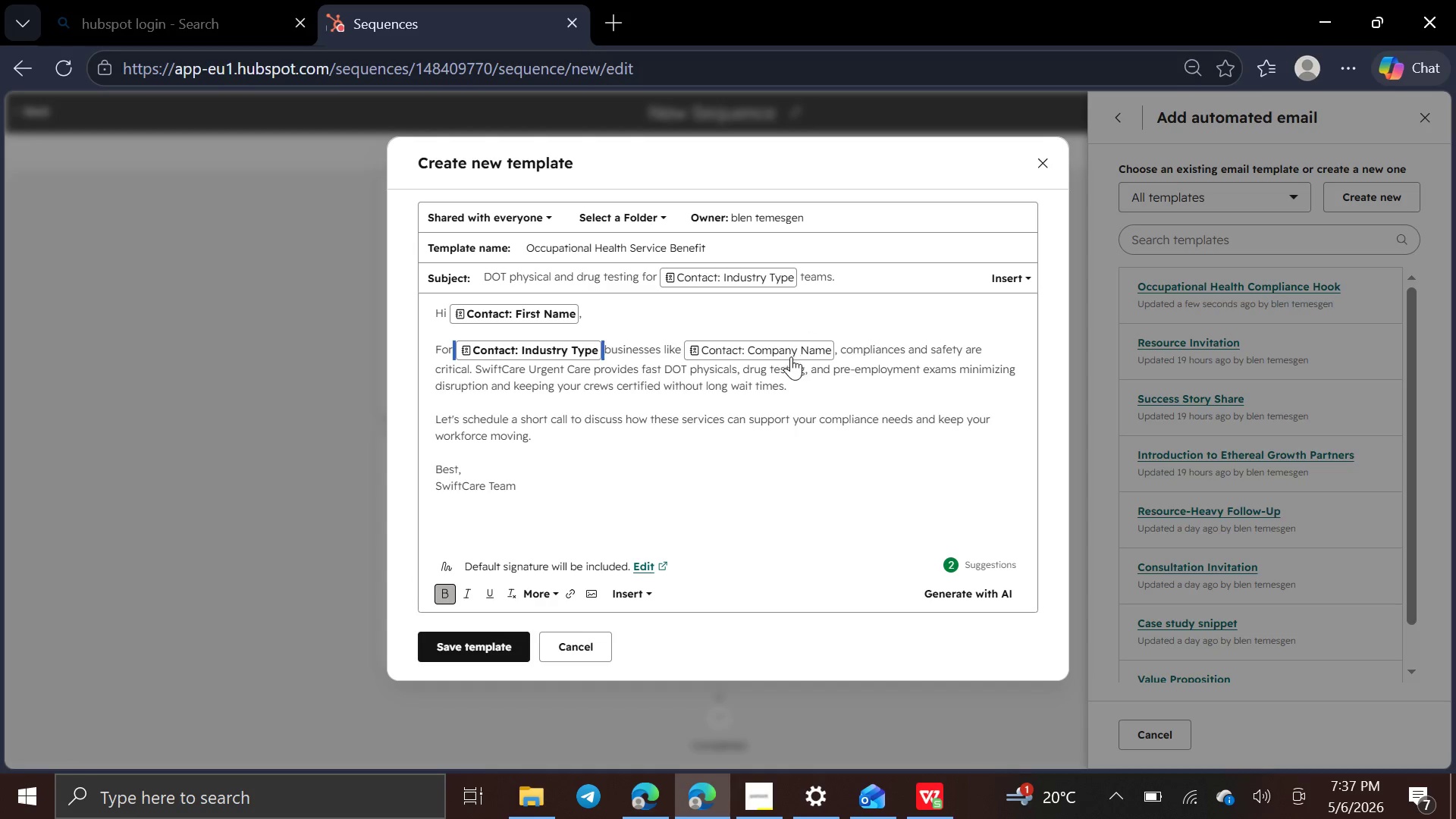 
left_click([783, 350])
 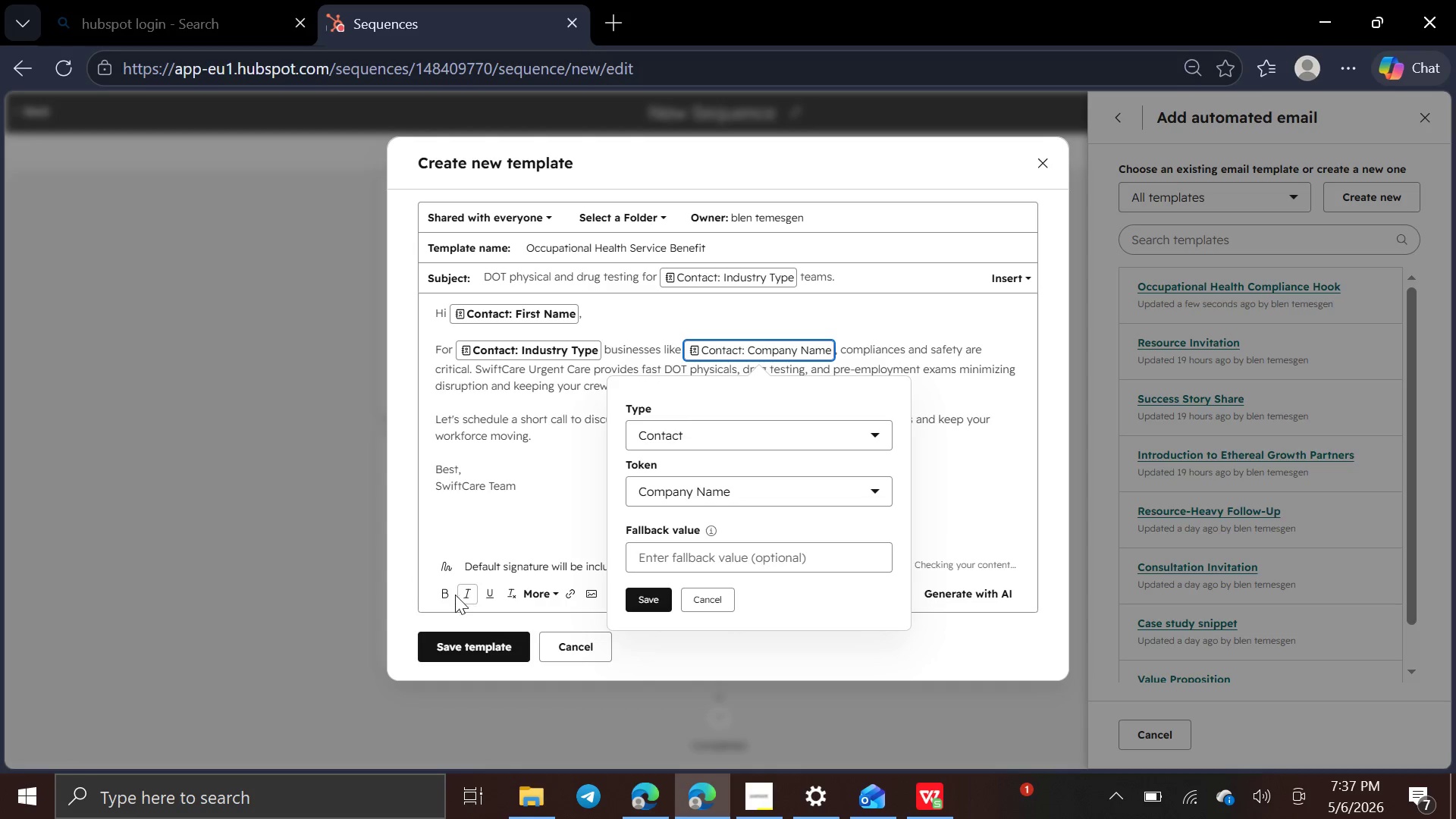 
left_click([444, 595])
 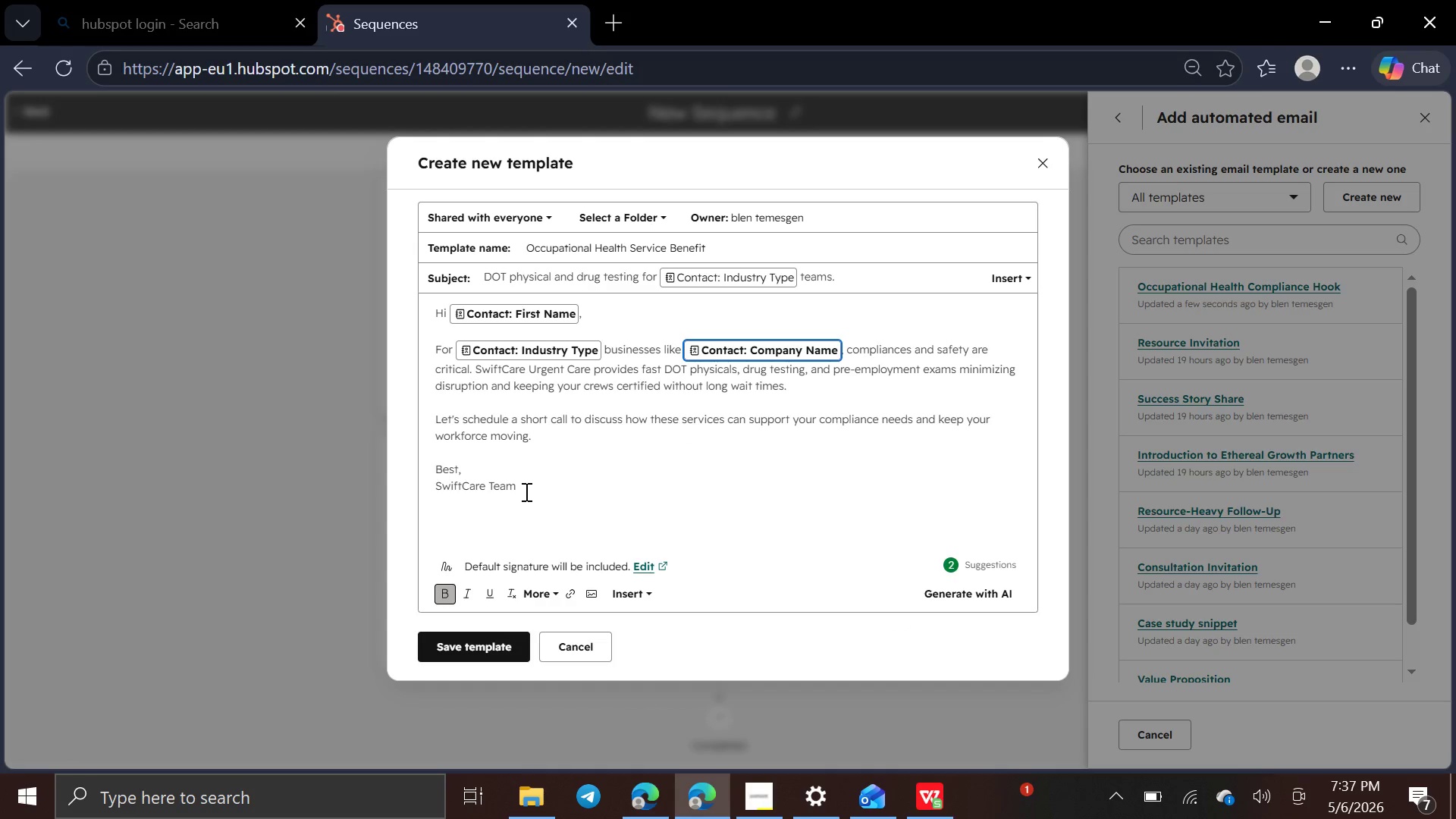 
left_click_drag(start_coordinate=[526, 491], to_coordinate=[419, 313])
 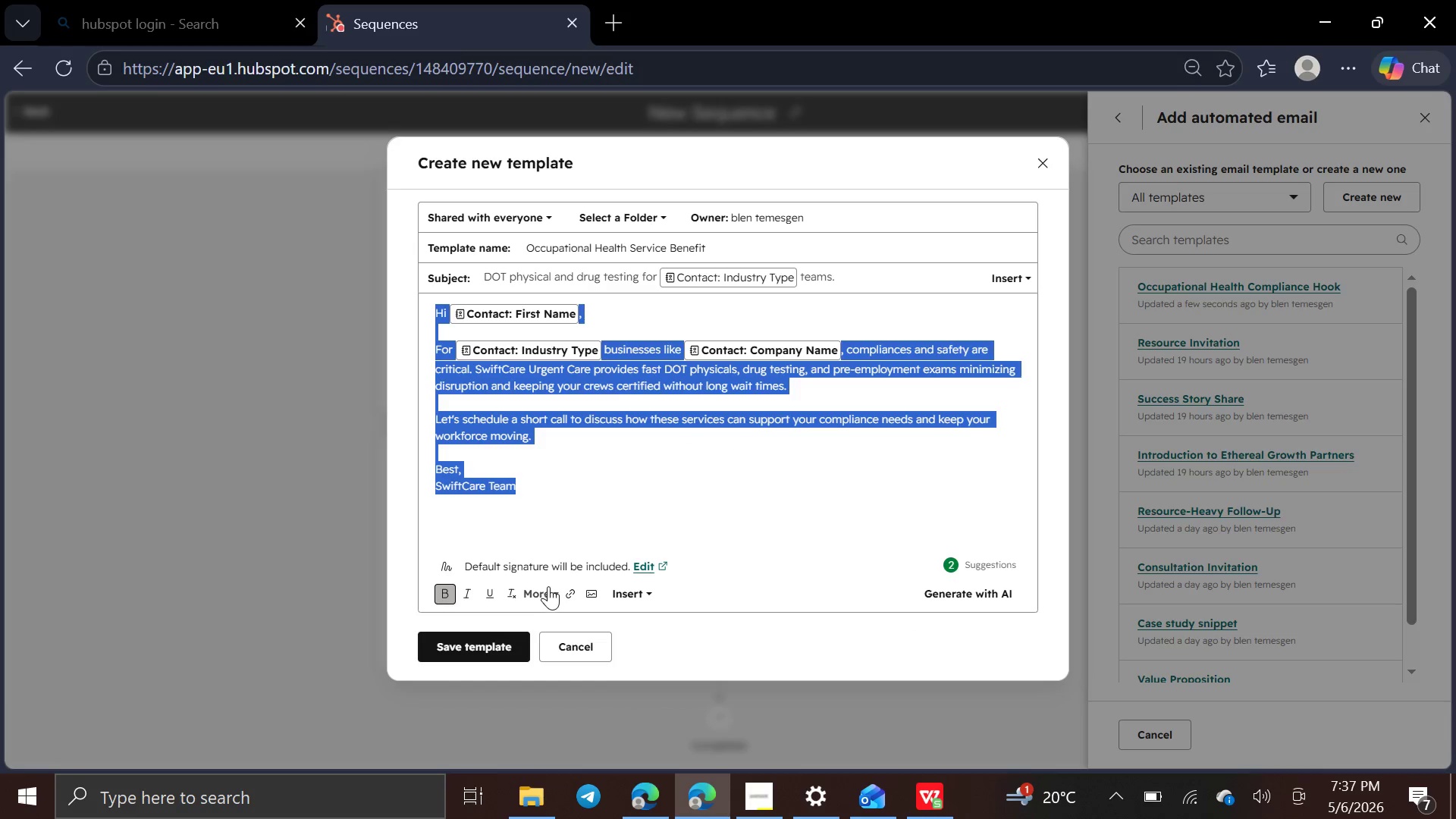 
left_click([549, 586])
 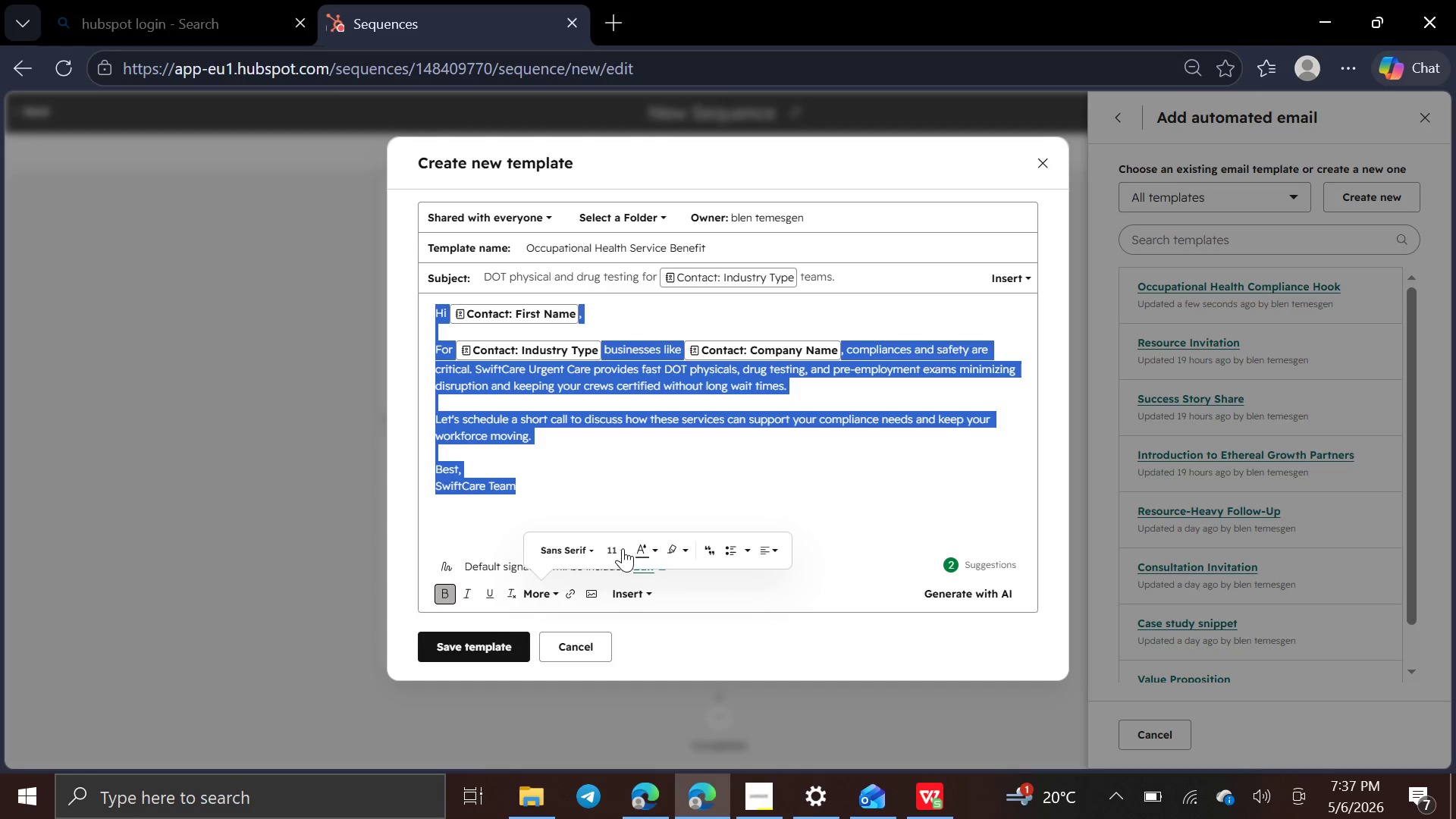 
left_click([623, 548])
 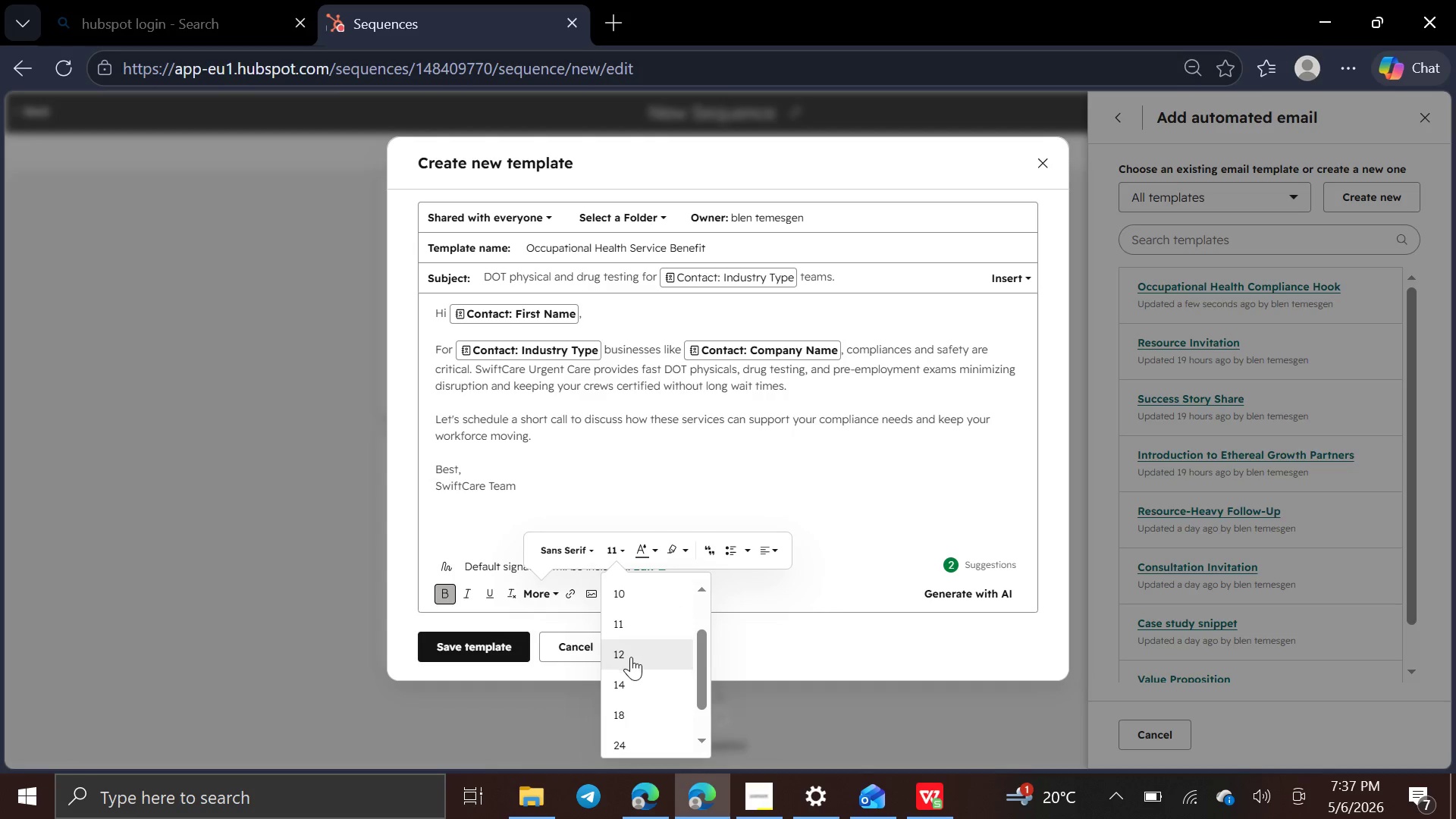 
left_click([631, 657])
 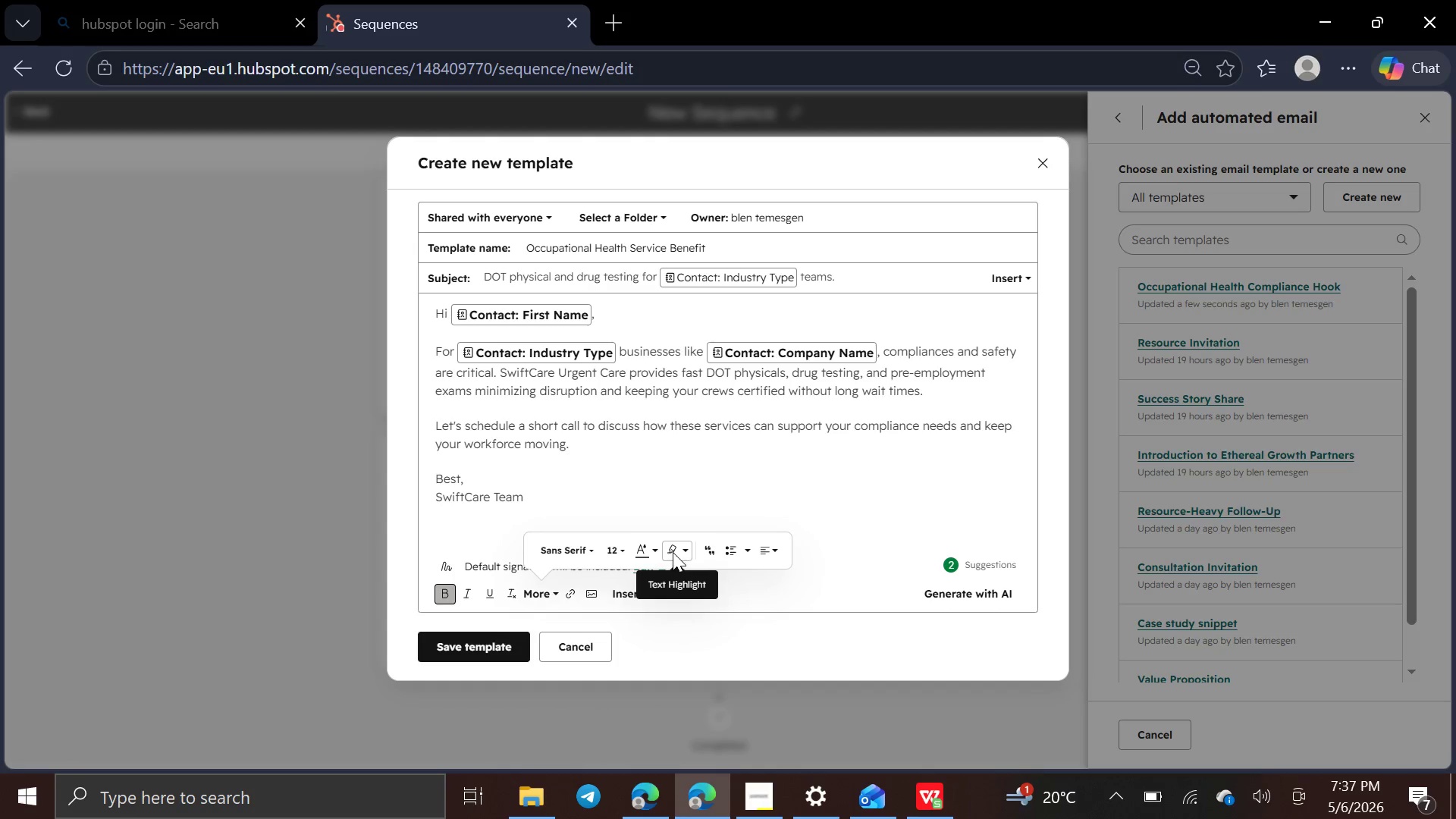 
left_click([654, 551])
 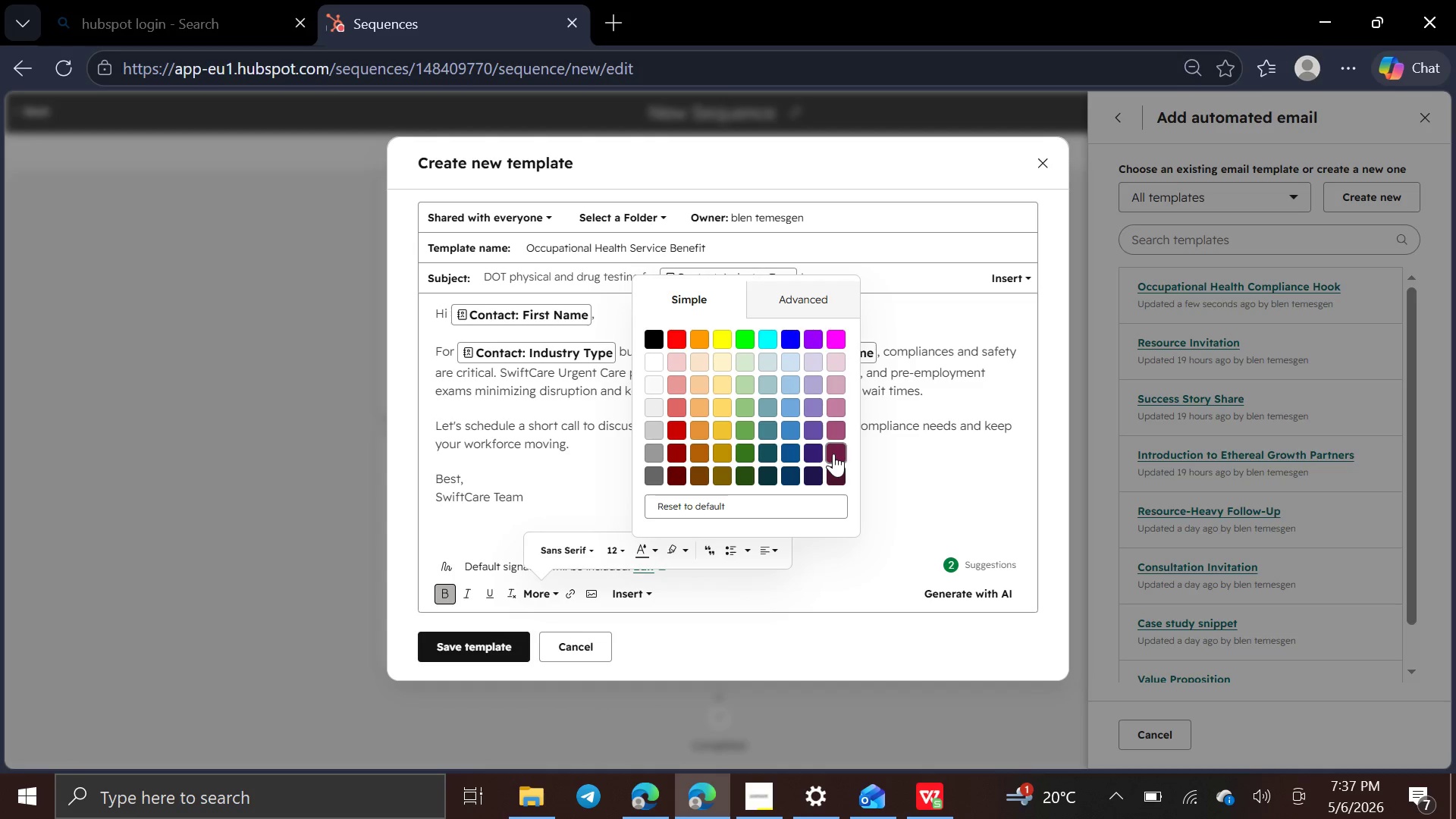 
left_click([833, 453])
 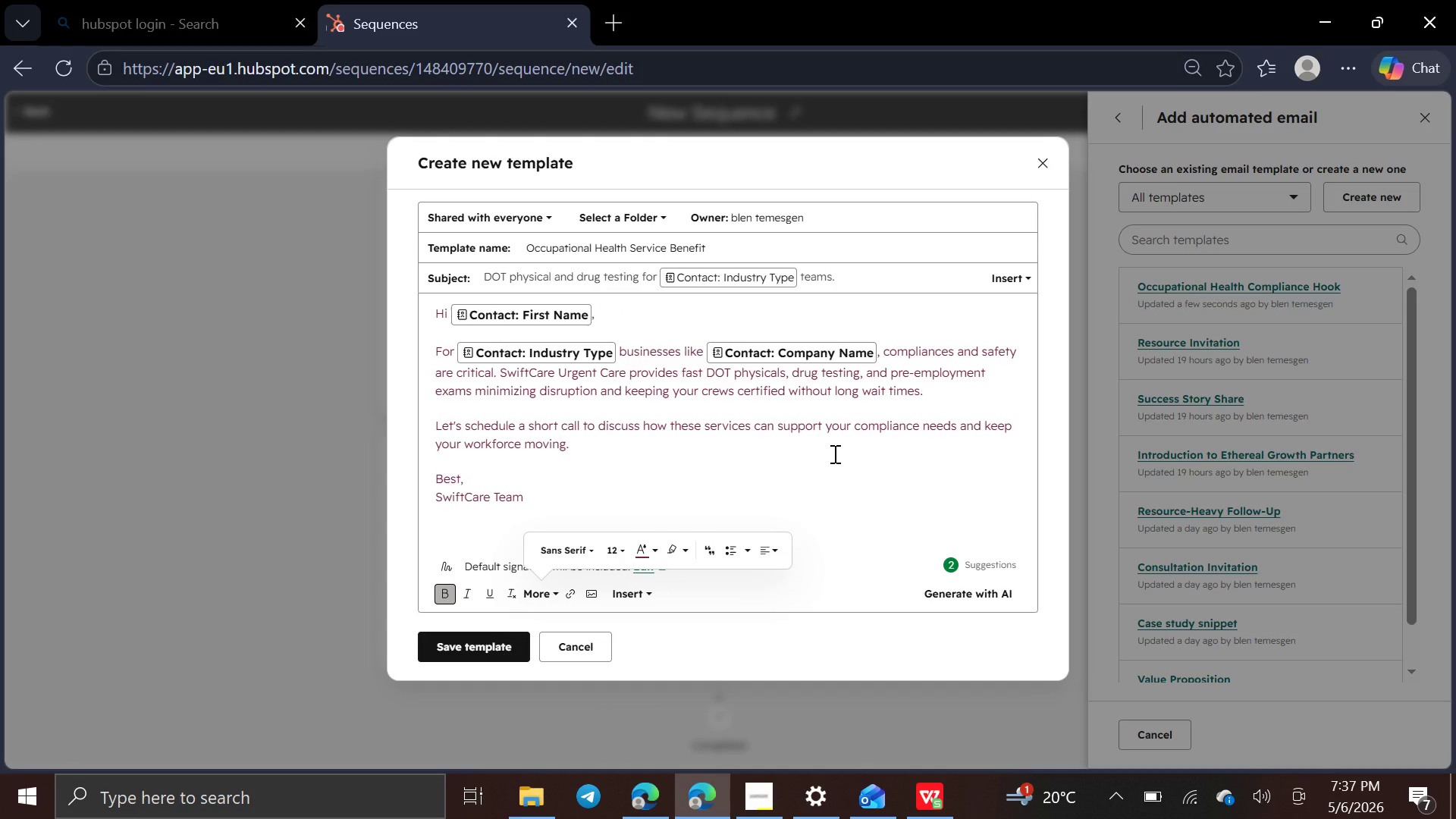 
left_click([833, 453])
 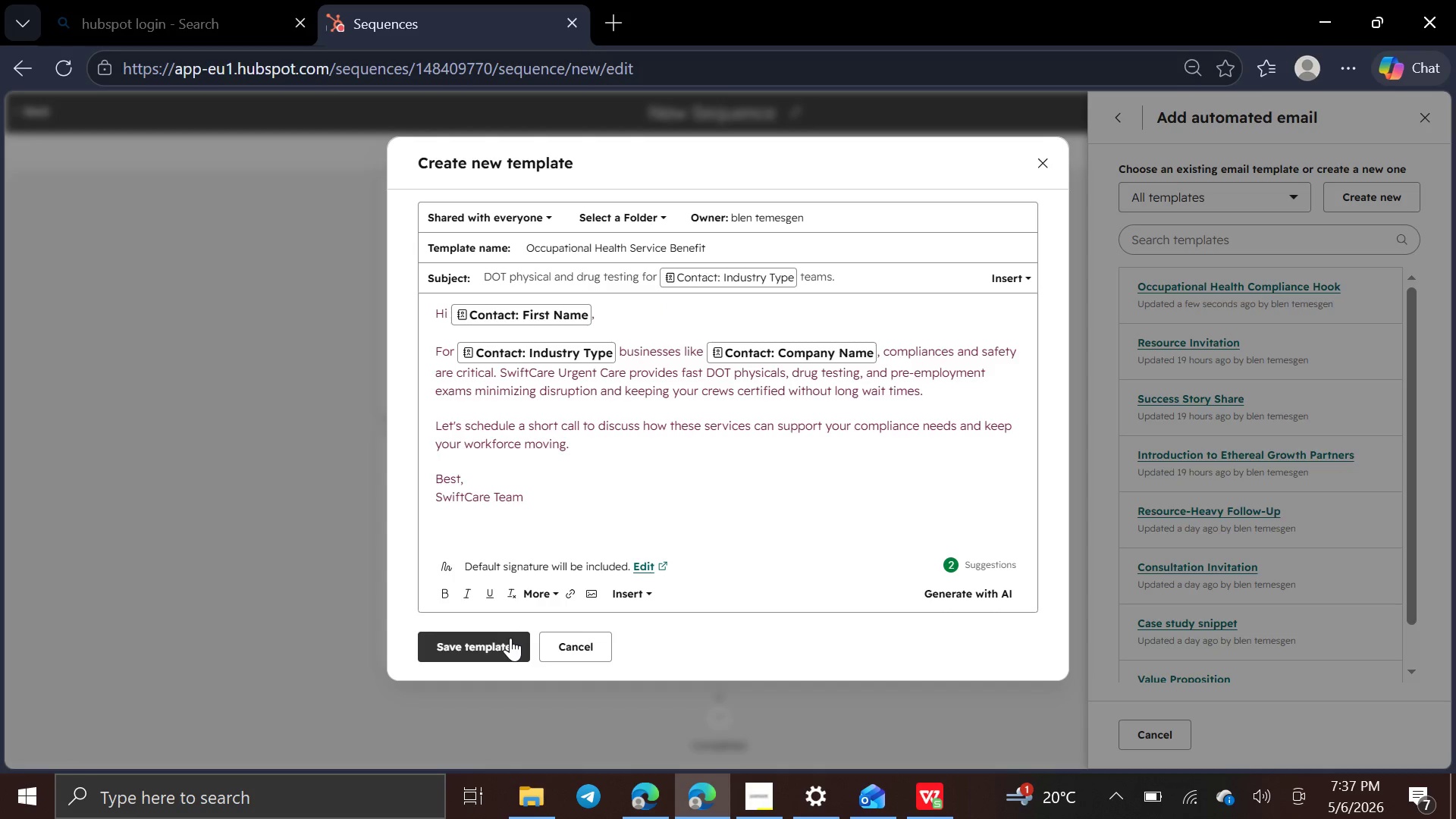 
wait(24.59)
 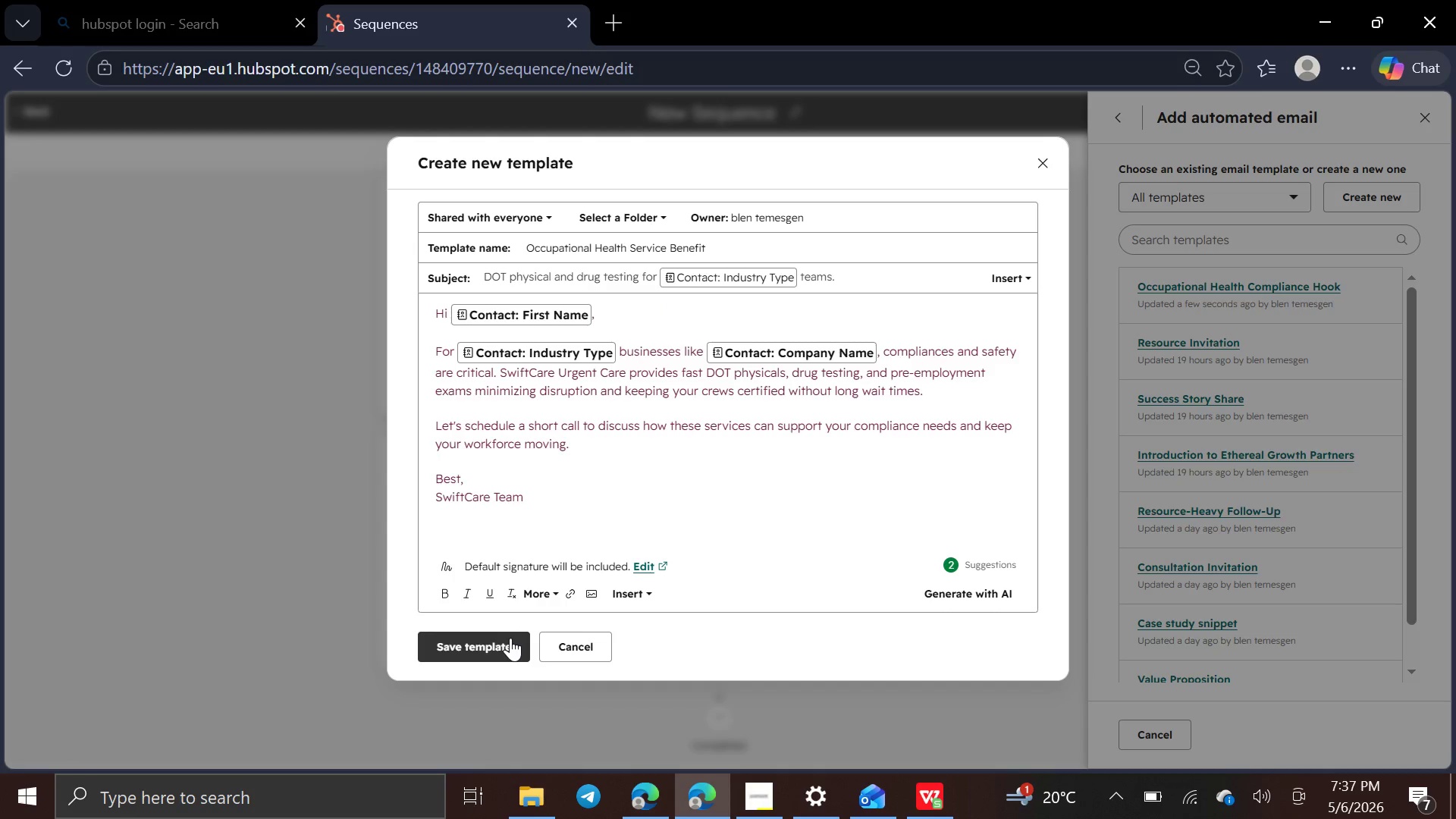 
left_click([507, 646])
 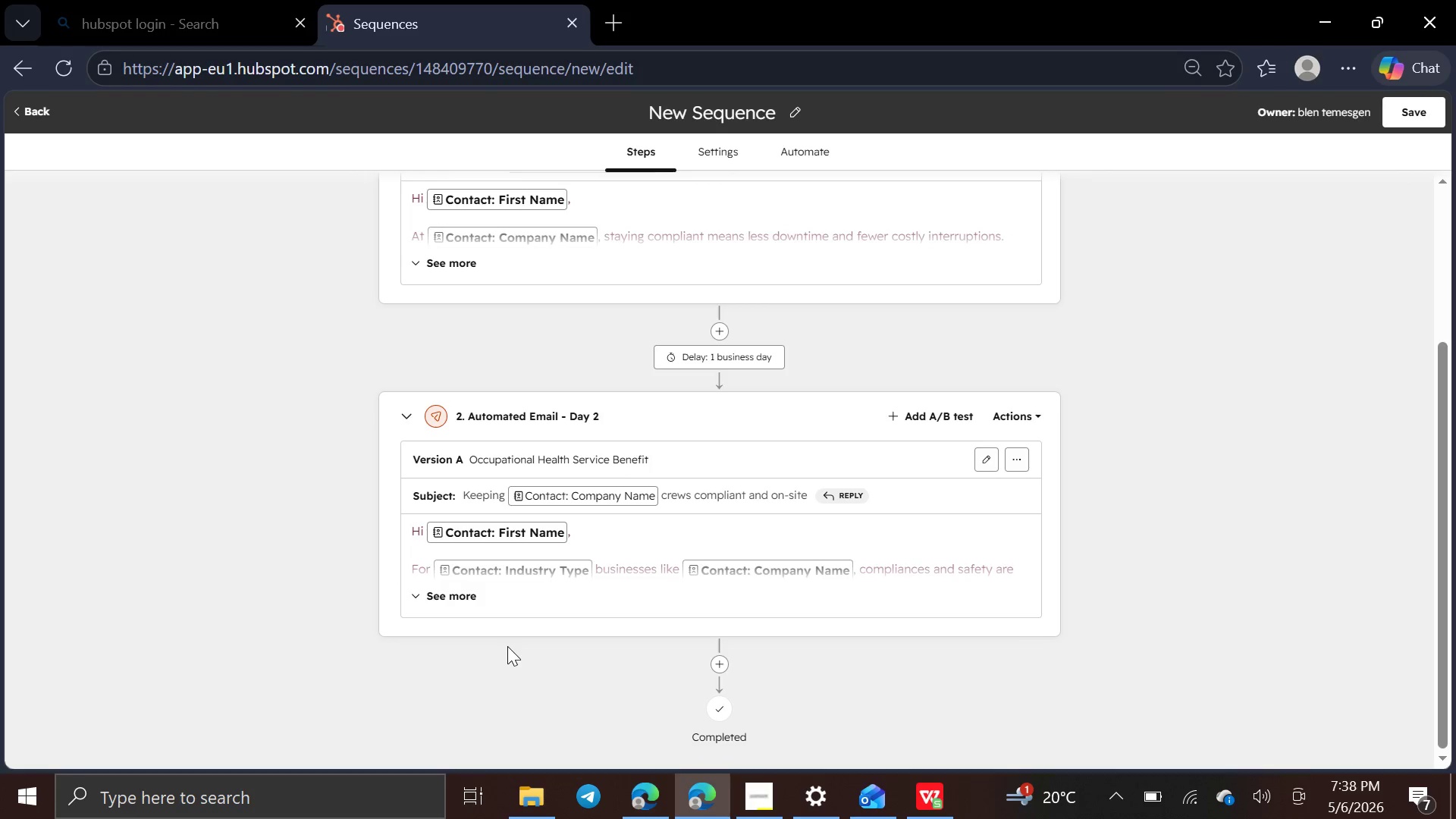 
wait(8.62)
 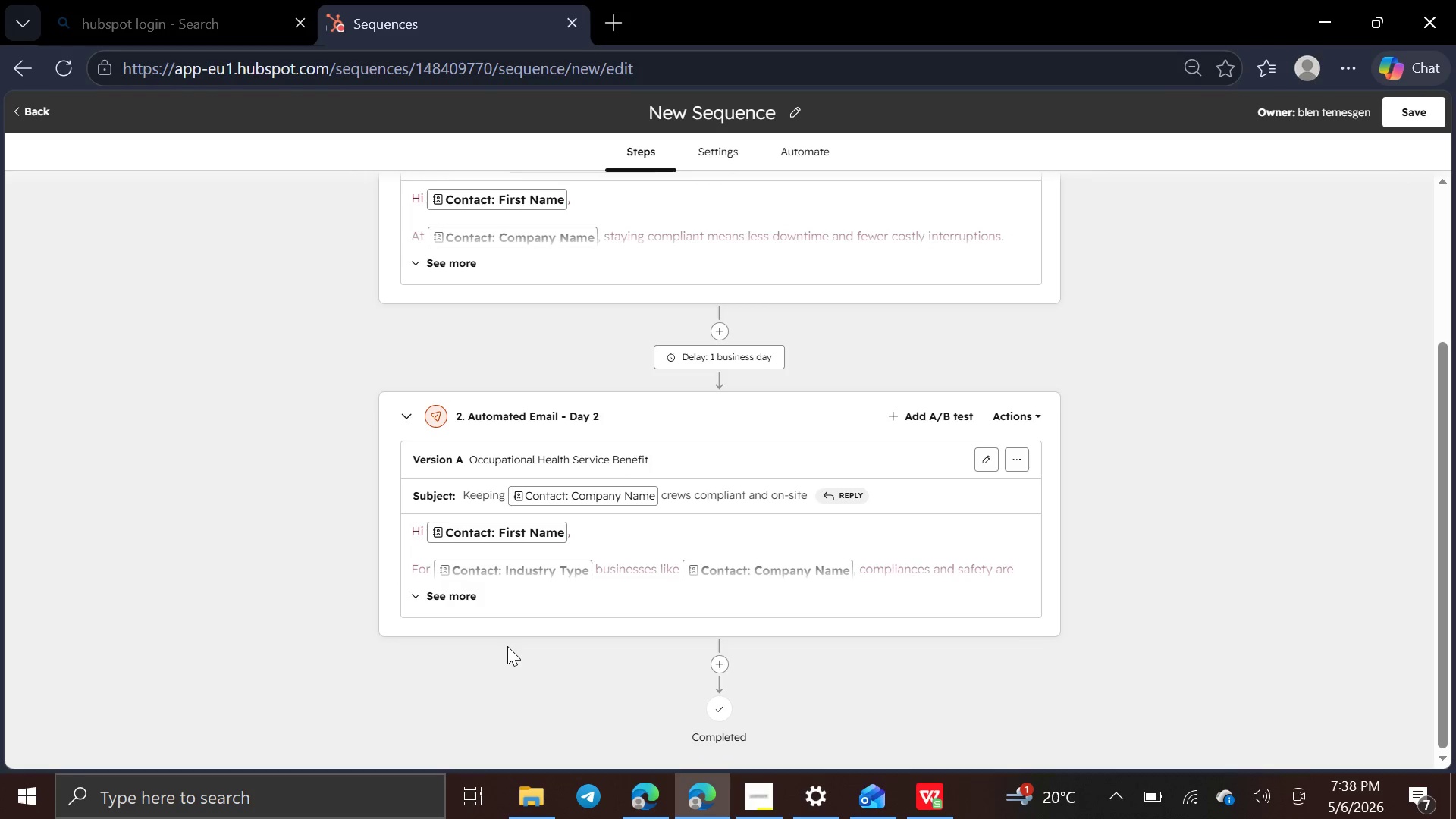 
left_click([720, 664])
 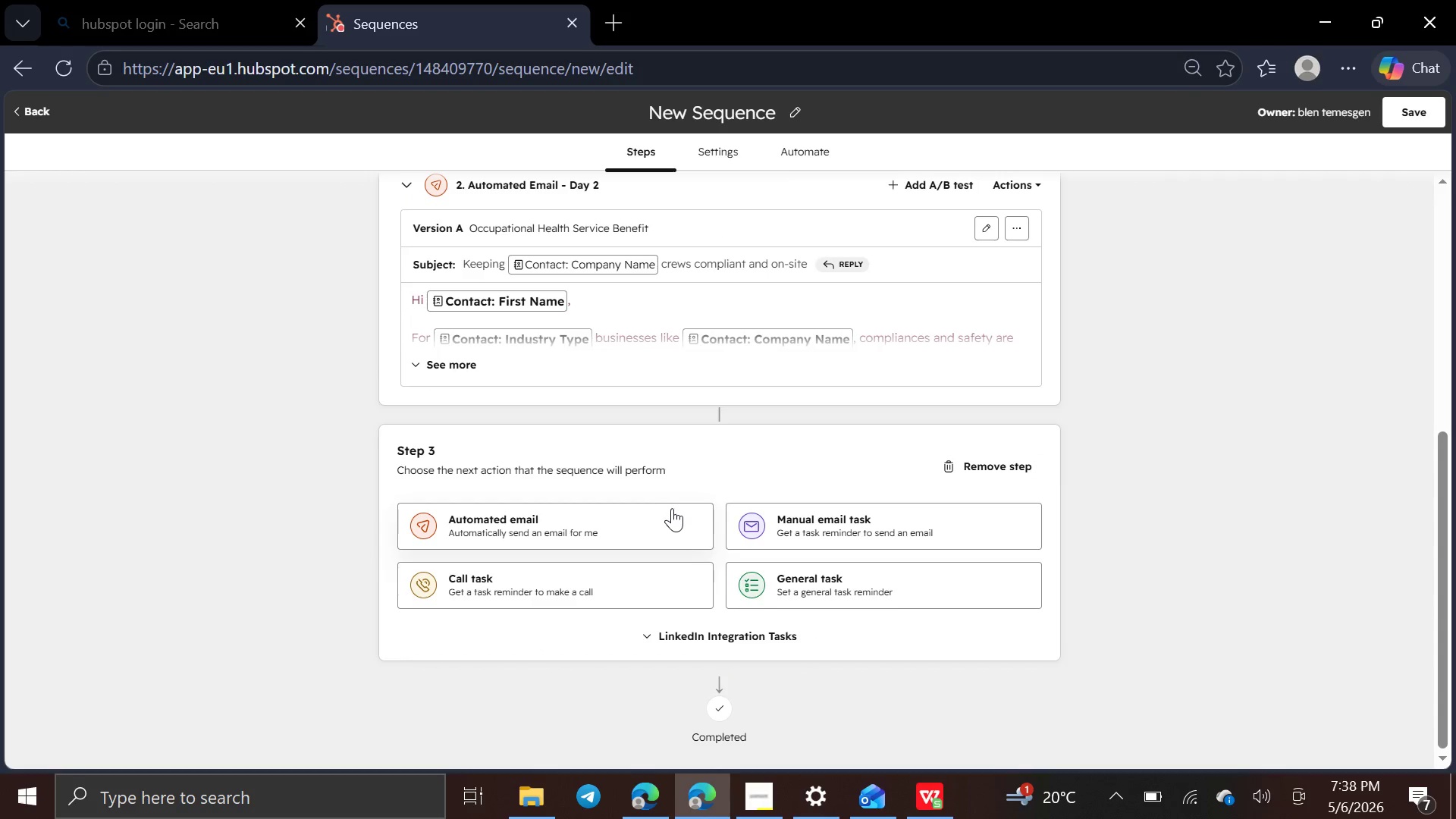 
left_click([673, 514])
 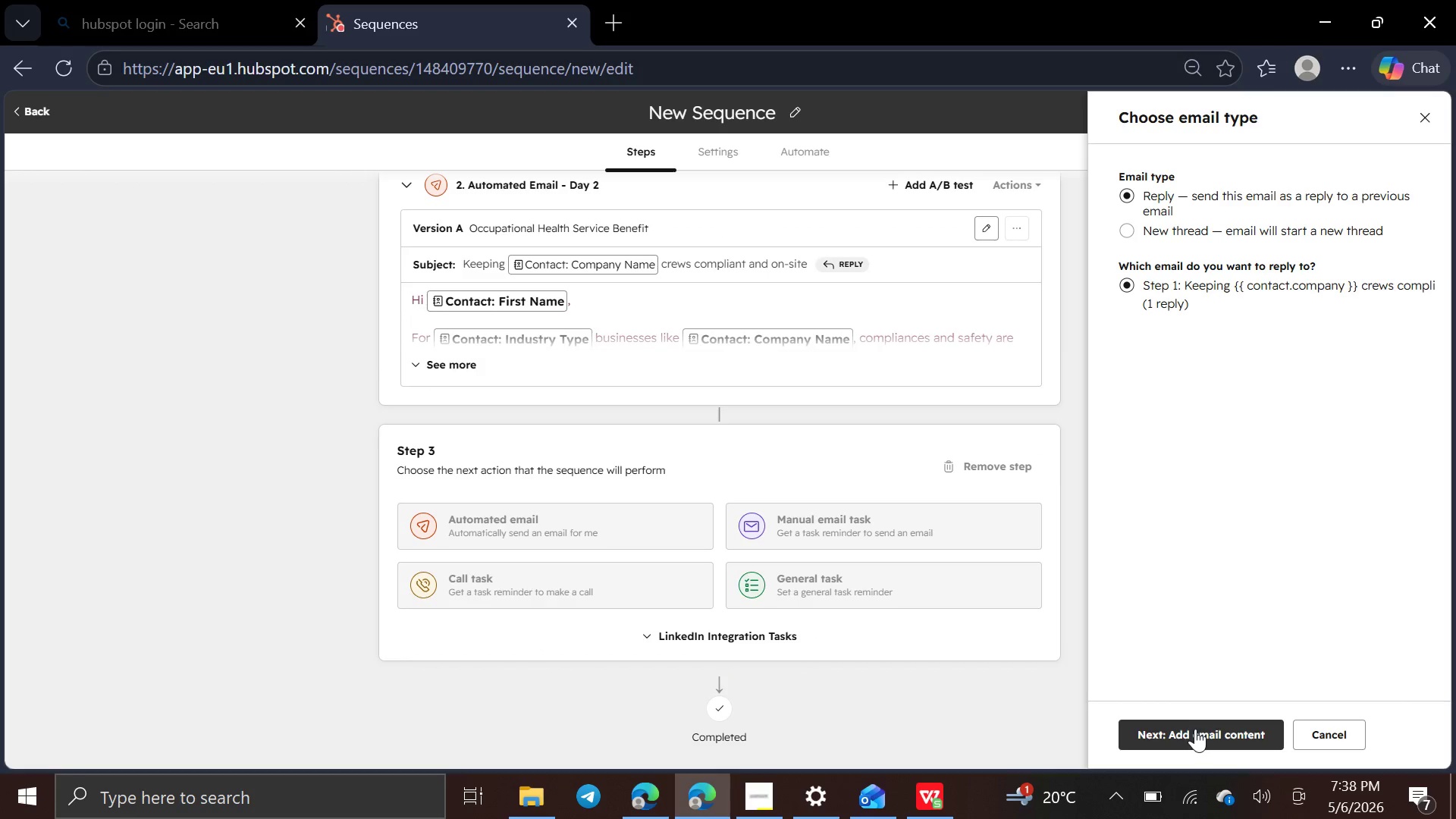 
left_click([1195, 730])
 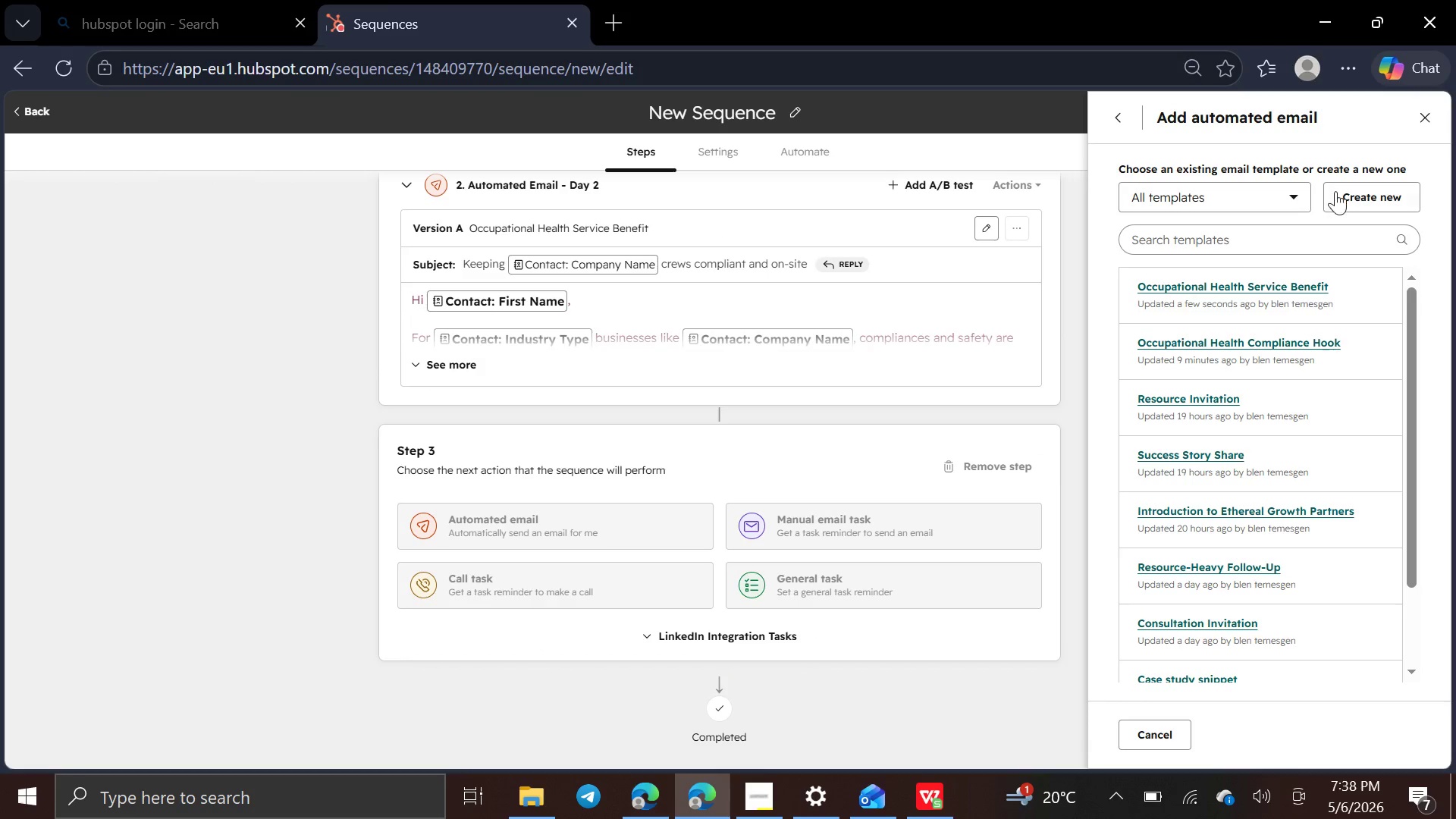 
left_click([1352, 202])
 